 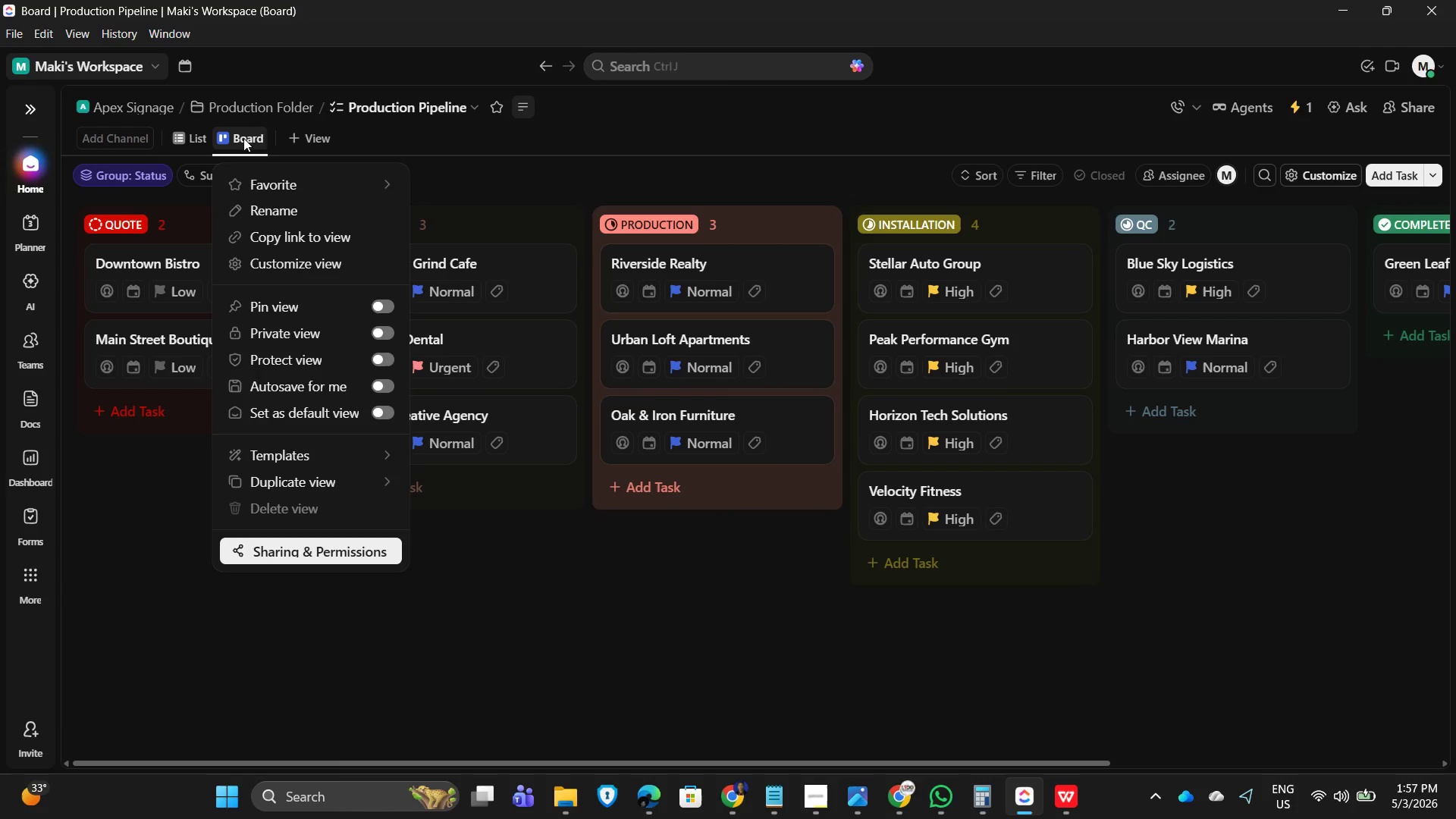 
left_click([286, 206])
 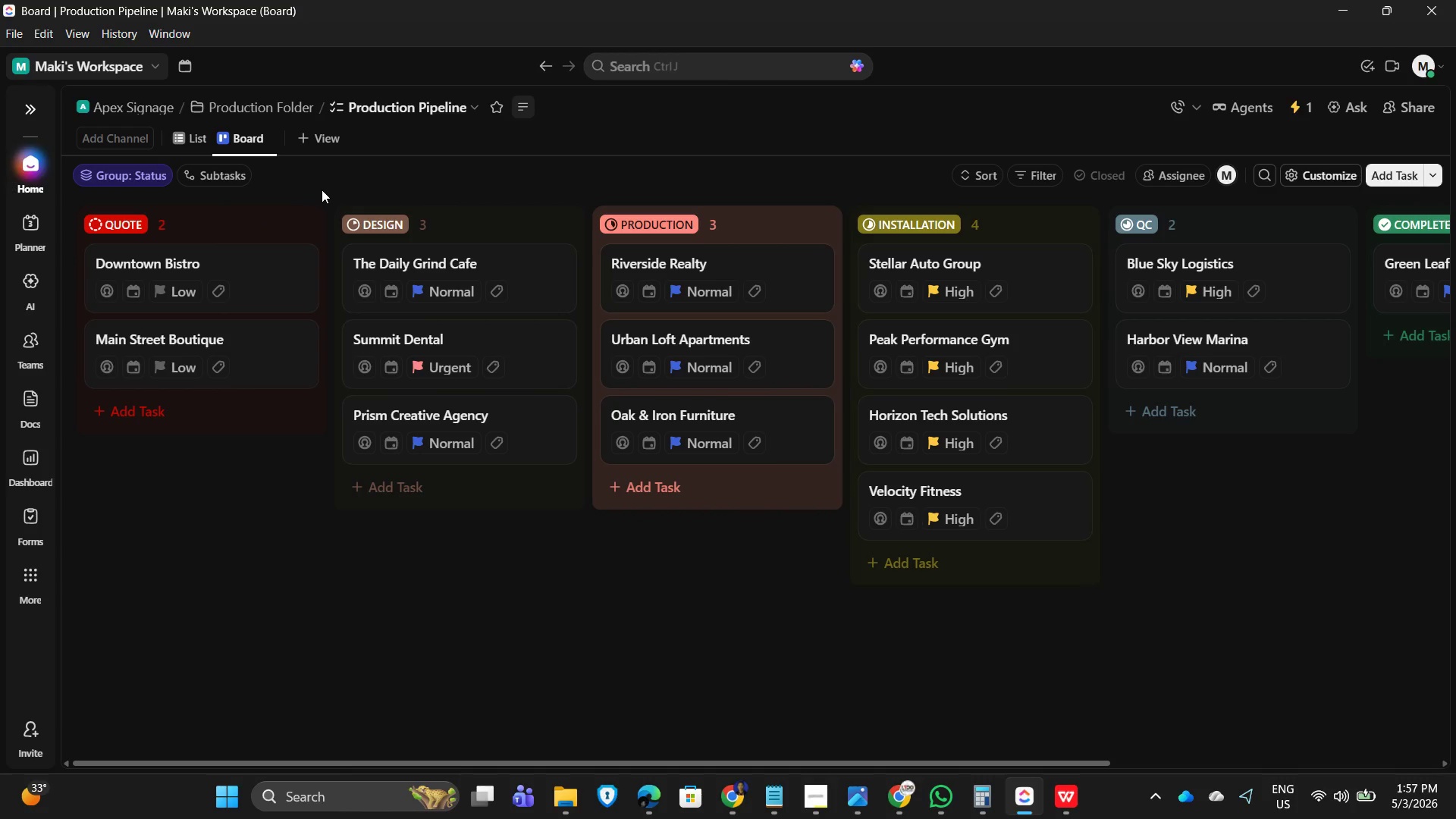 
key(ArrowLeft)
 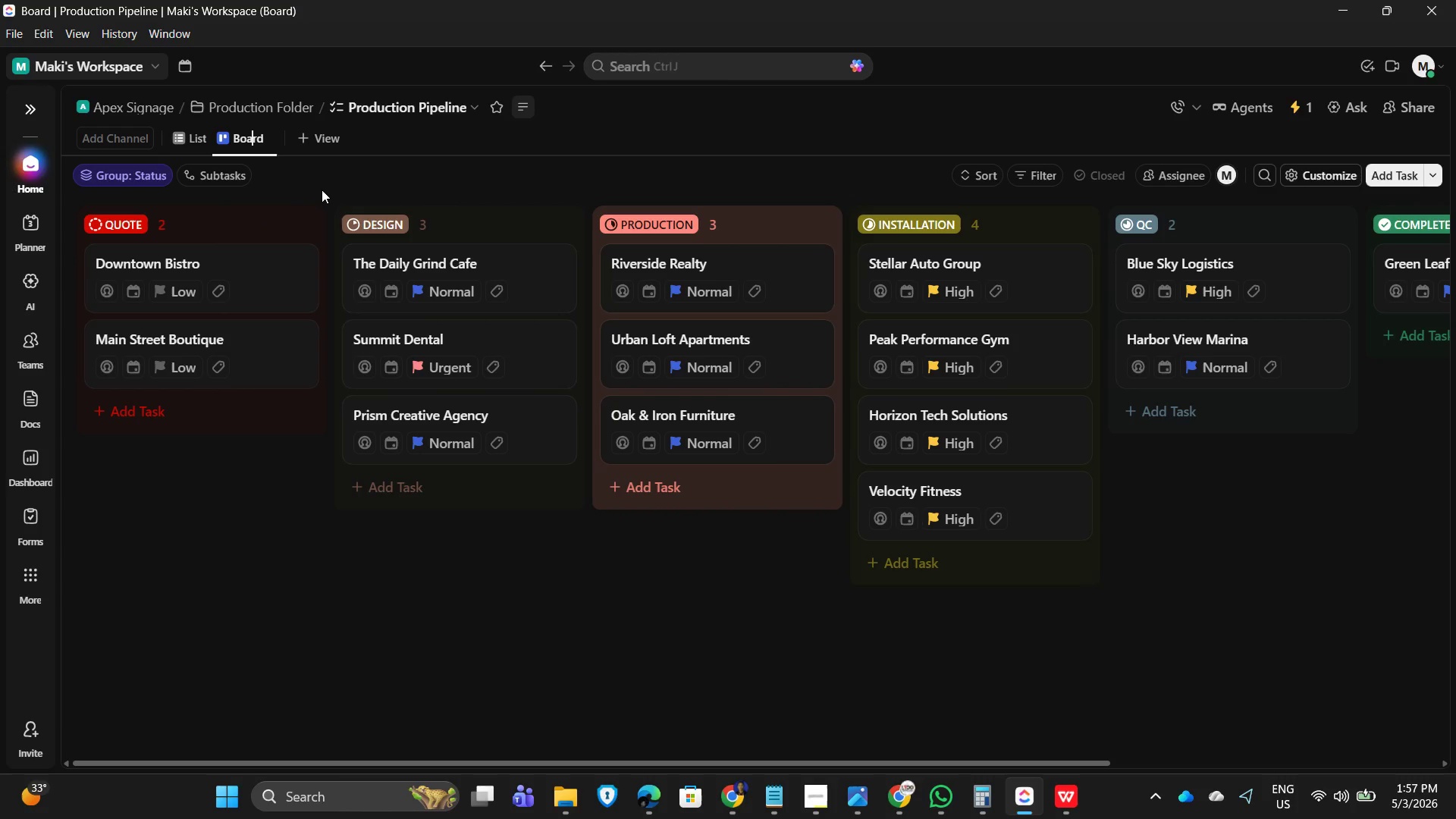 
key(ArrowLeft)
 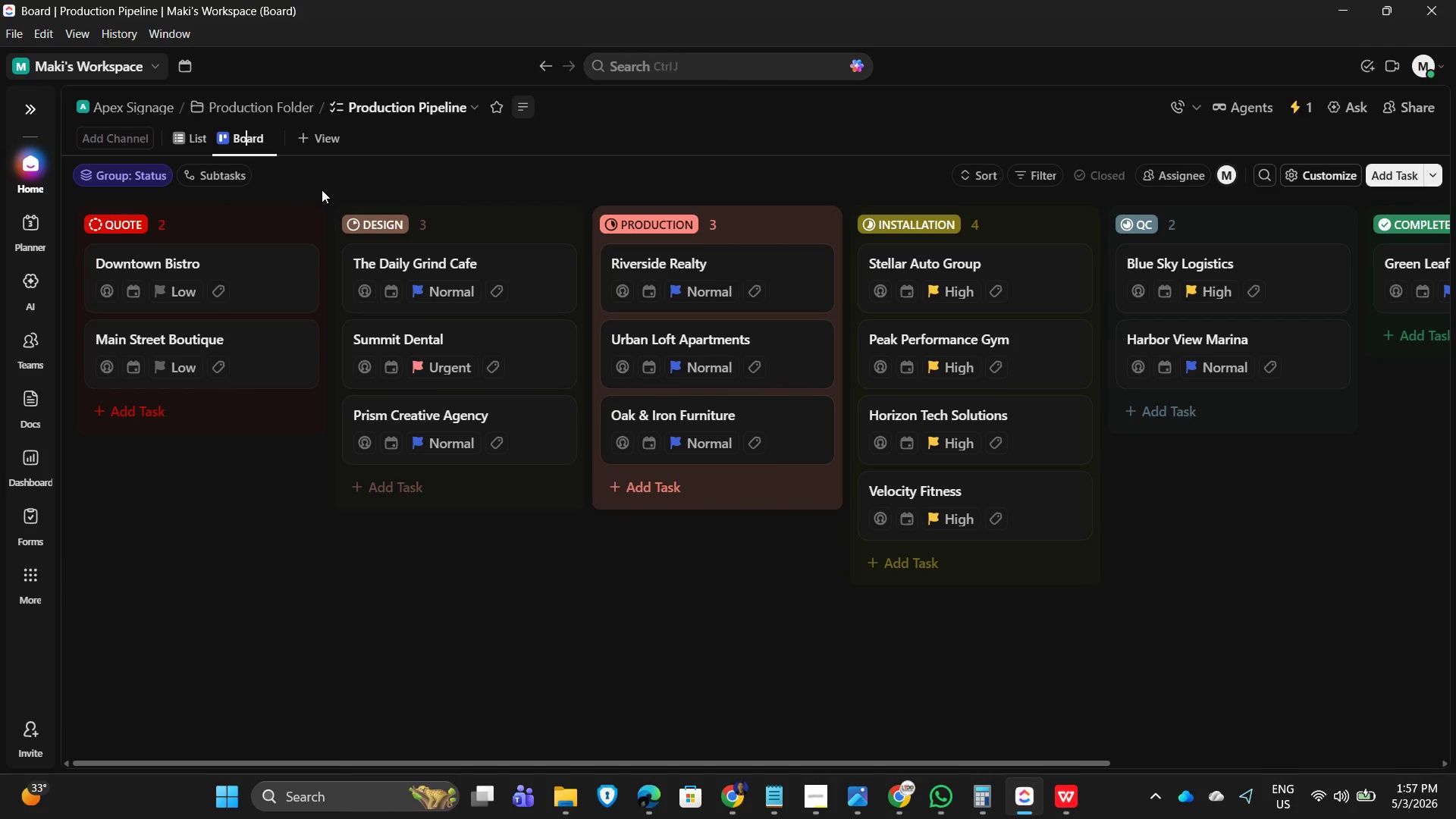 
key(ArrowLeft)
 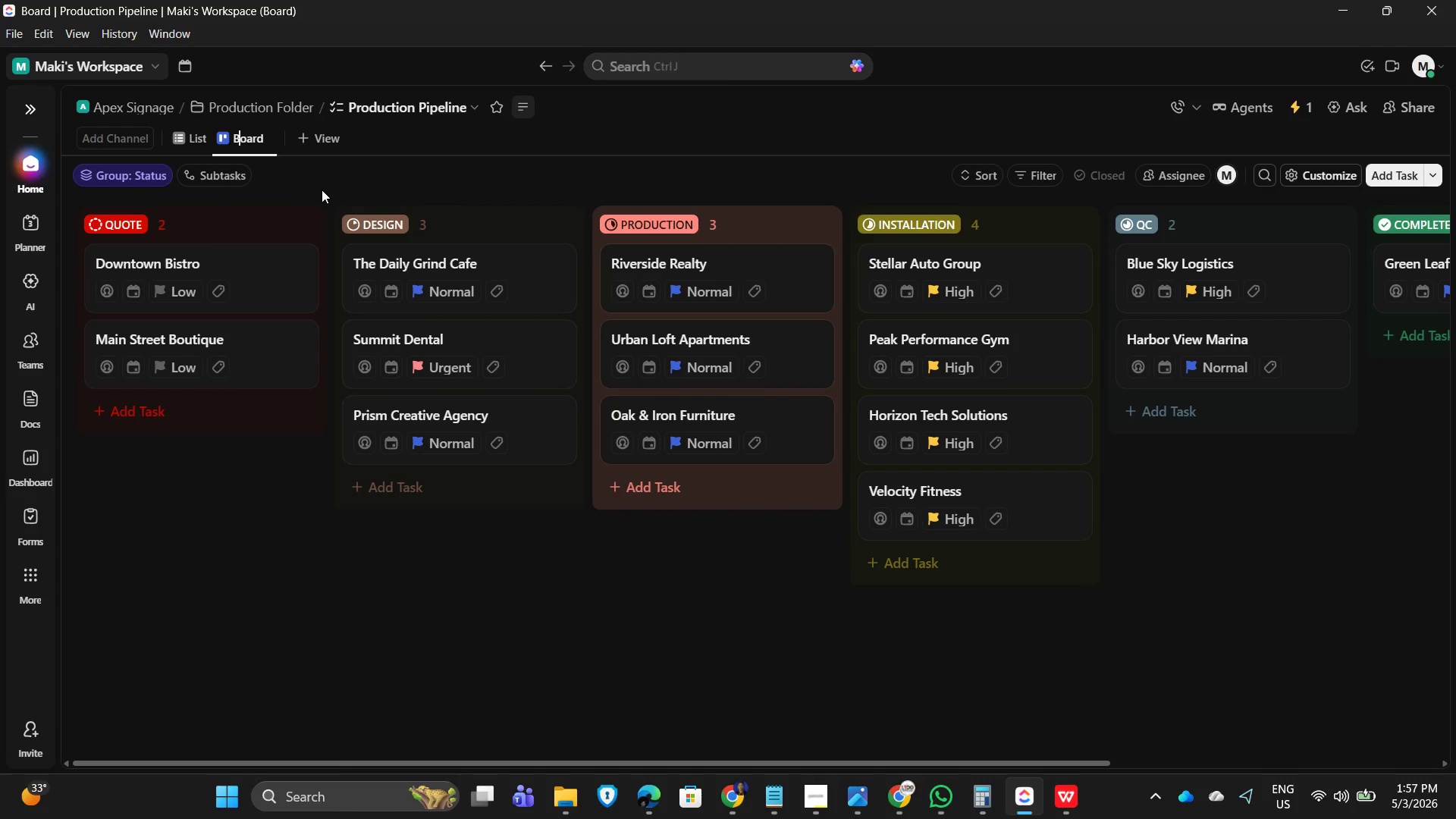 
key(ArrowLeft)
 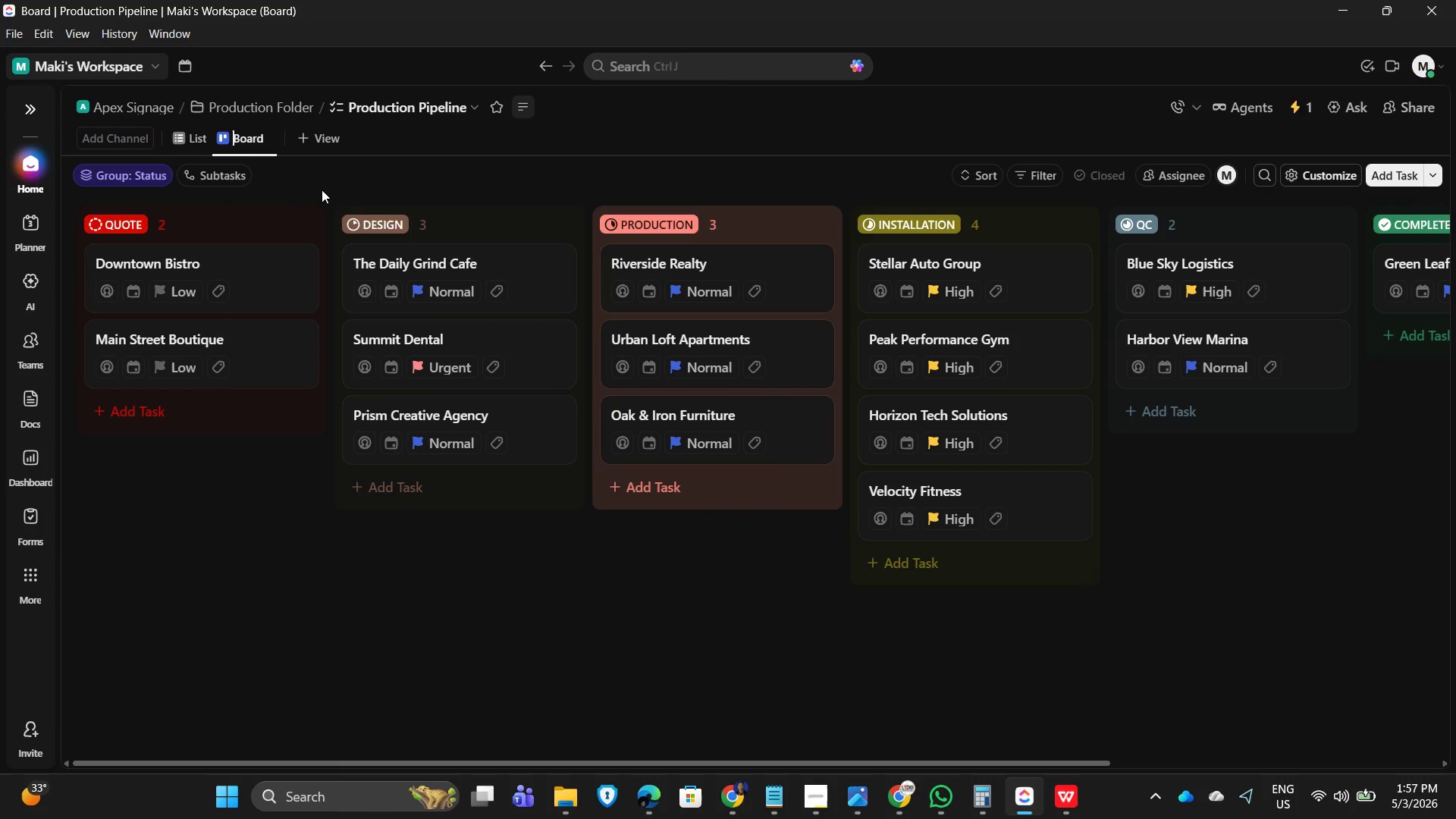 
key(ArrowLeft)
 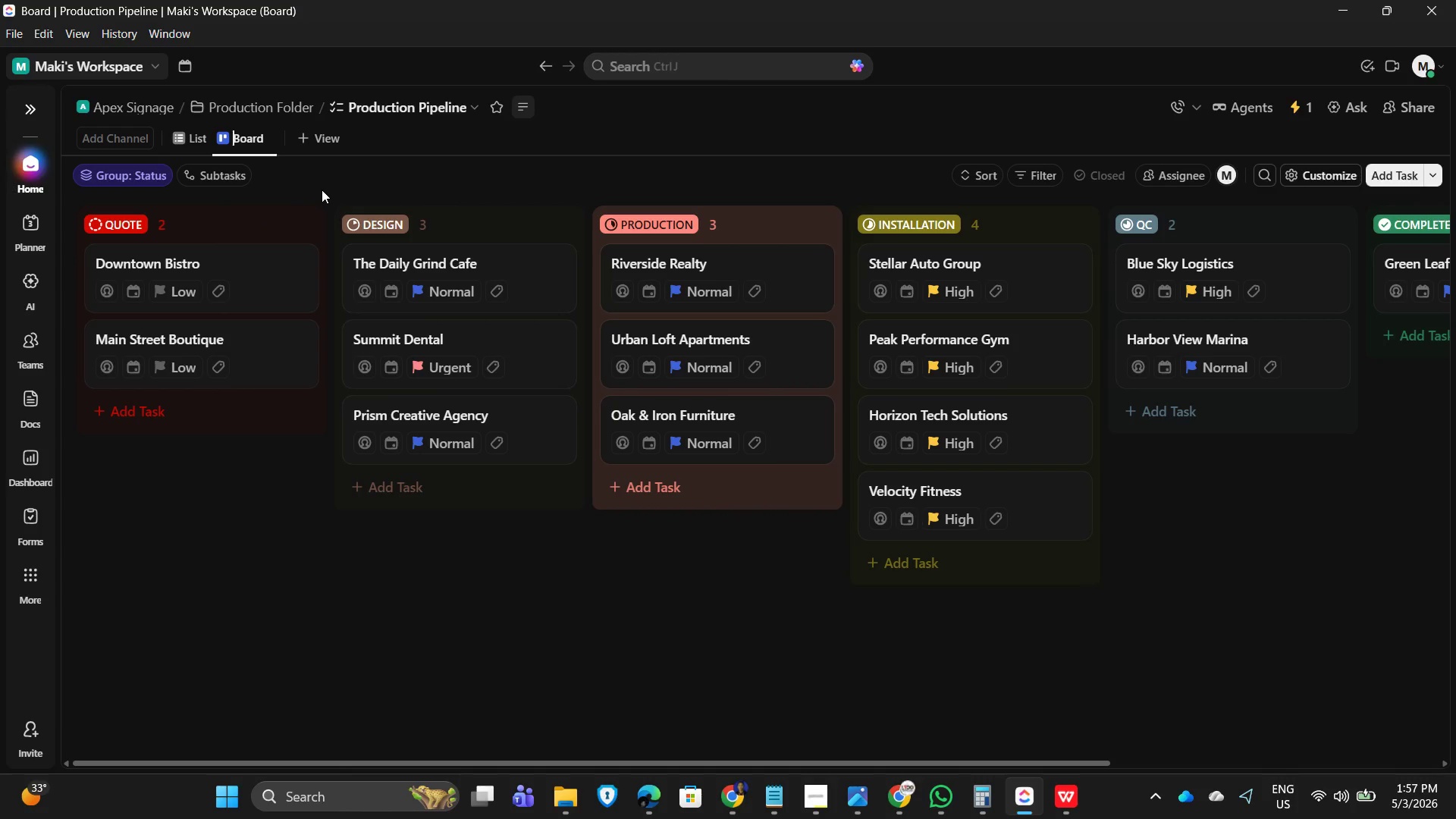 
key(ArrowLeft)
 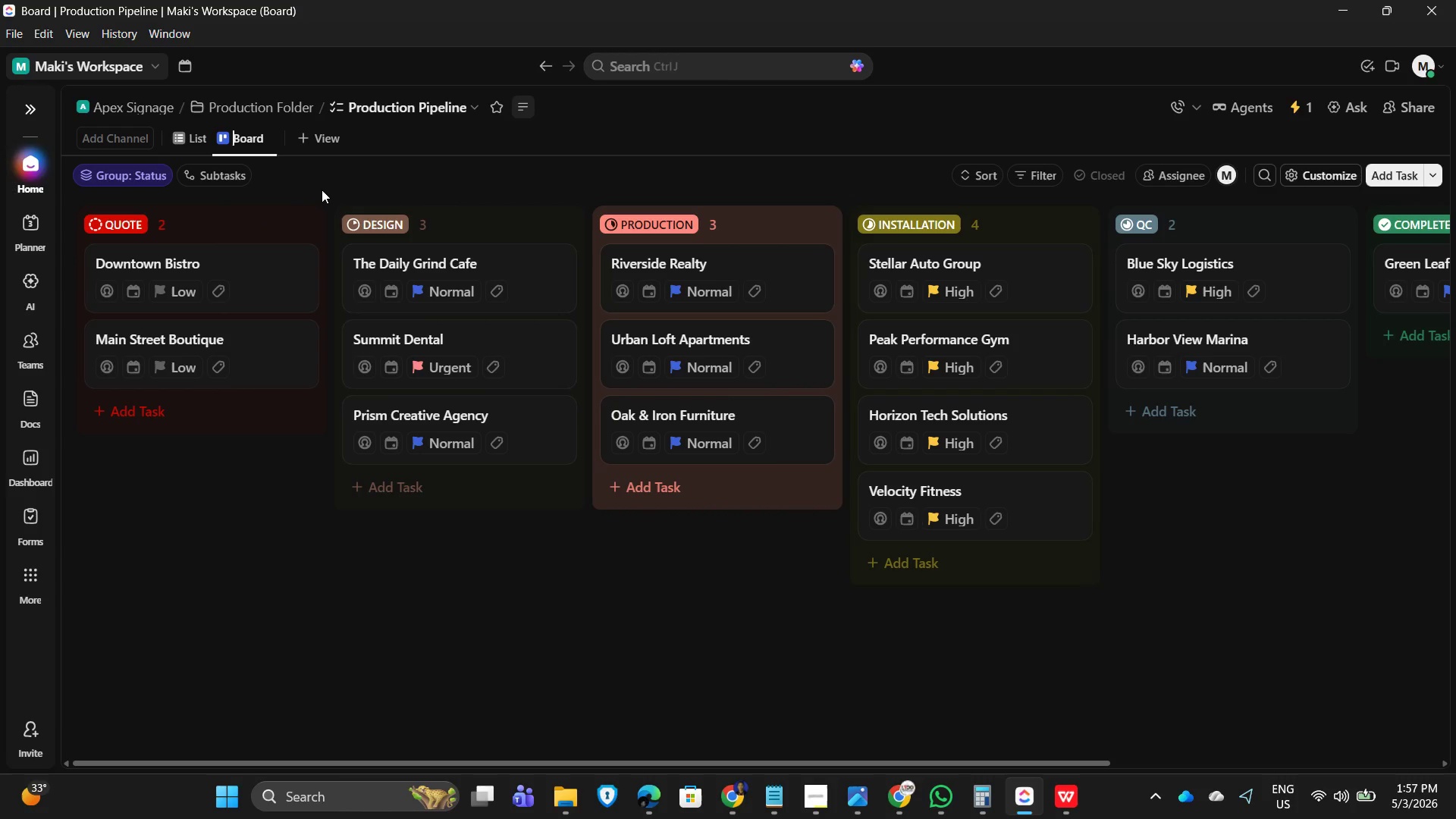 
type(Visual Pt)
key(Backspace)
type(ipeline tracking )
 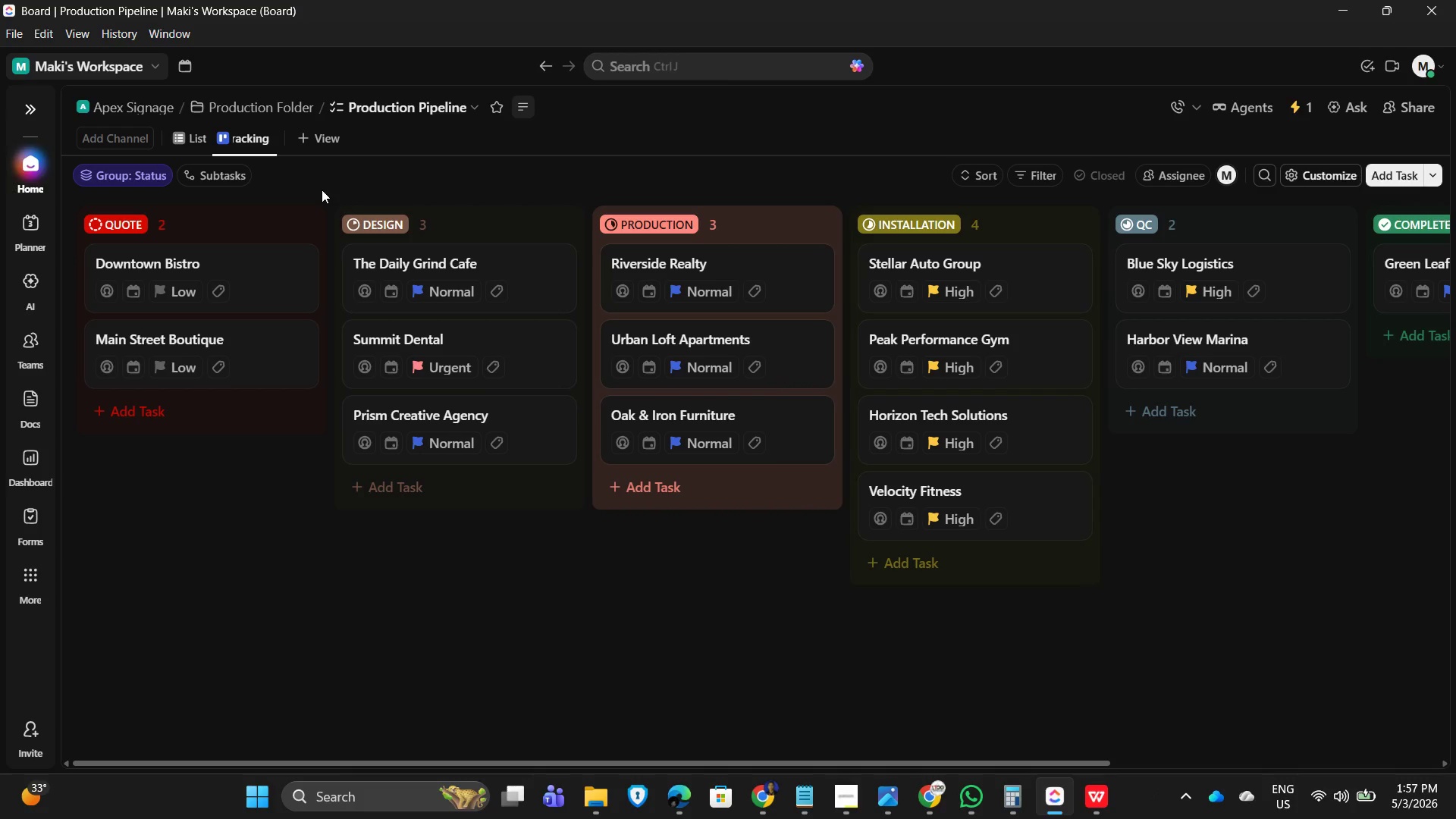 
key(Enter)
 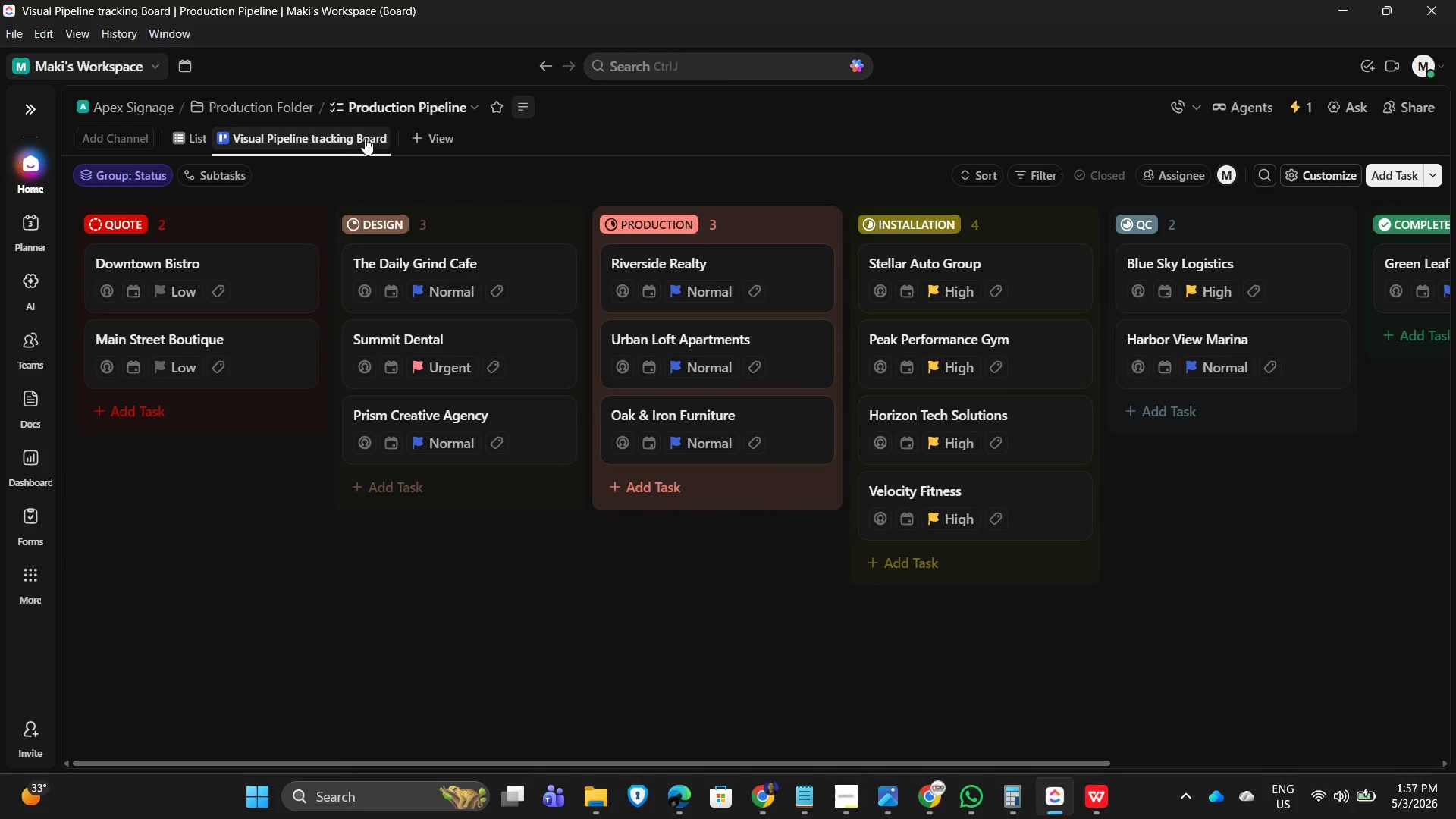 
left_click([325, 134])
 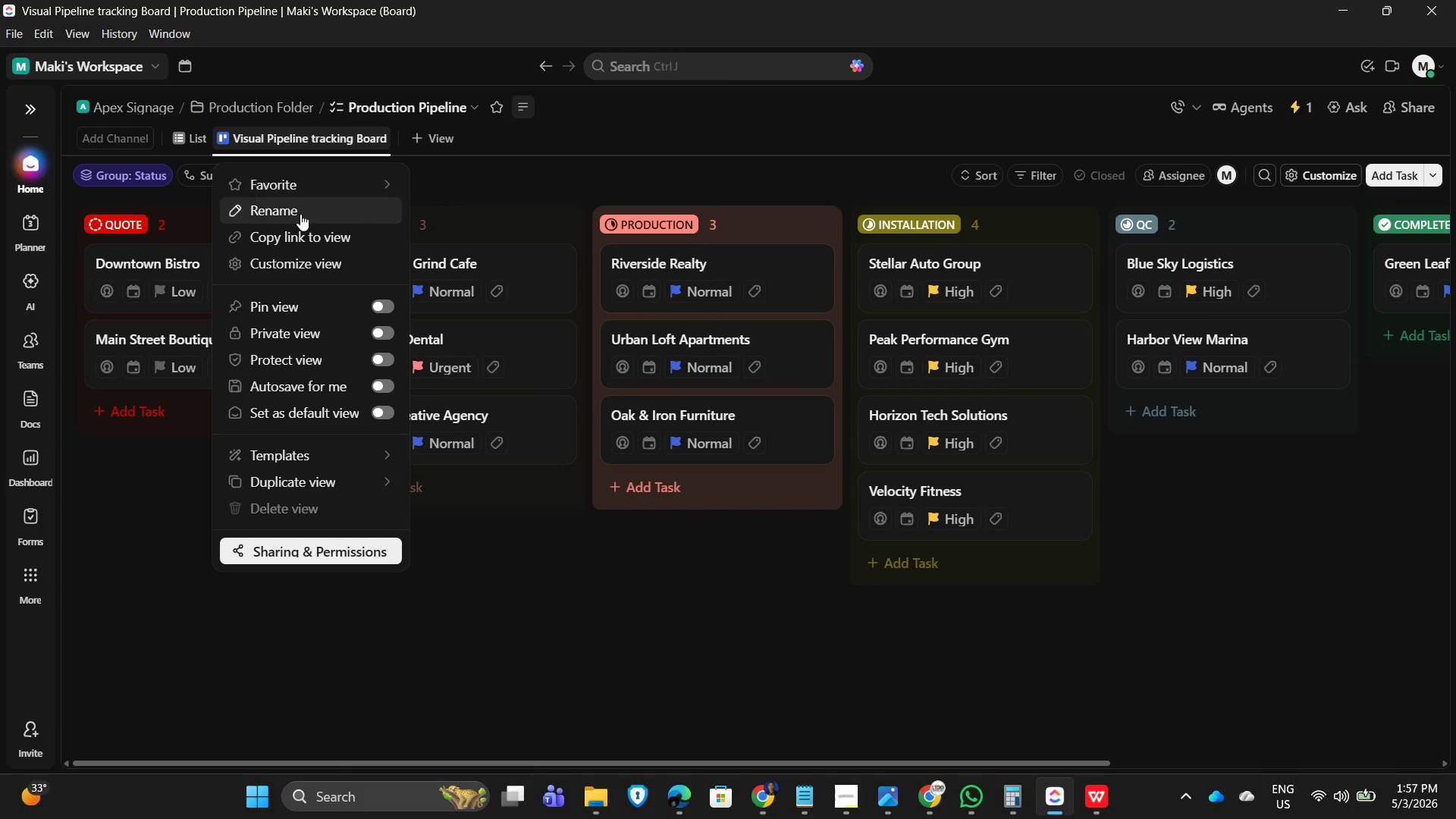 
left_click([294, 209])
 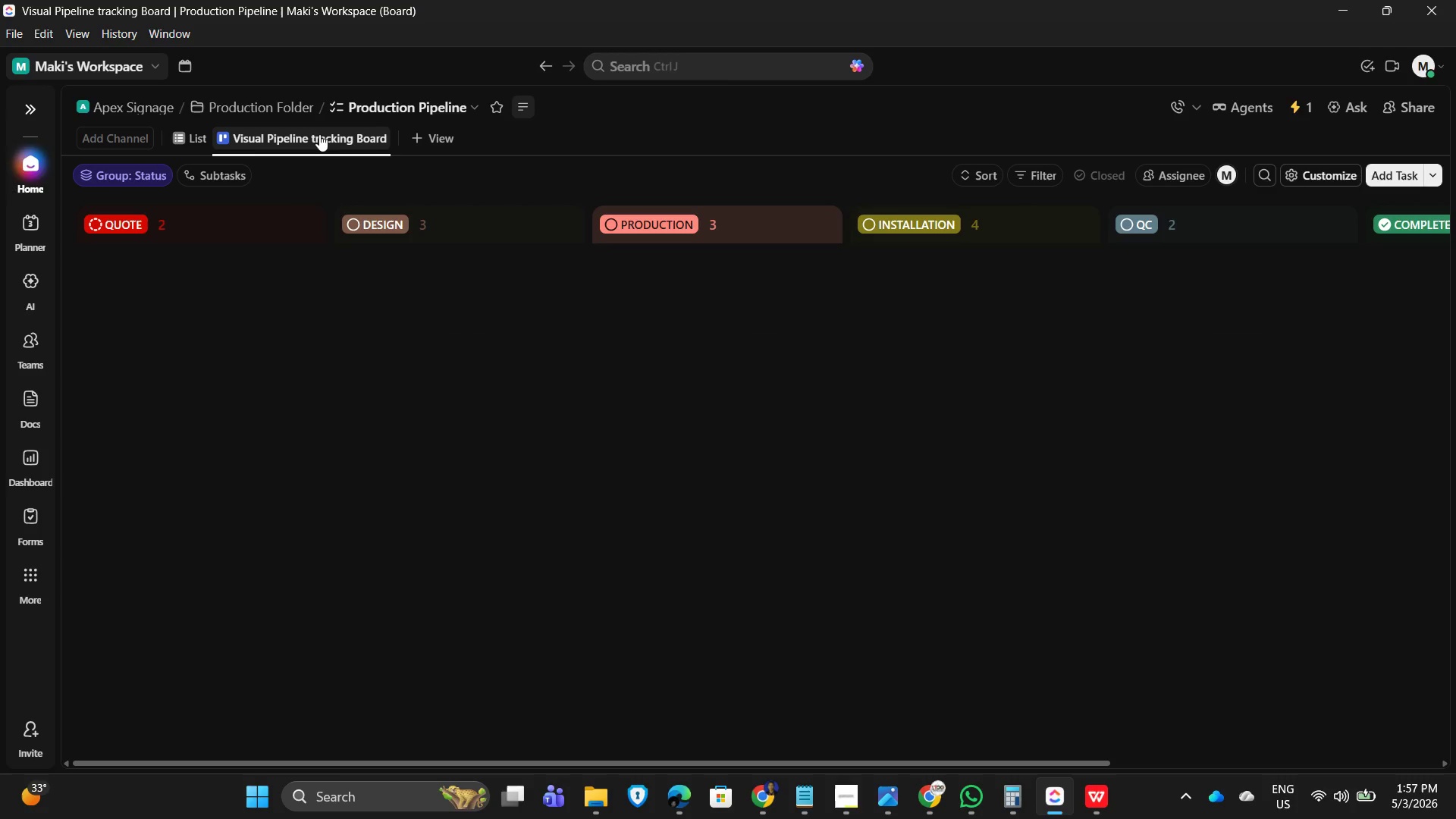 
left_click([317, 132])
 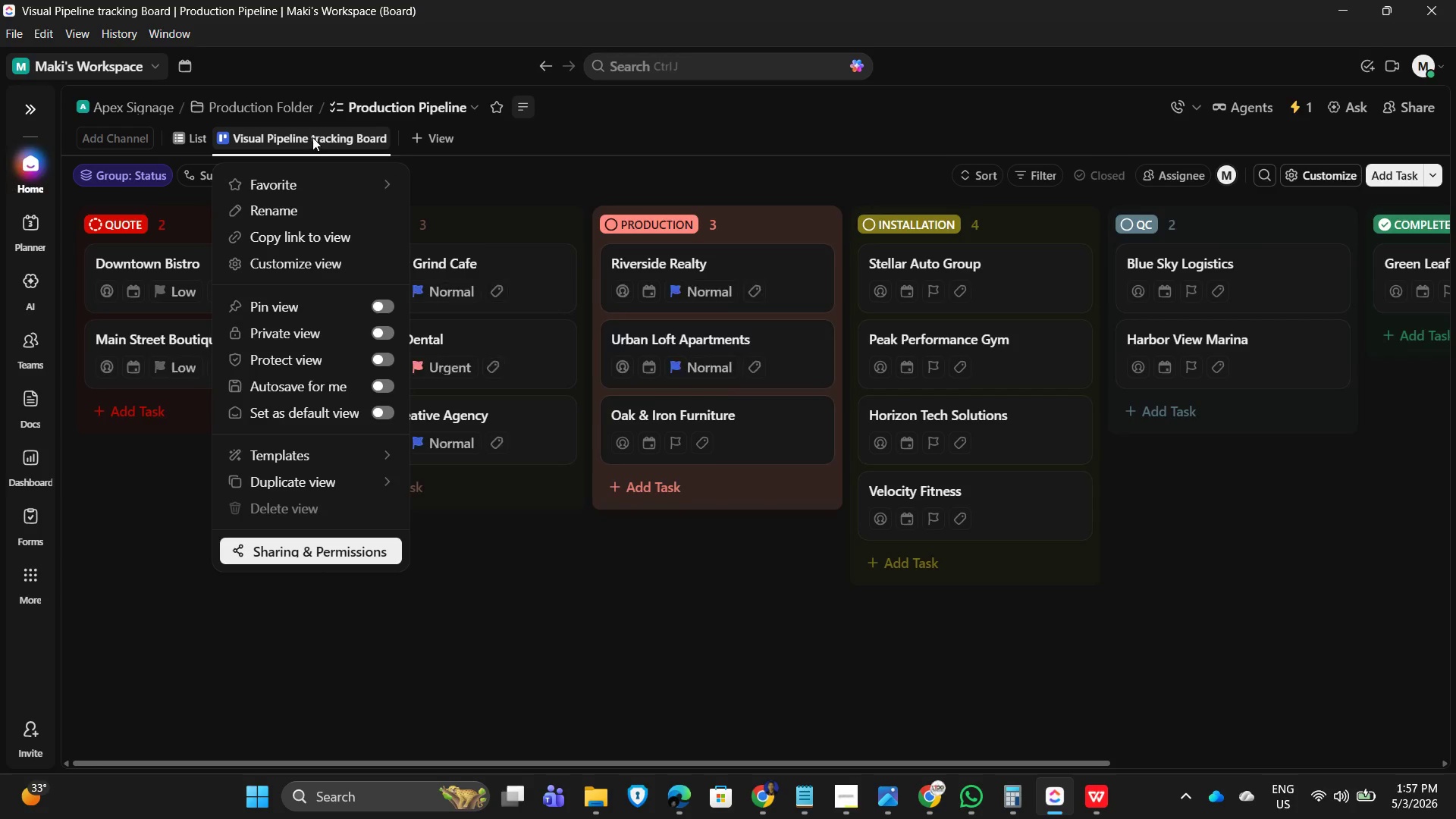 
left_click([312, 136])
 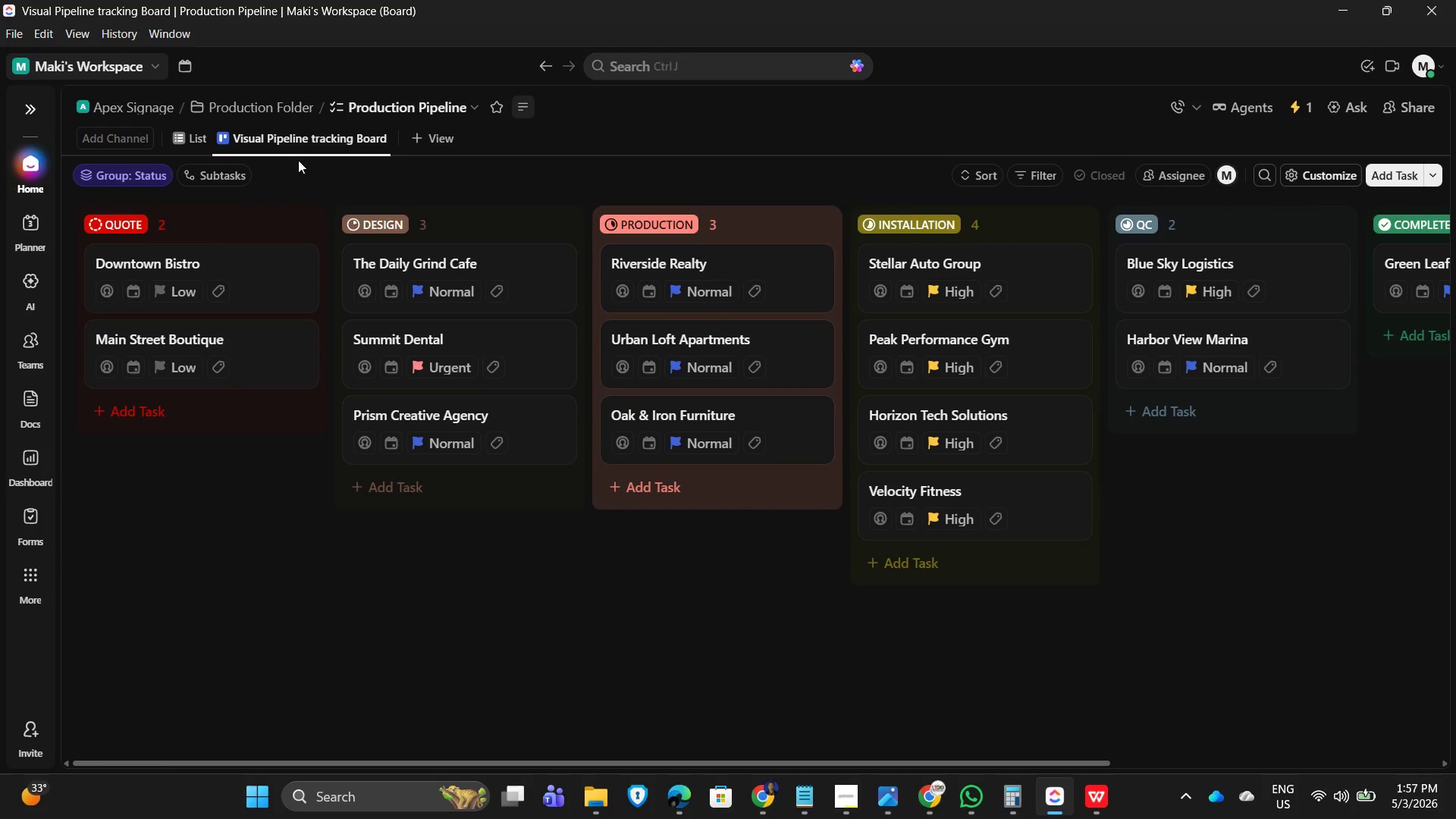 
left_click([315, 136])
 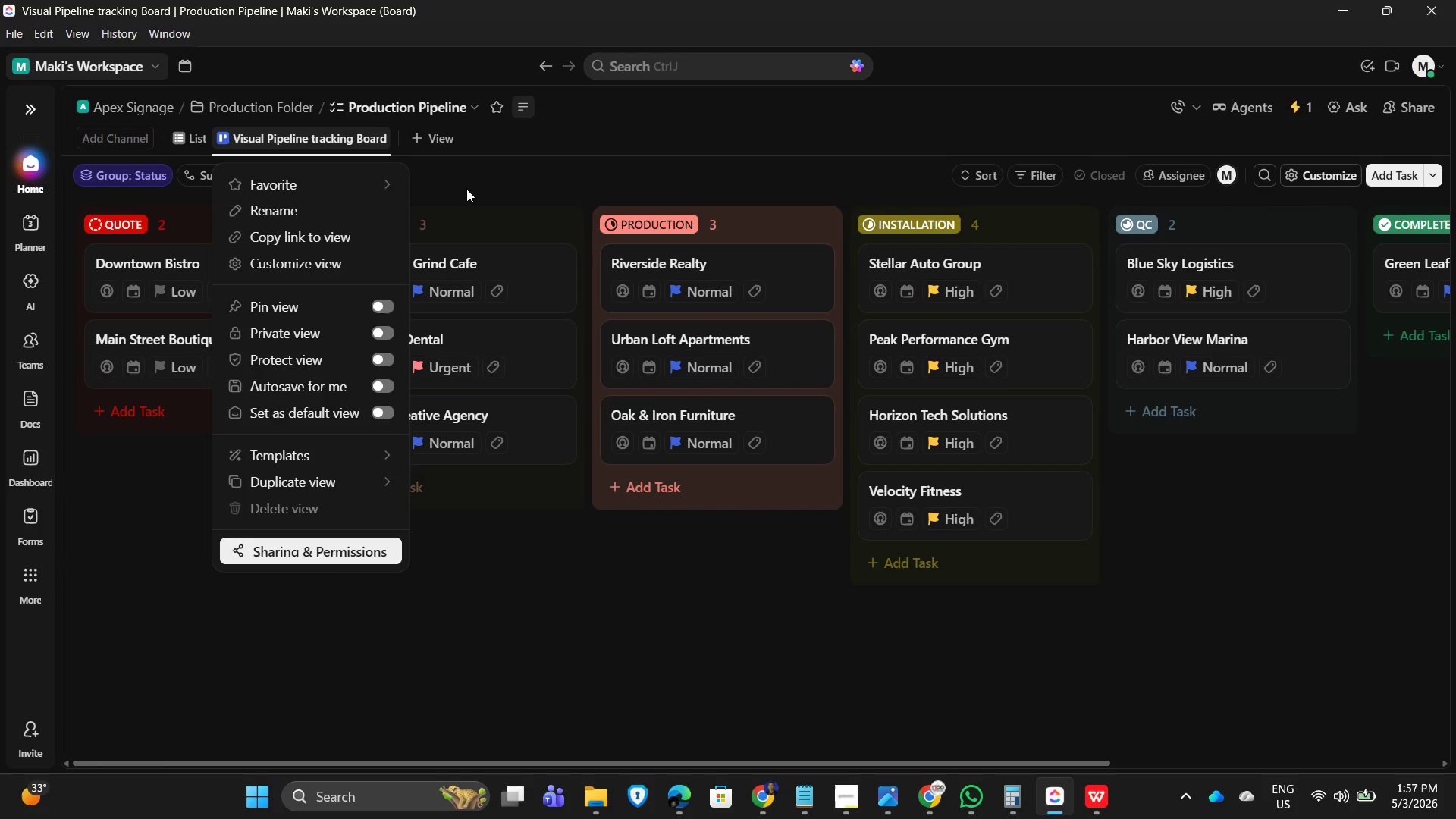 
key(Backspace)
 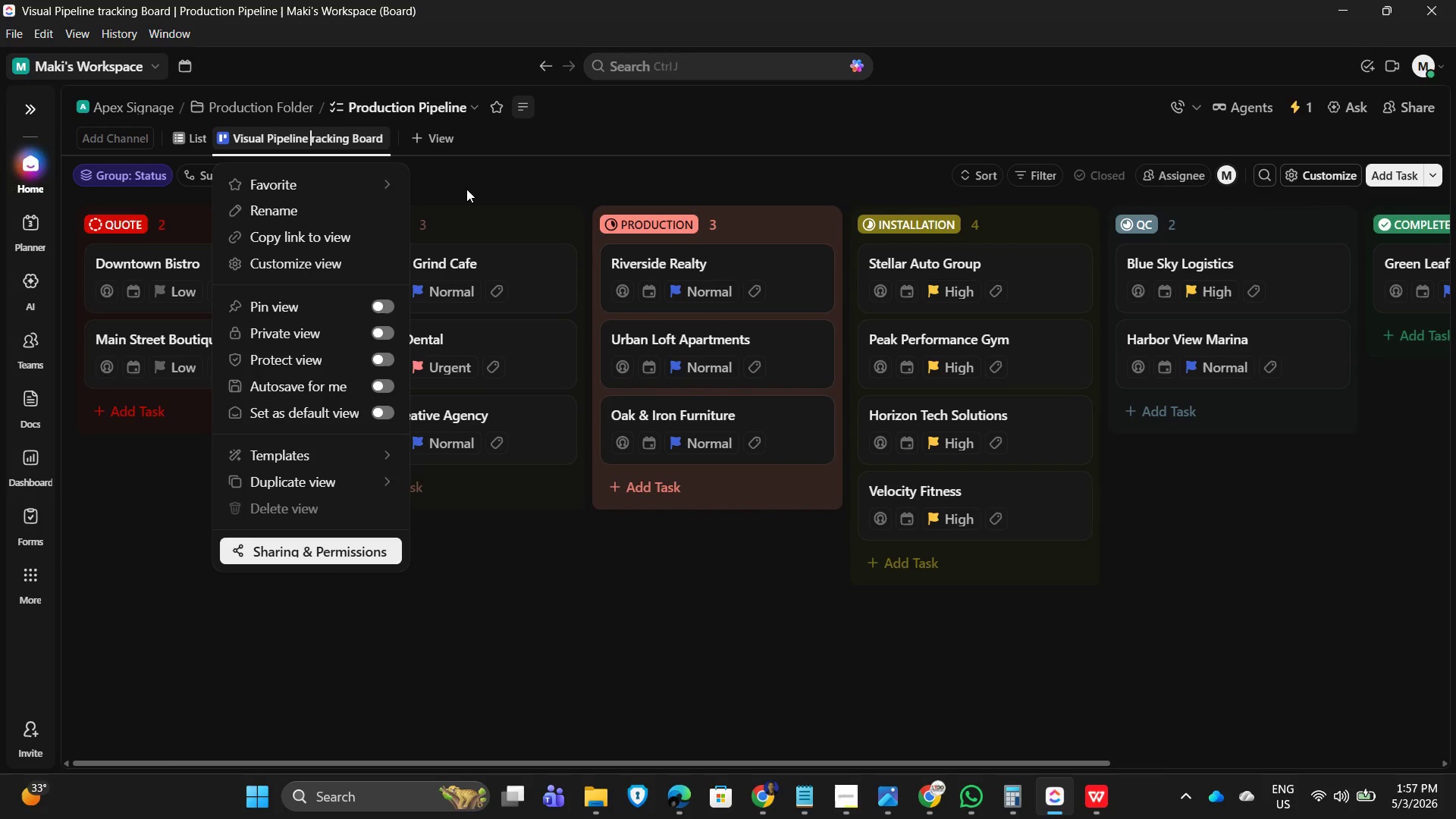 
key(Shift+T)
 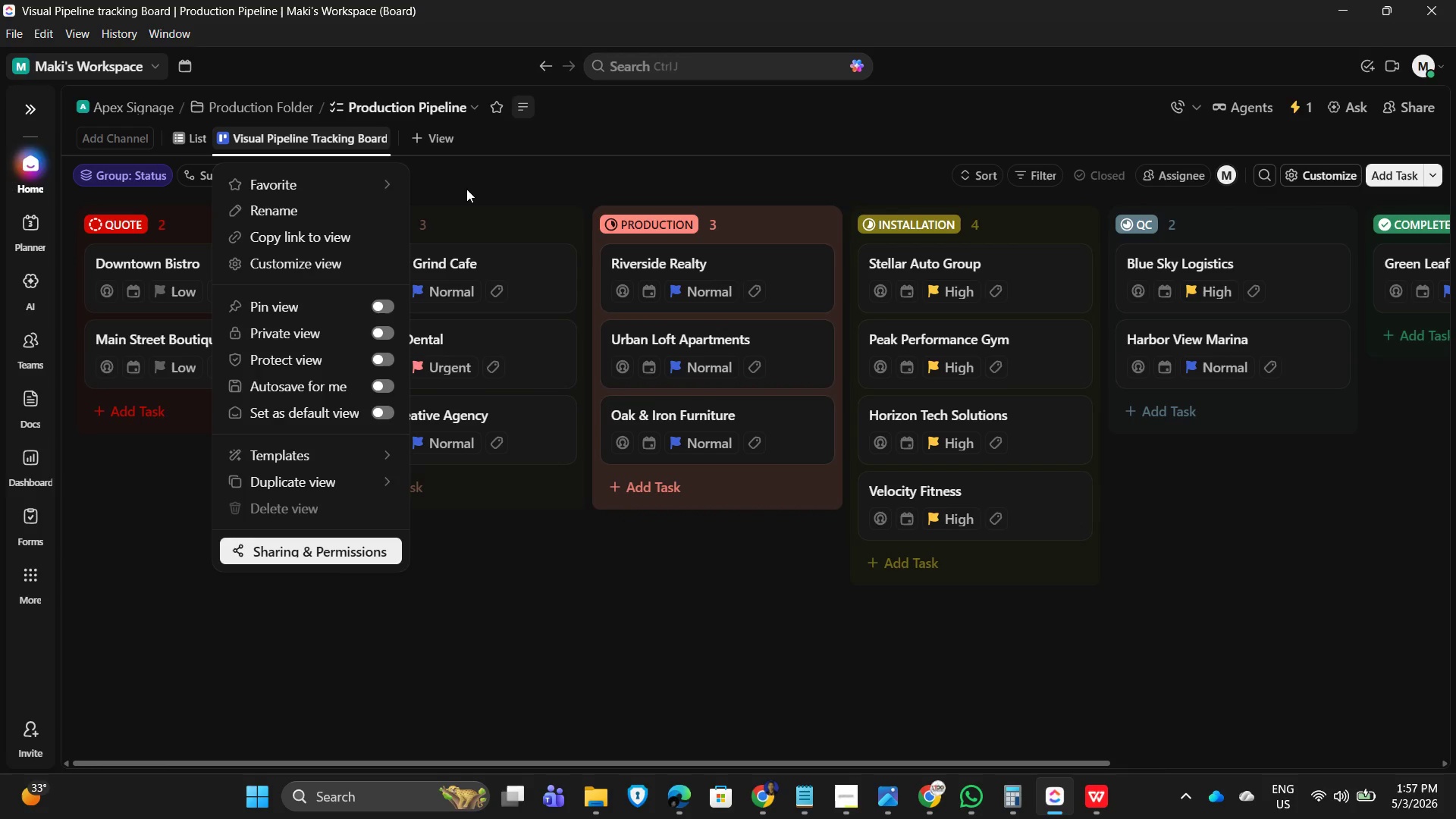 
key(Enter)
 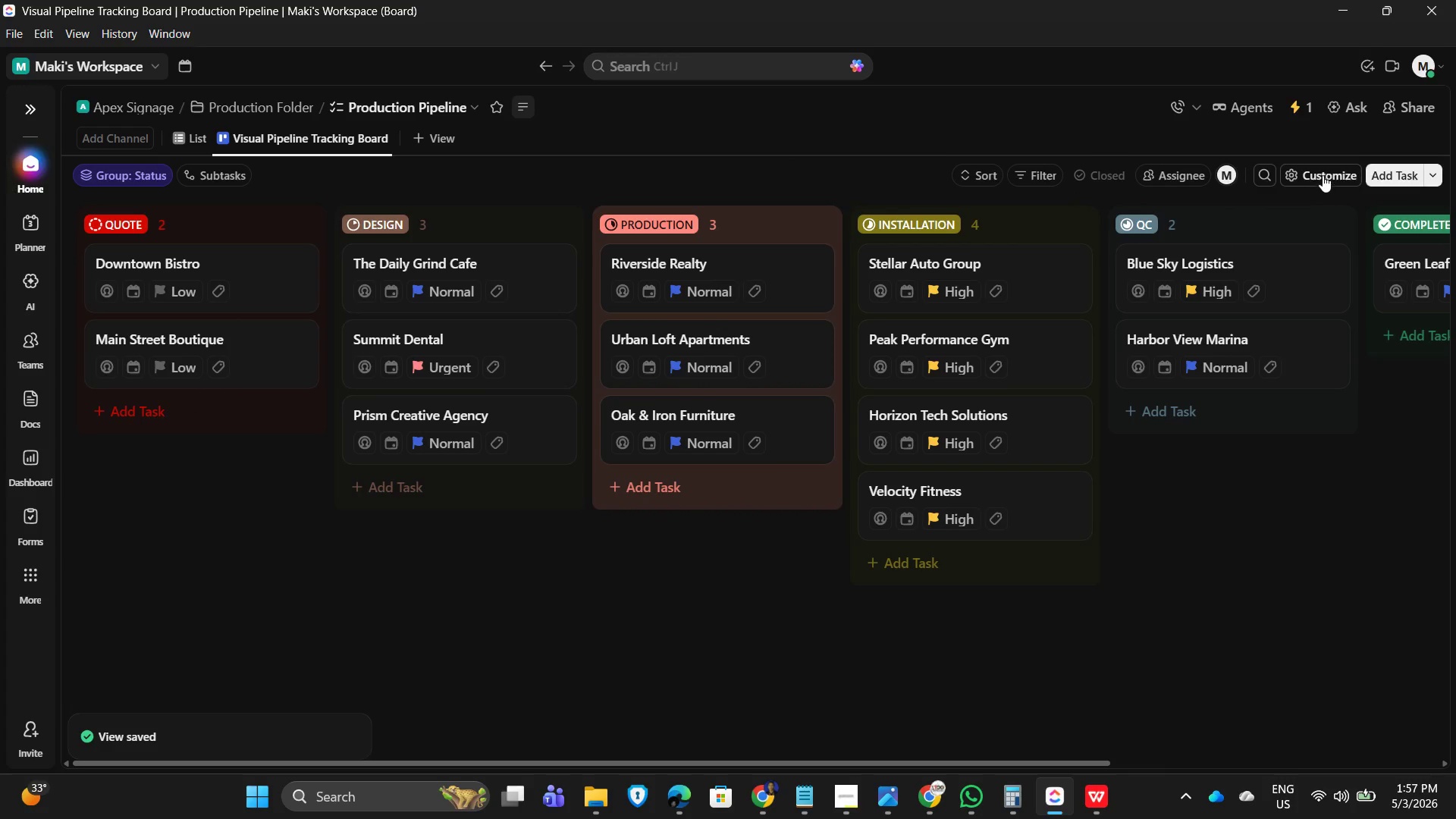 
left_click([1272, 598])
 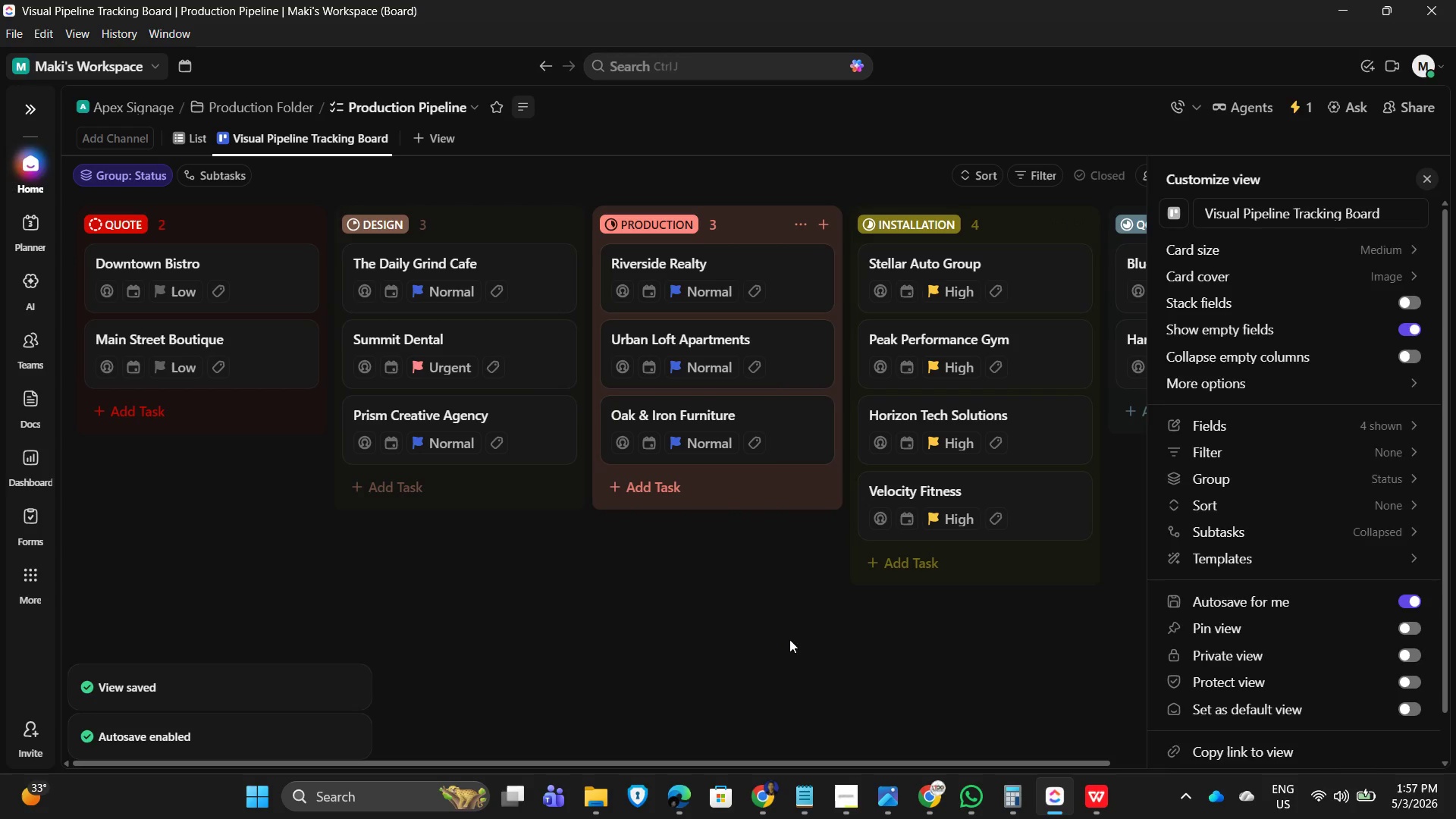 
left_click_drag(start_coordinate=[789, 639], to_coordinate=[789, 635])
 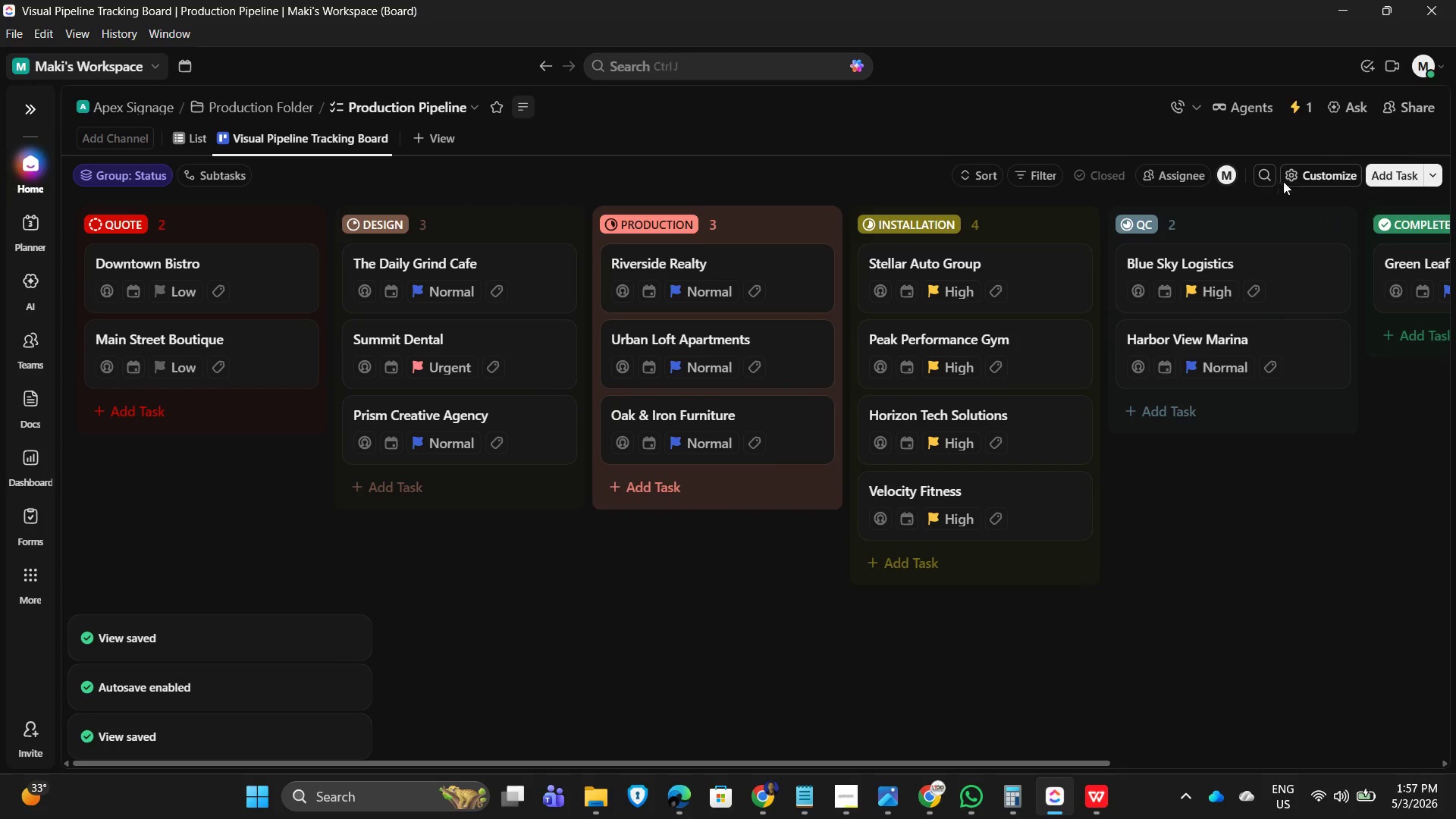 
left_click([1323, 171])
 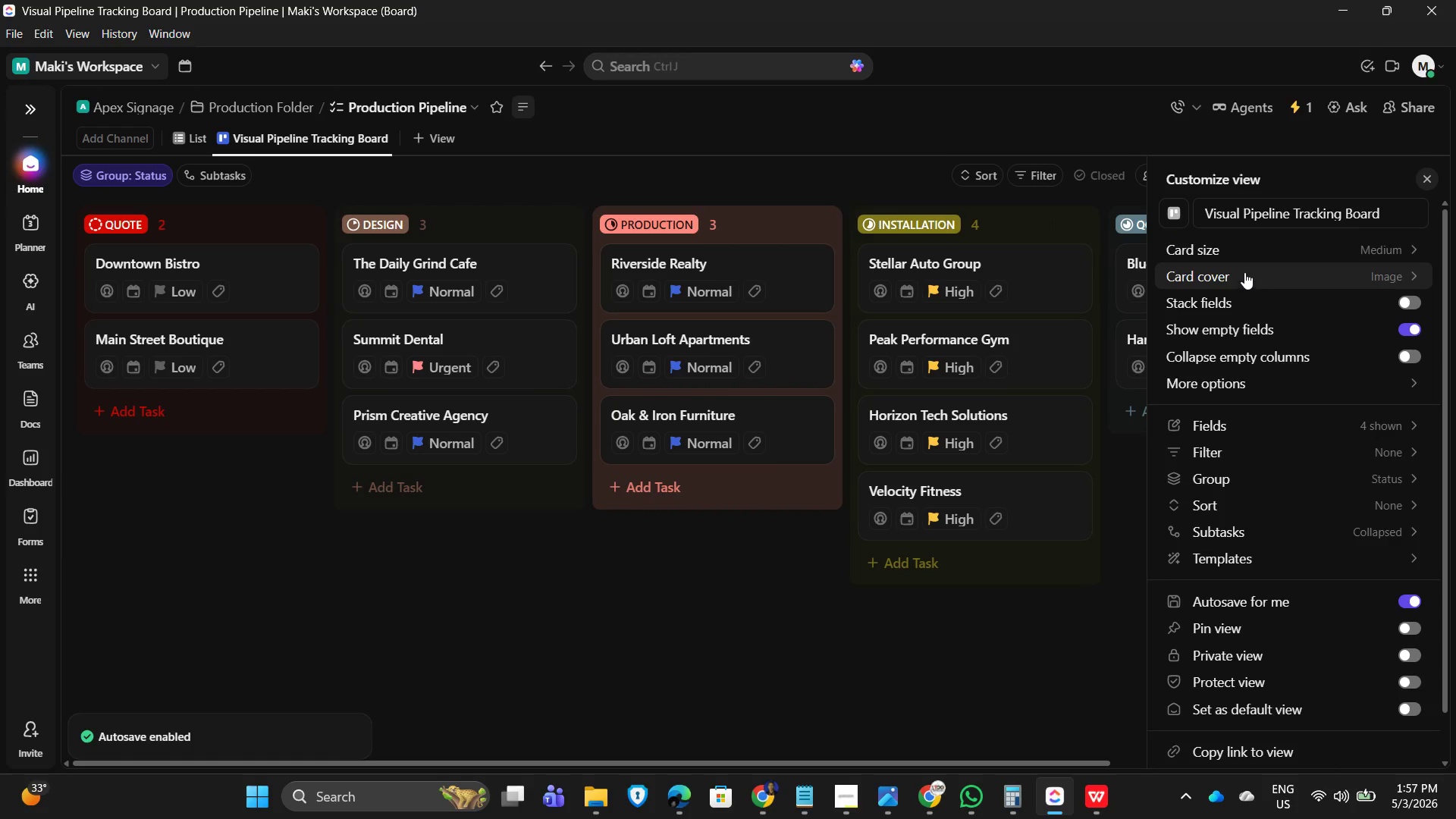 
left_click([1291, 413])
 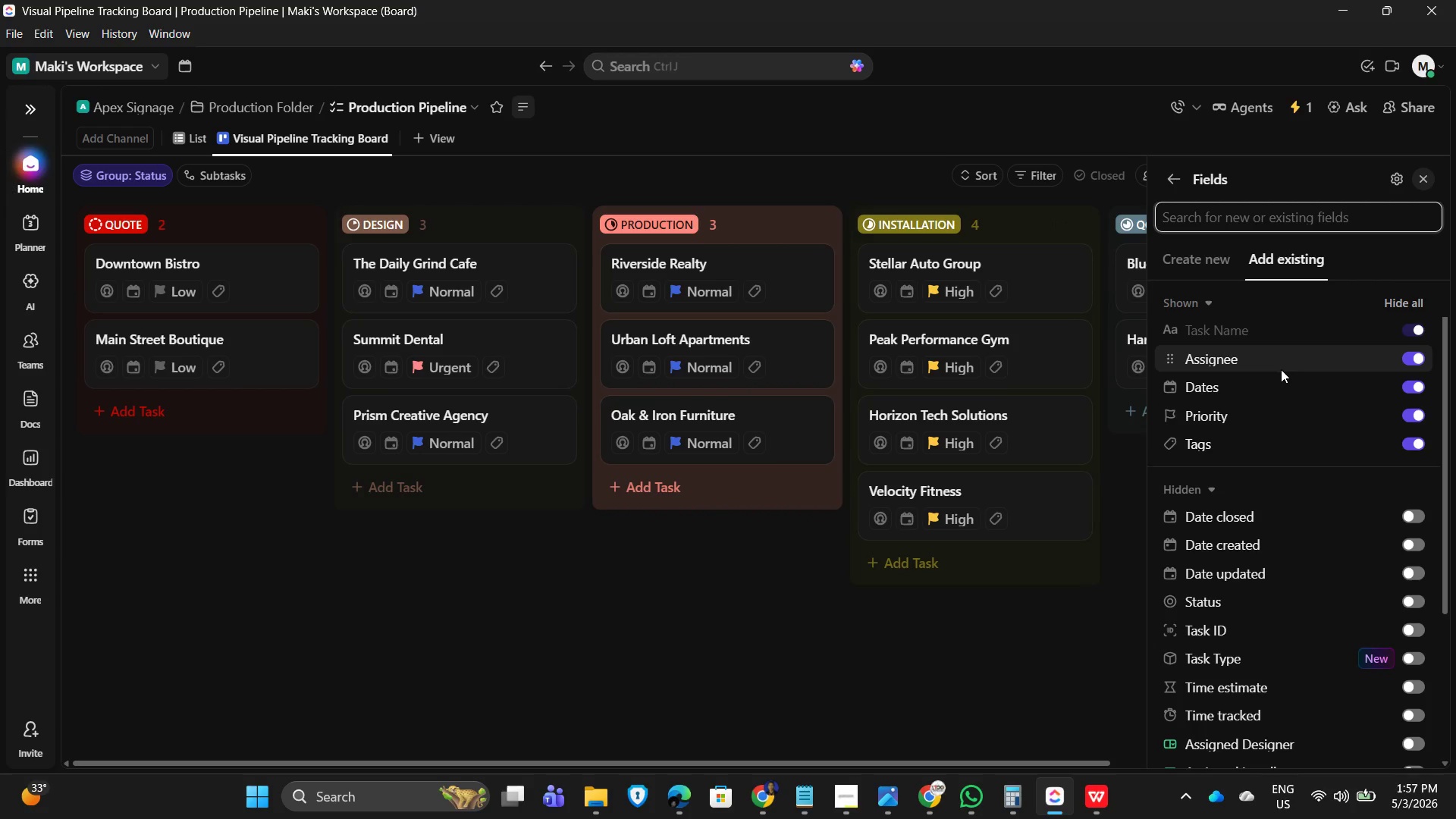 
left_click([1257, 358])
 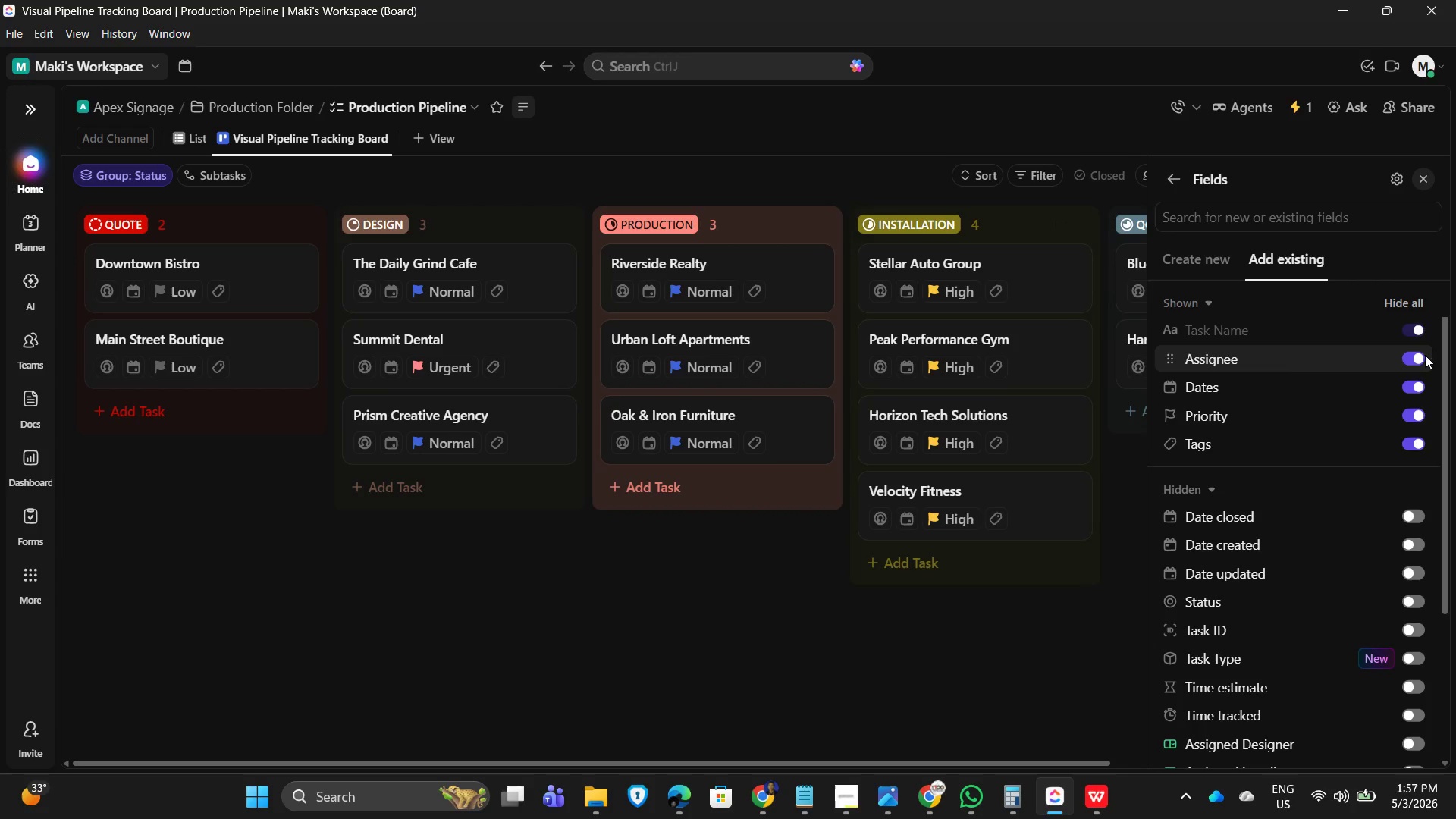 
left_click([1416, 357])
 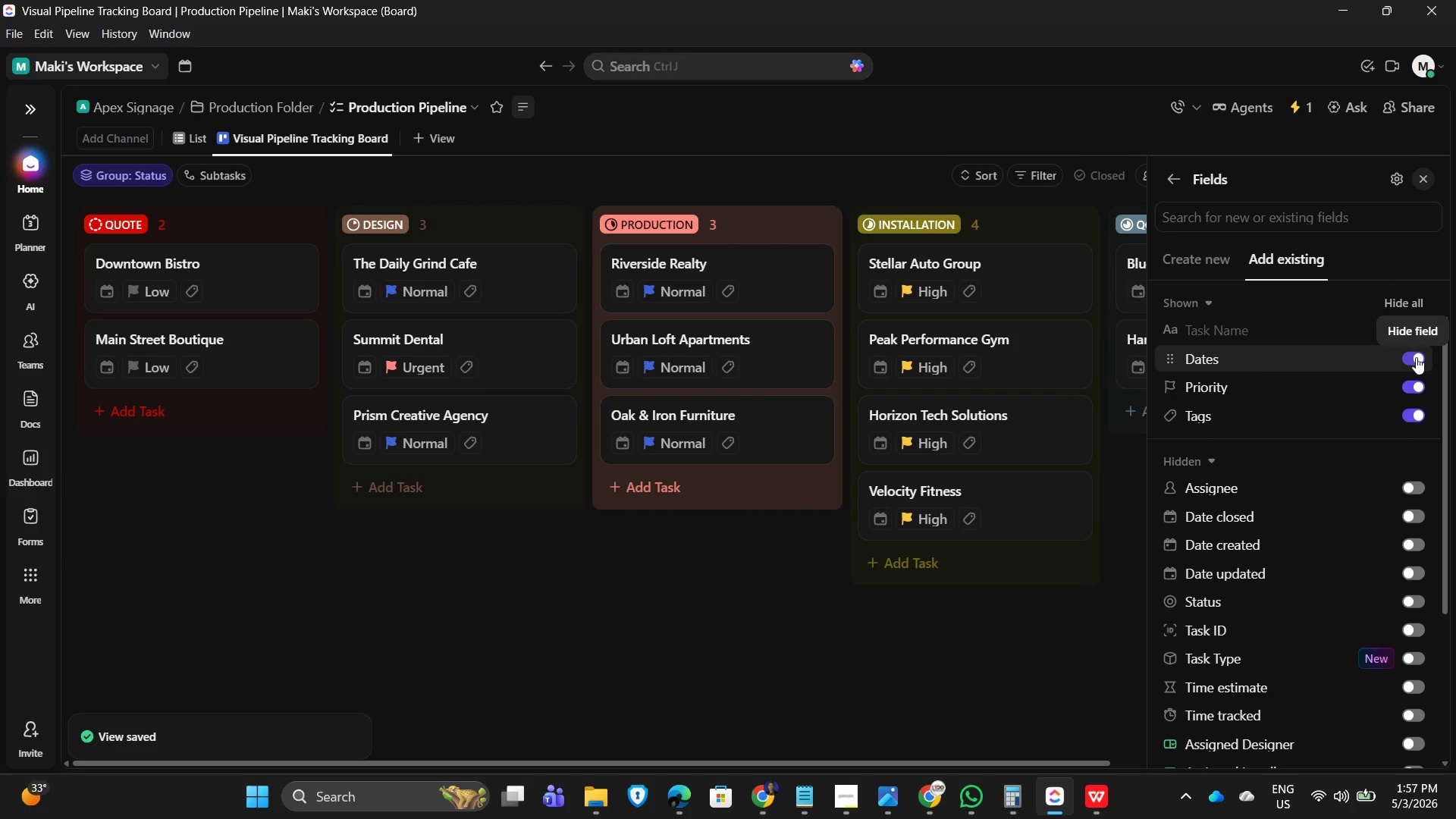 
left_click([1416, 357])
 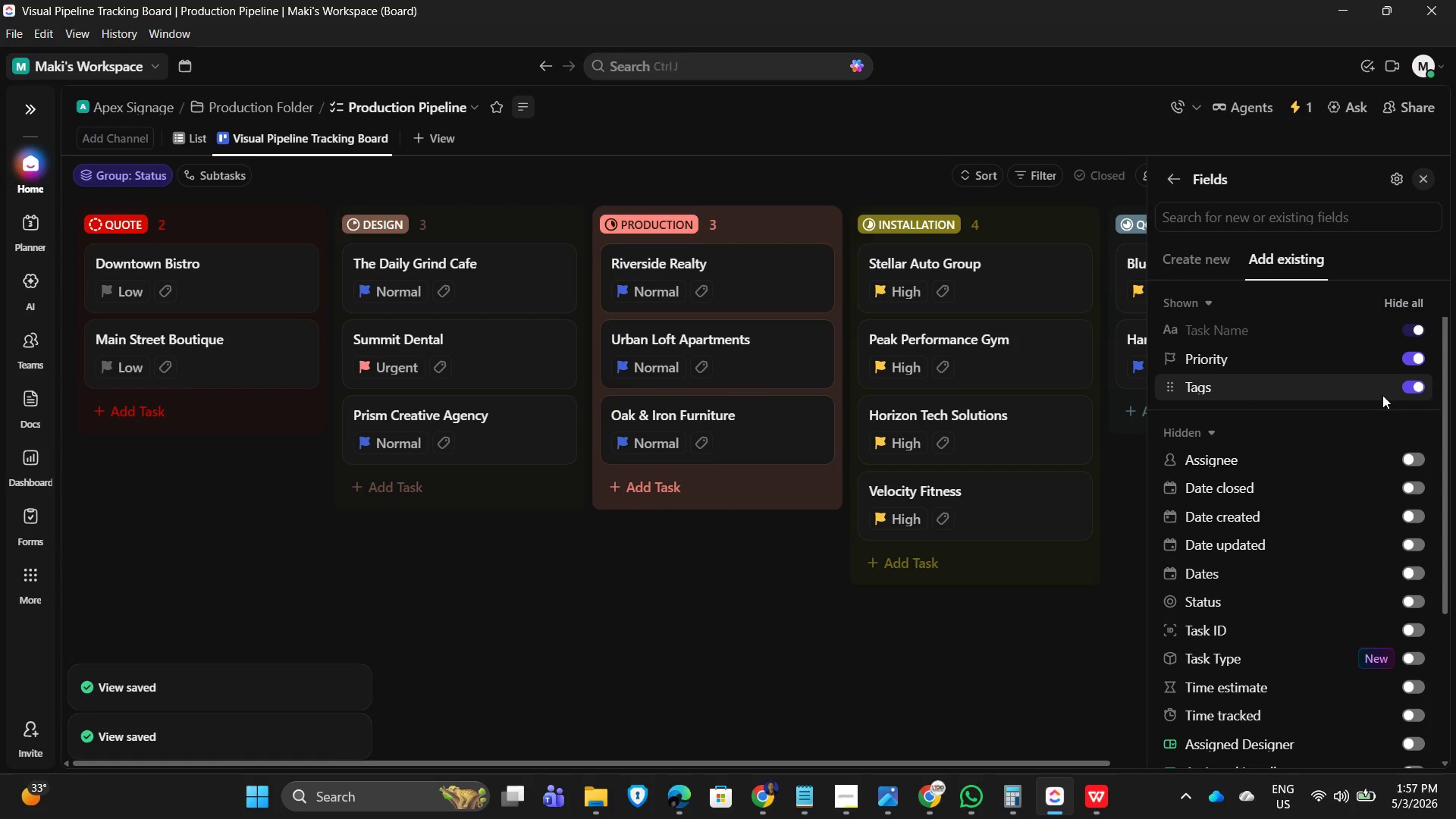 
left_click([1420, 386])
 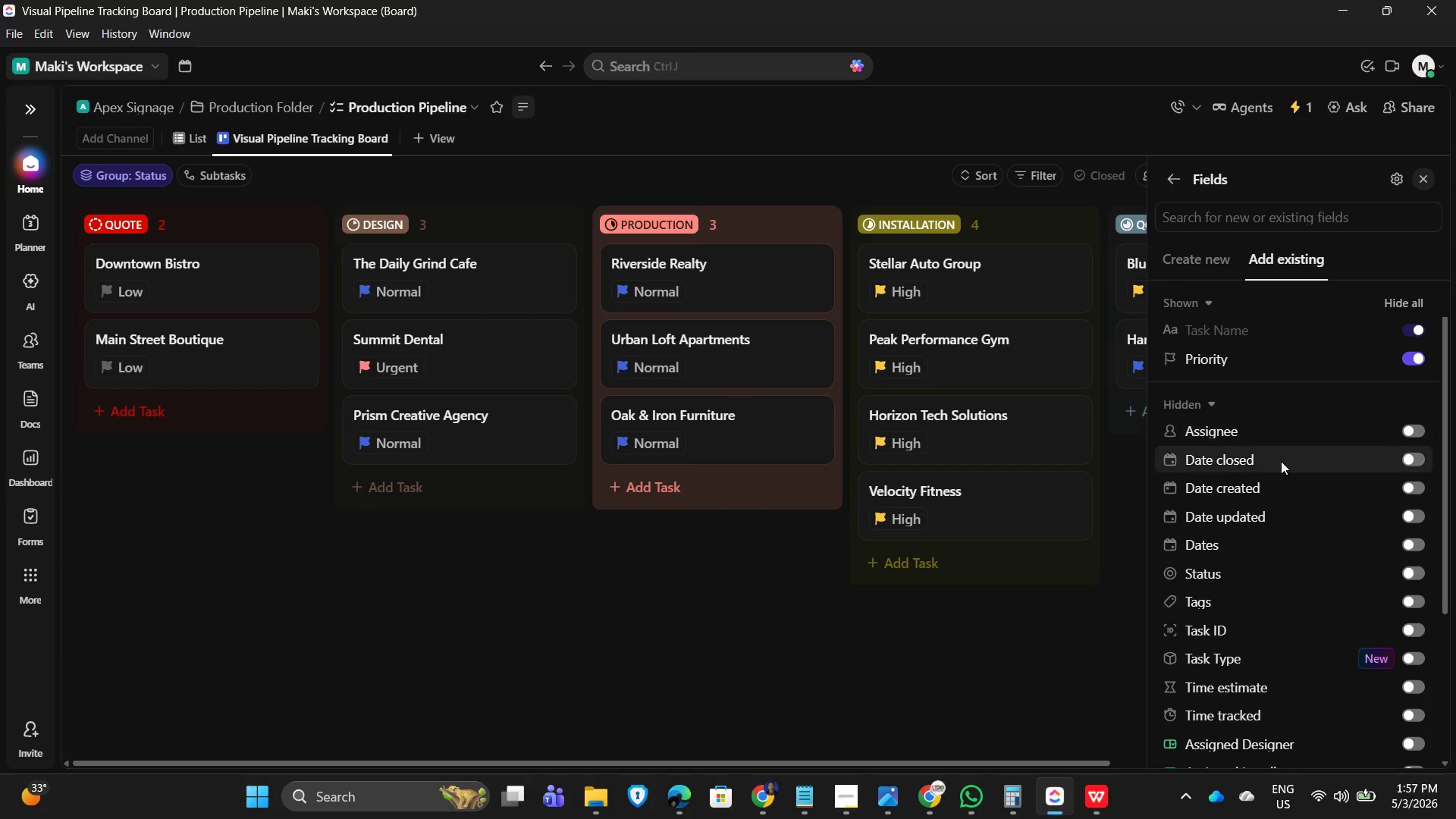 
scroll: coordinate [1283, 535], scroll_direction: down, amount: 6.0
 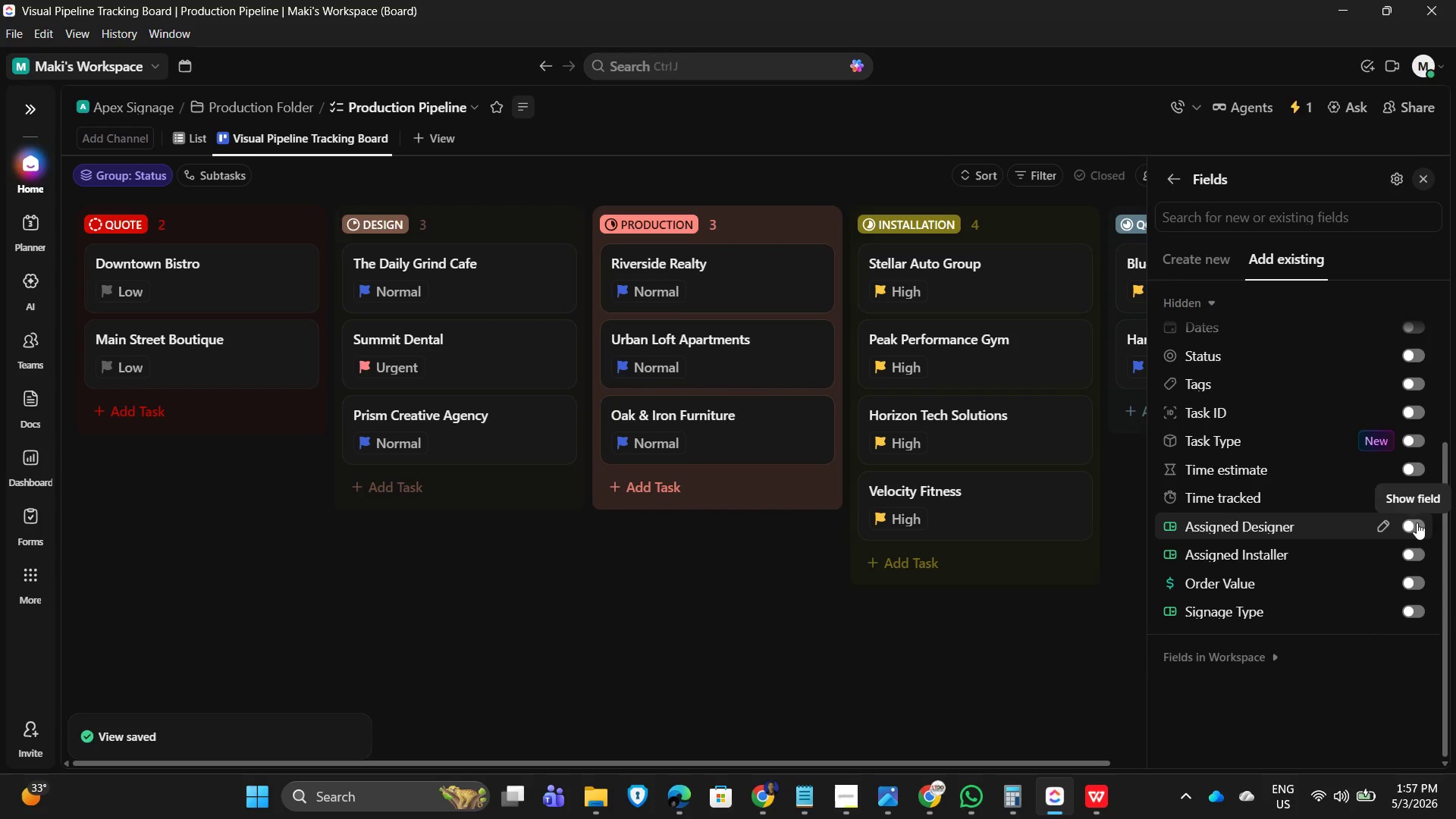 
mouse_move([1412, 560])
 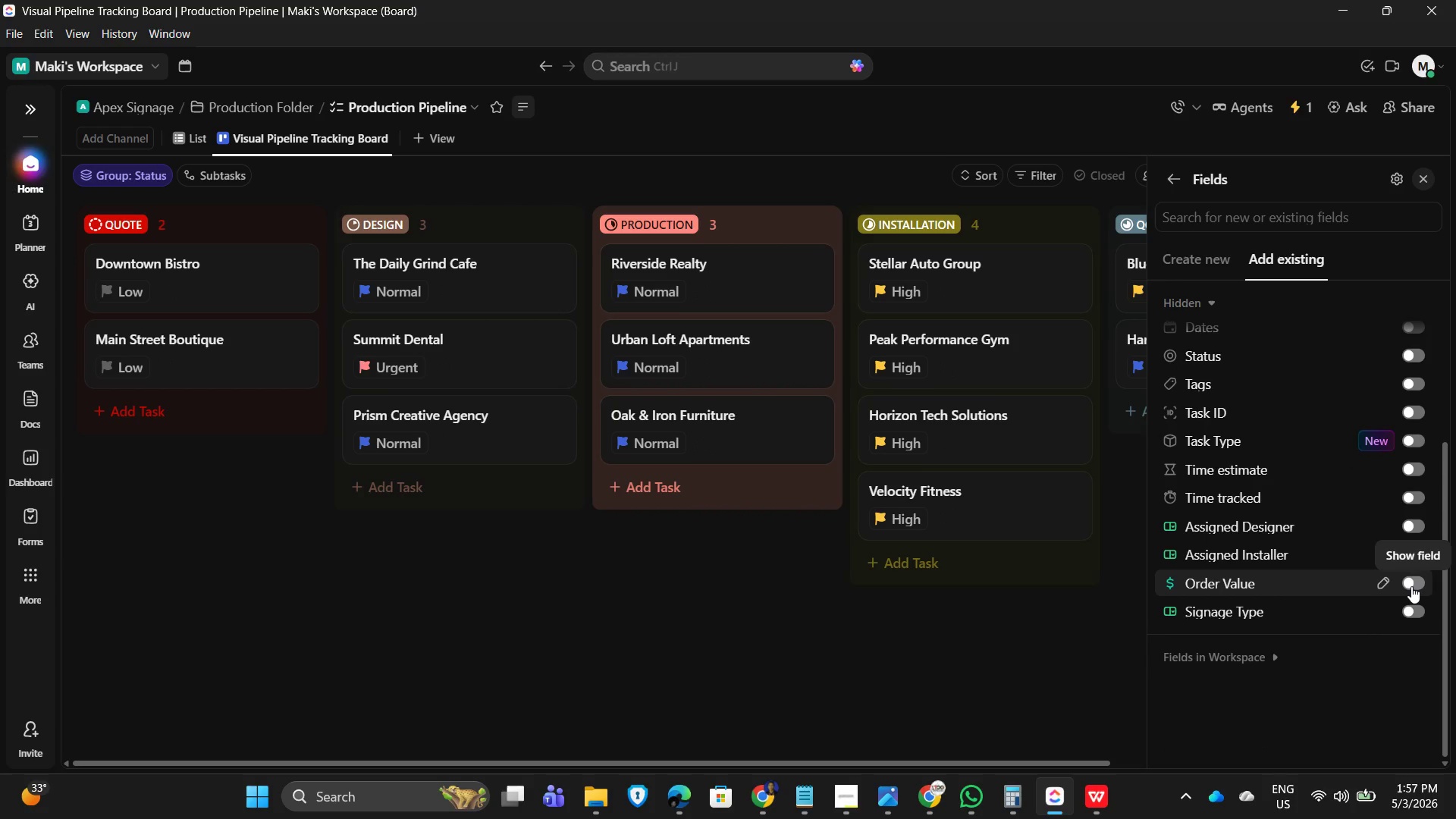 
left_click([1411, 586])
 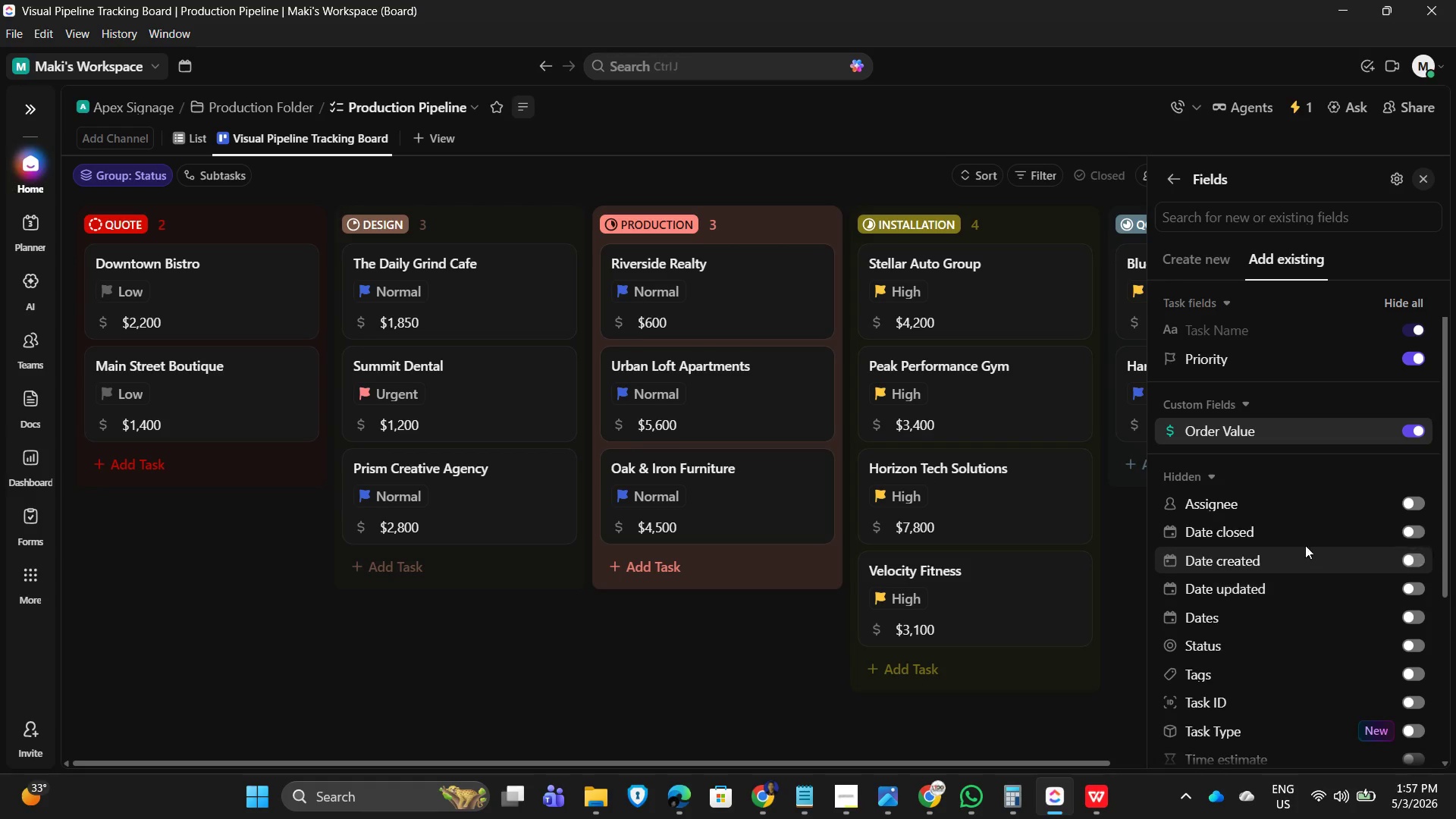 
scroll: coordinate [1323, 573], scroll_direction: down, amount: 9.0
 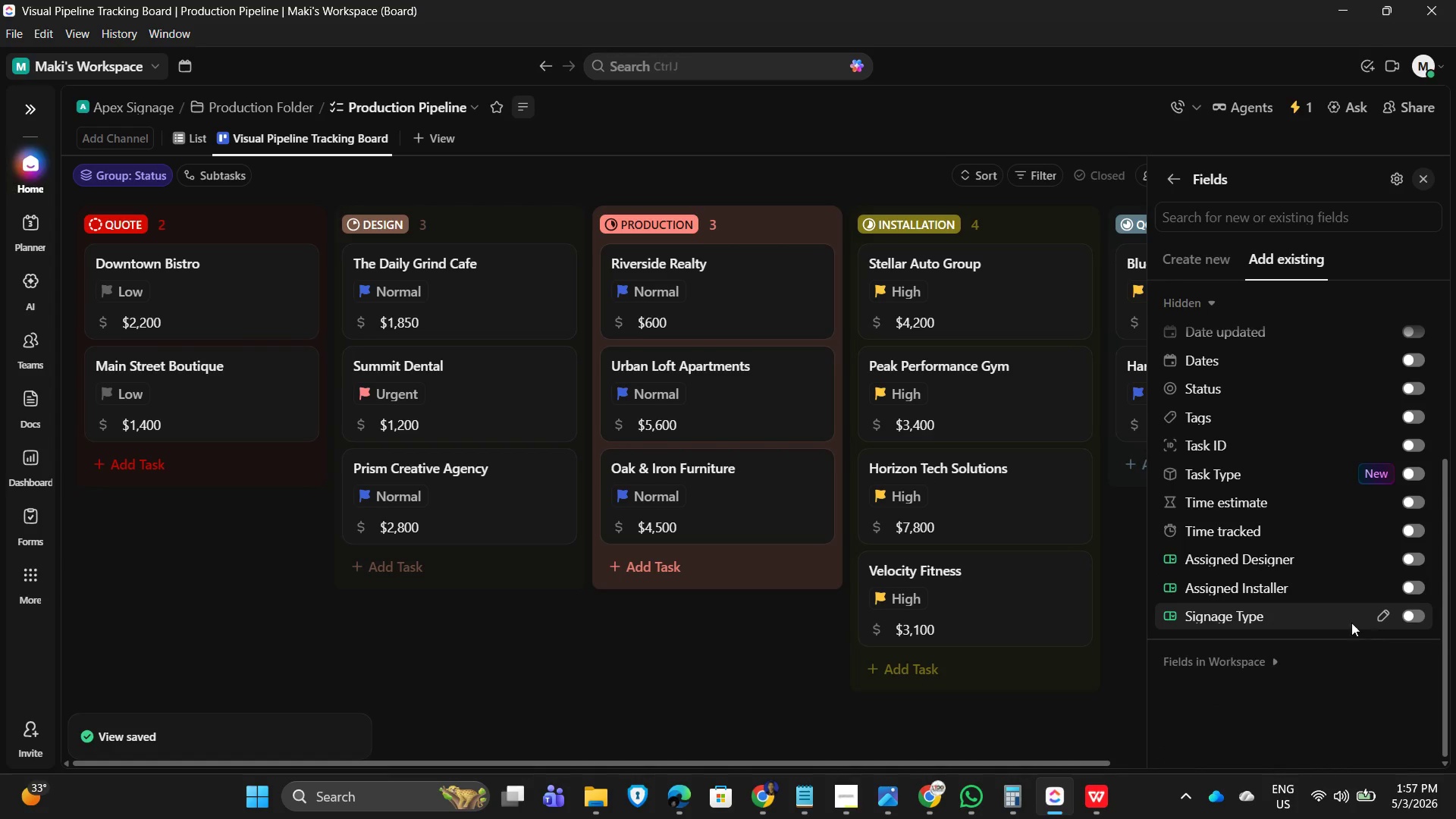 
mouse_move([1390, 598])
 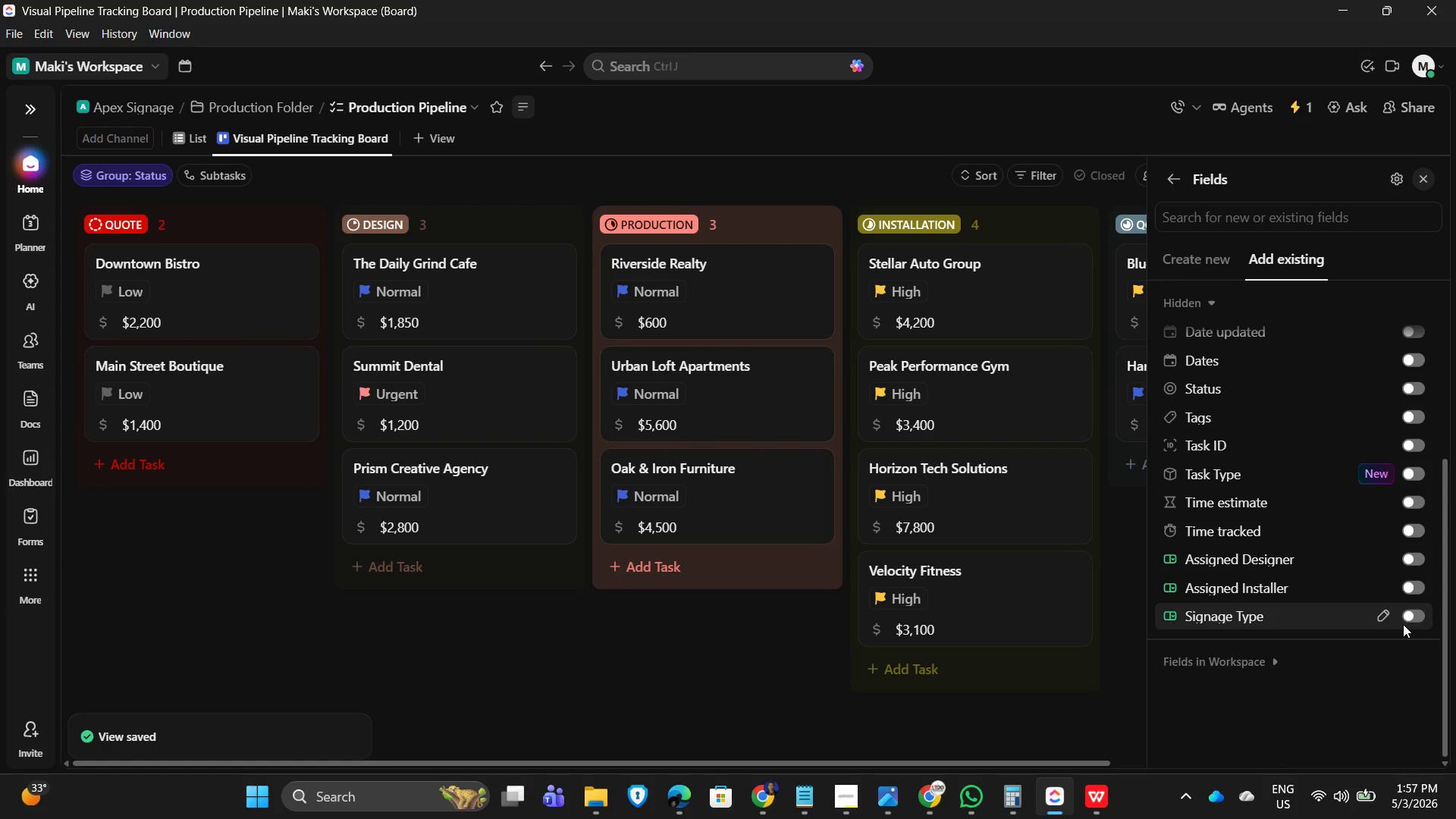 
left_click([1414, 619])
 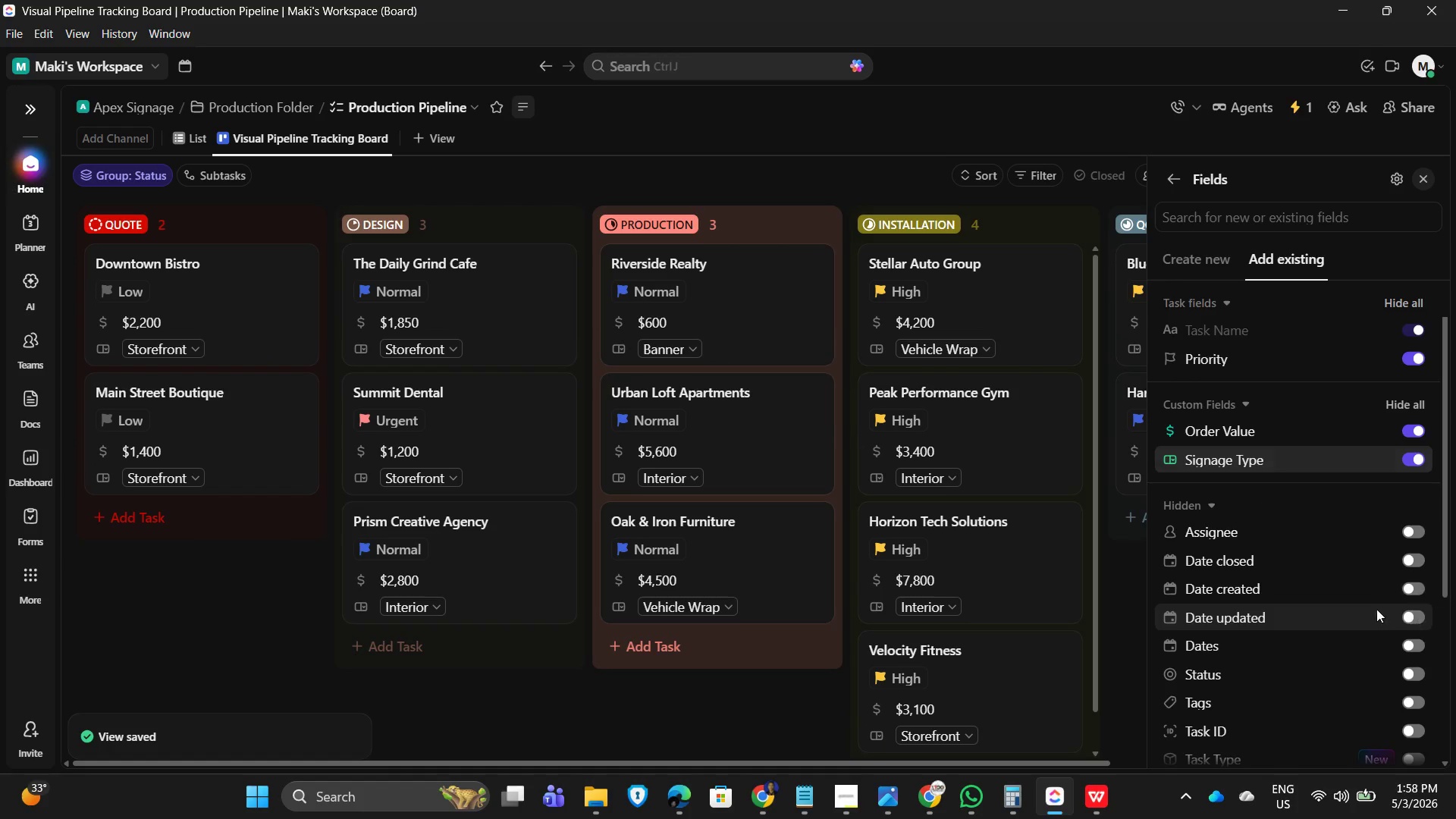 
scroll: coordinate [1436, 600], scroll_direction: down, amount: 4.0
 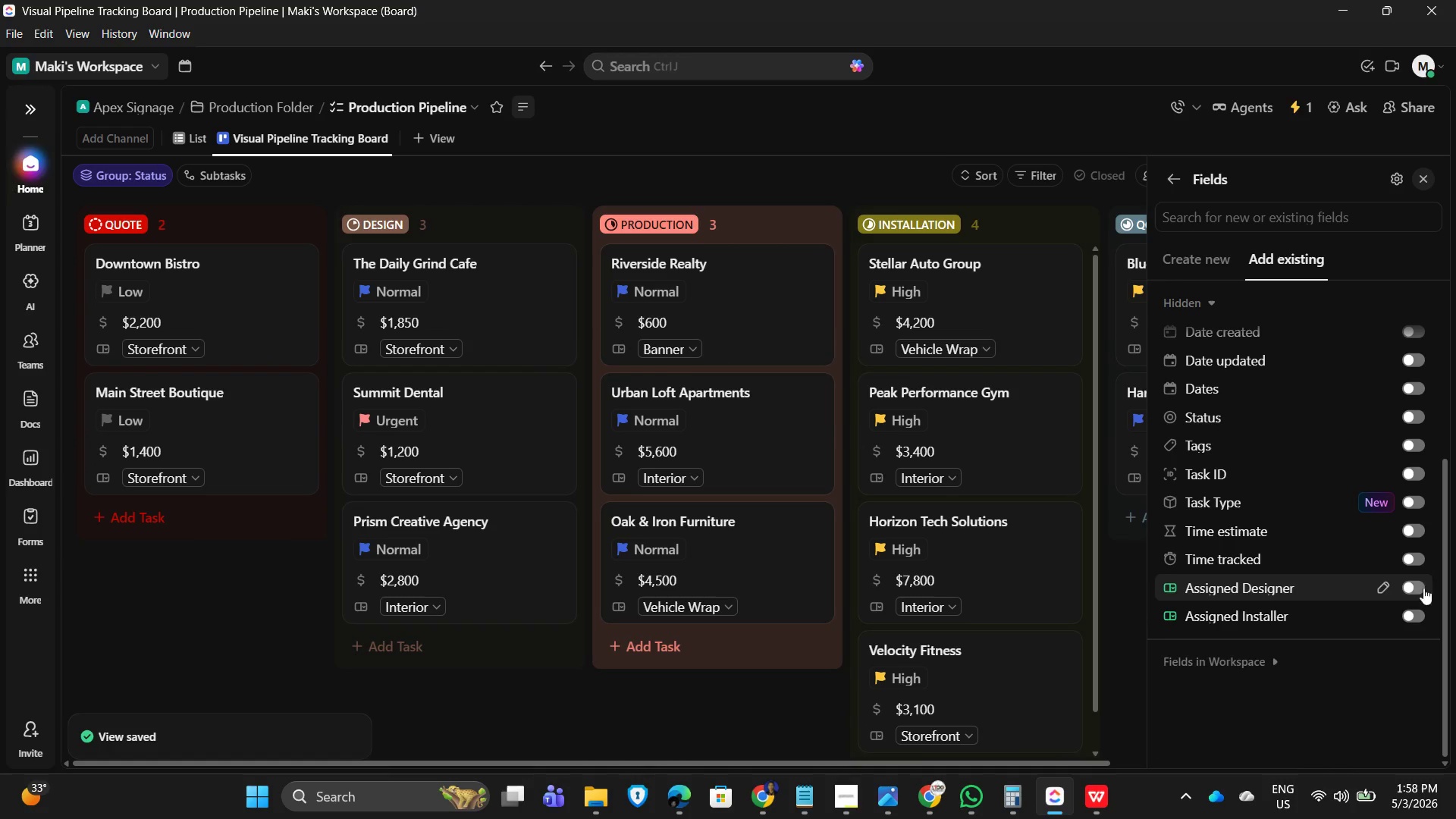 
left_click([1417, 588])
 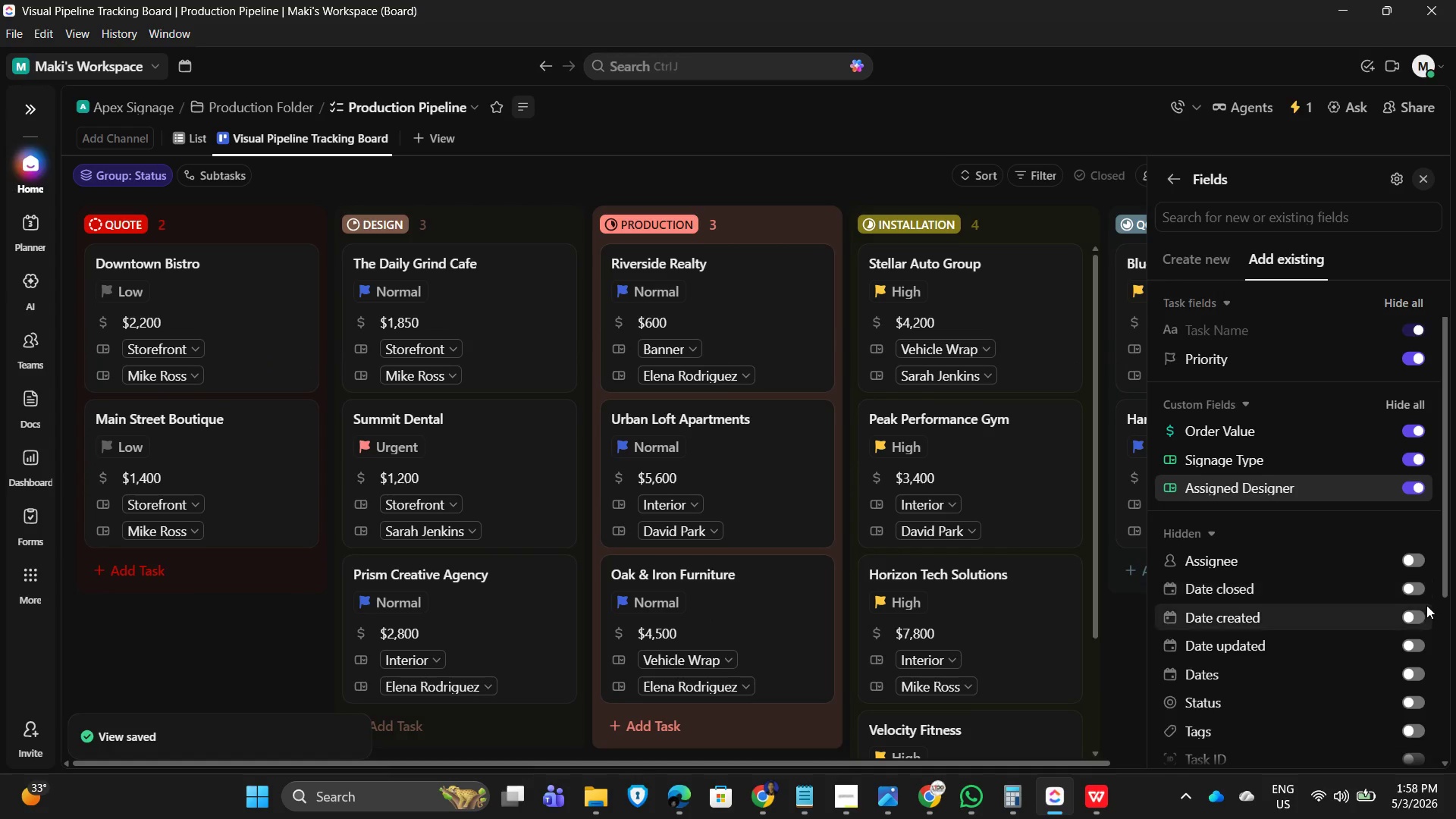 
scroll: coordinate [1423, 625], scroll_direction: down, amount: 4.0
 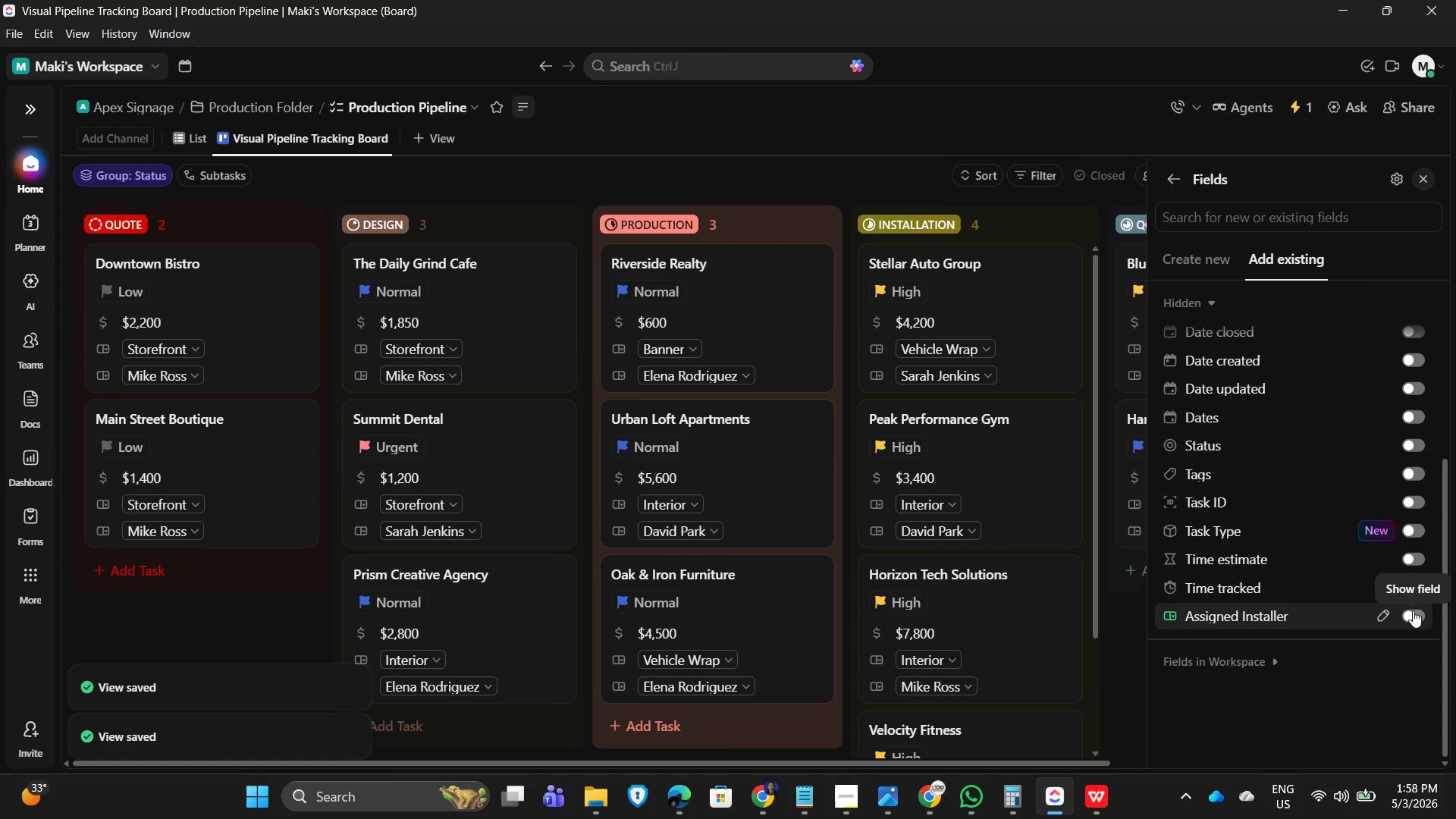 
left_click([1413, 610])
 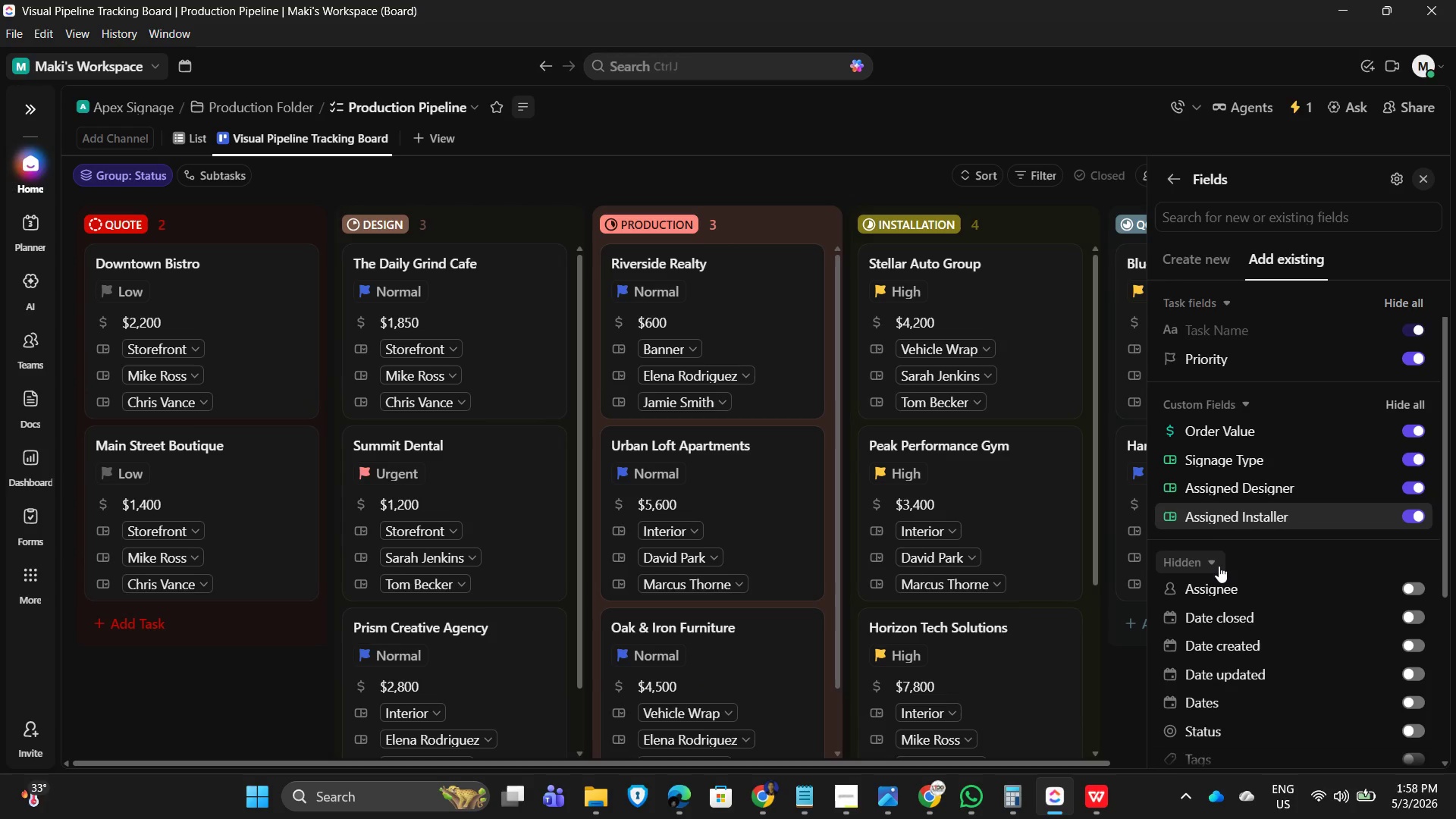 
scroll: coordinate [1332, 494], scroll_direction: down, amount: 8.0
 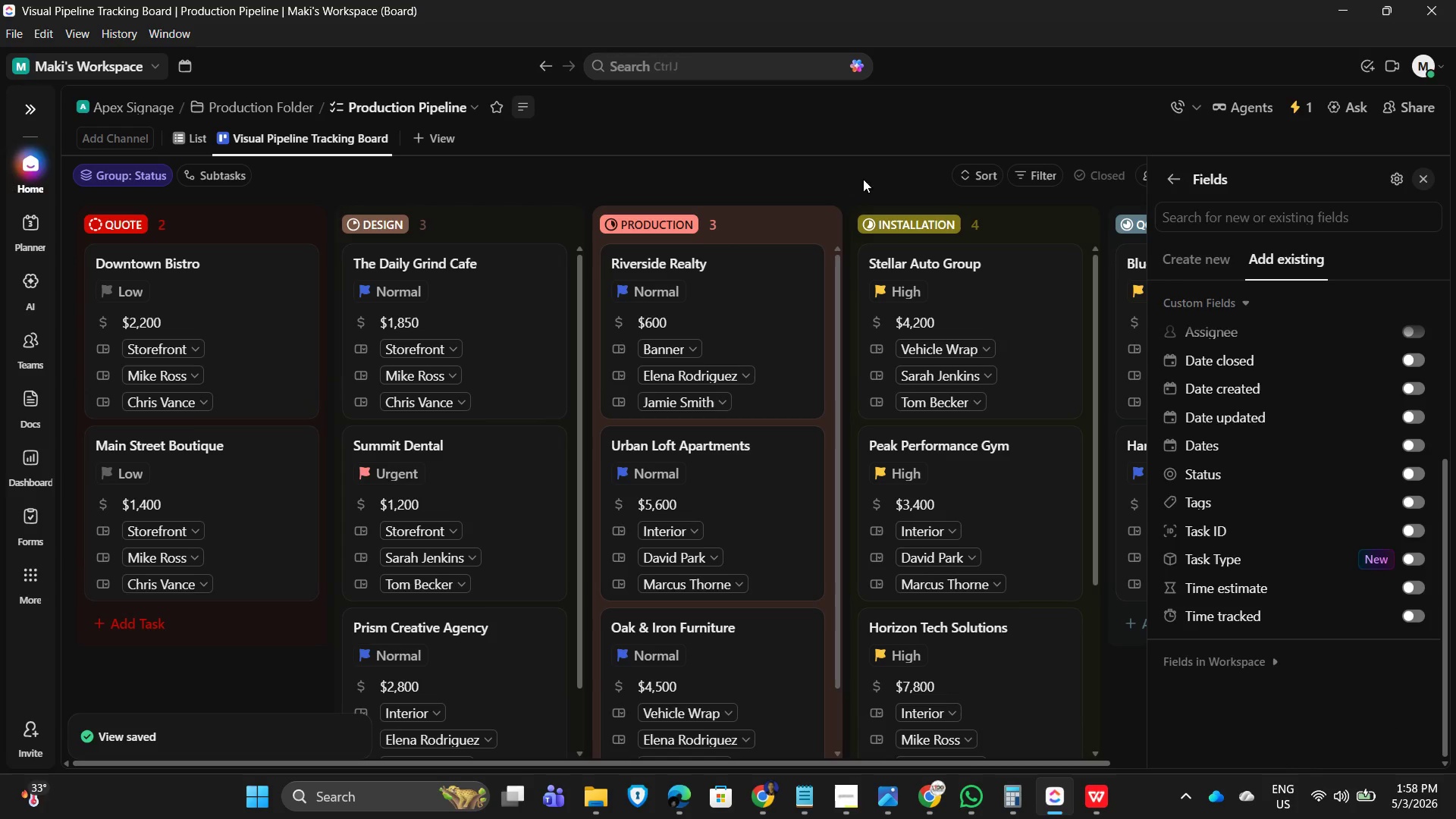 
left_click([806, 158])
 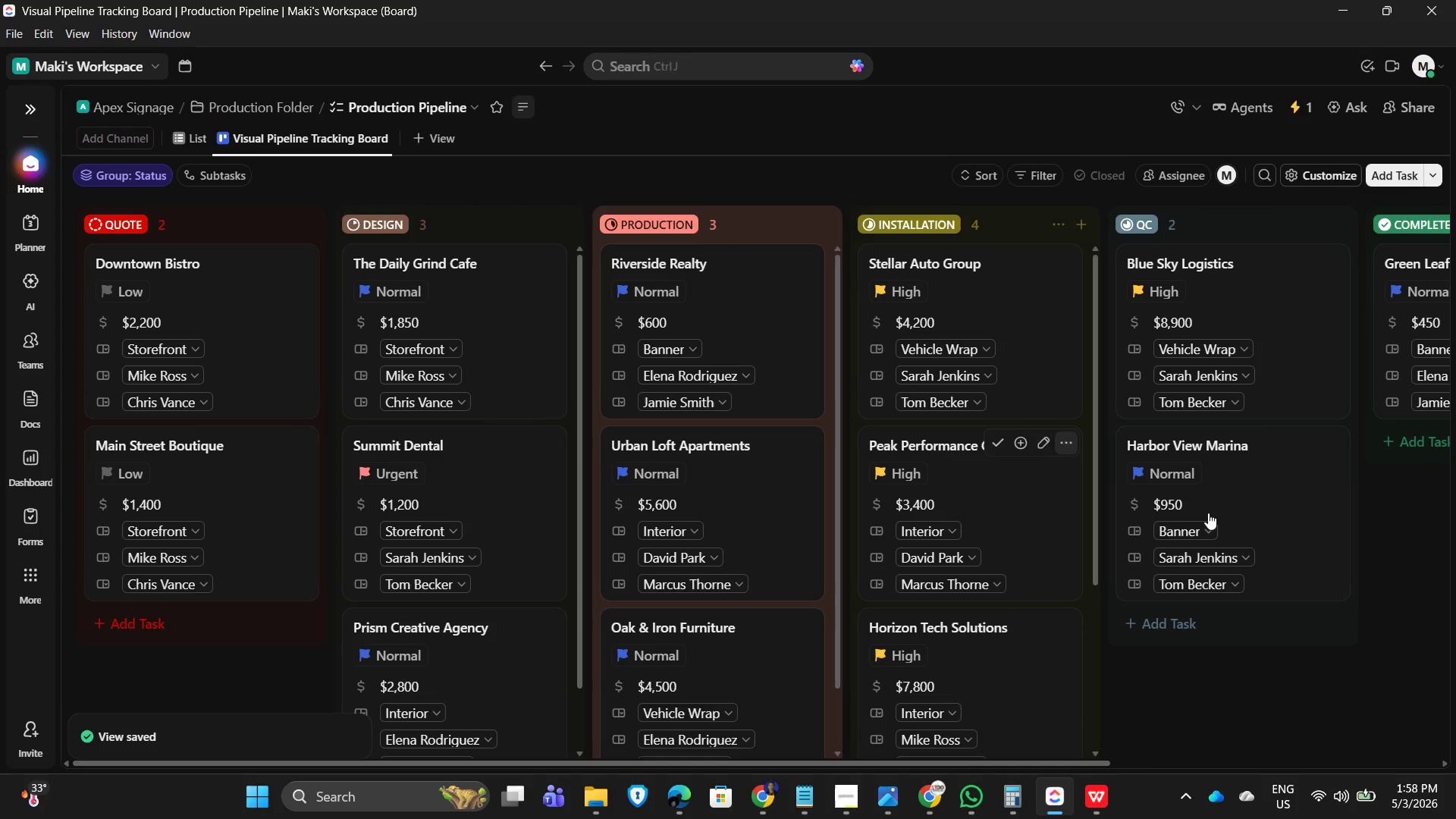 
scroll: coordinate [963, 577], scroll_direction: down, amount: 26.0
 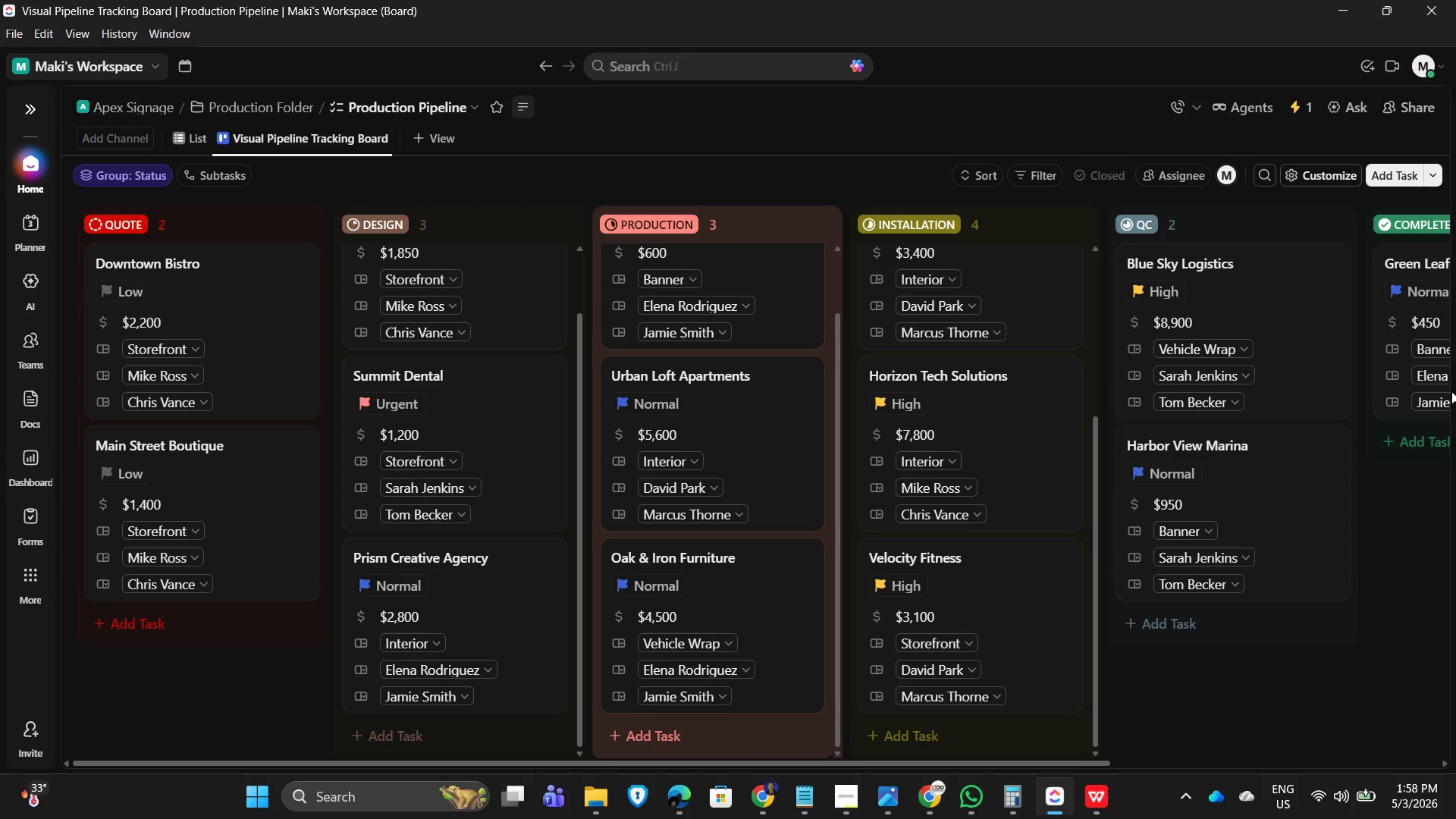 
scroll: coordinate [1207, 446], scroll_direction: up, amount: 36.0
 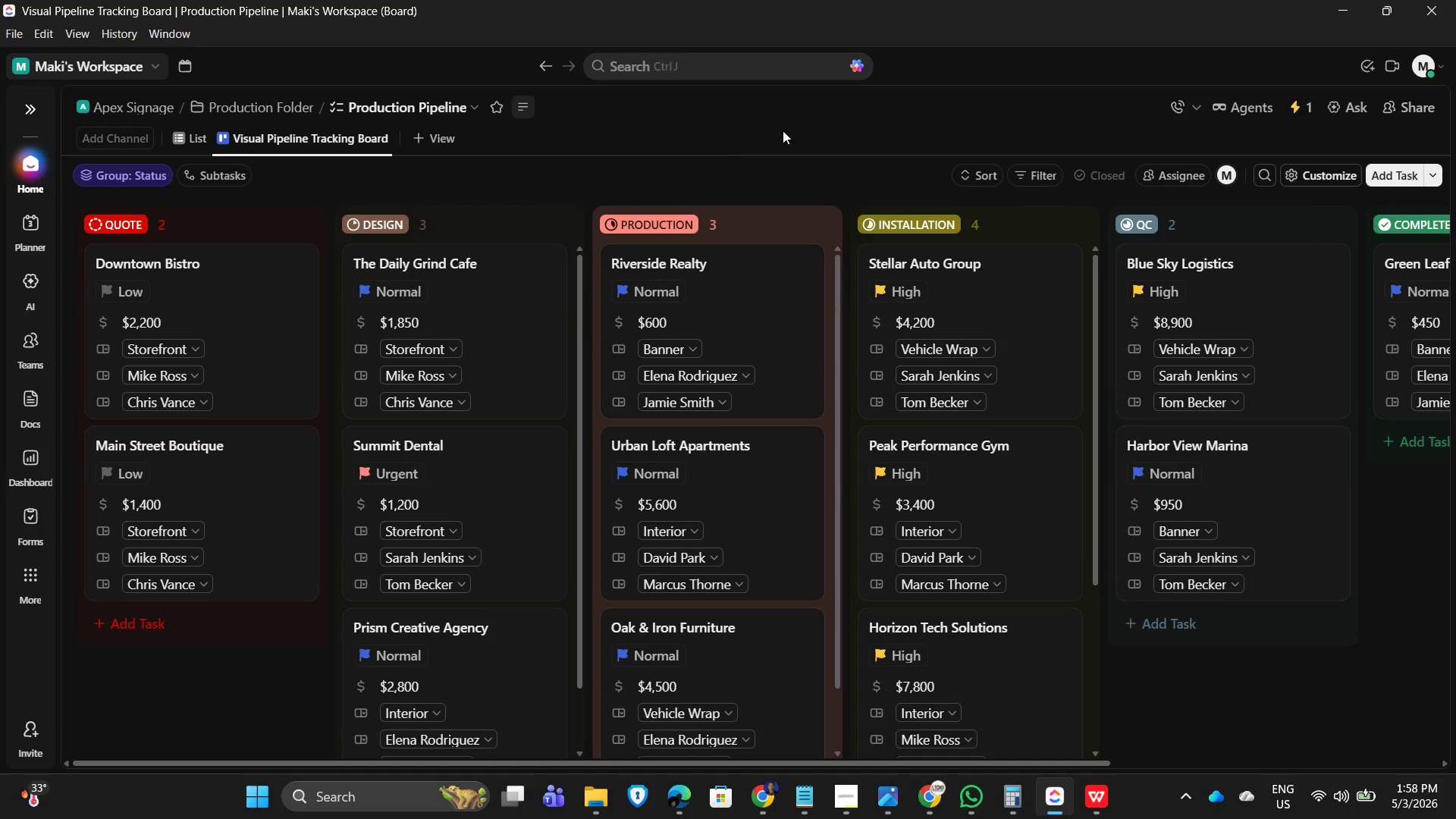 
left_click_drag(start_coordinate=[808, 119], to_coordinate=[812, 120])
 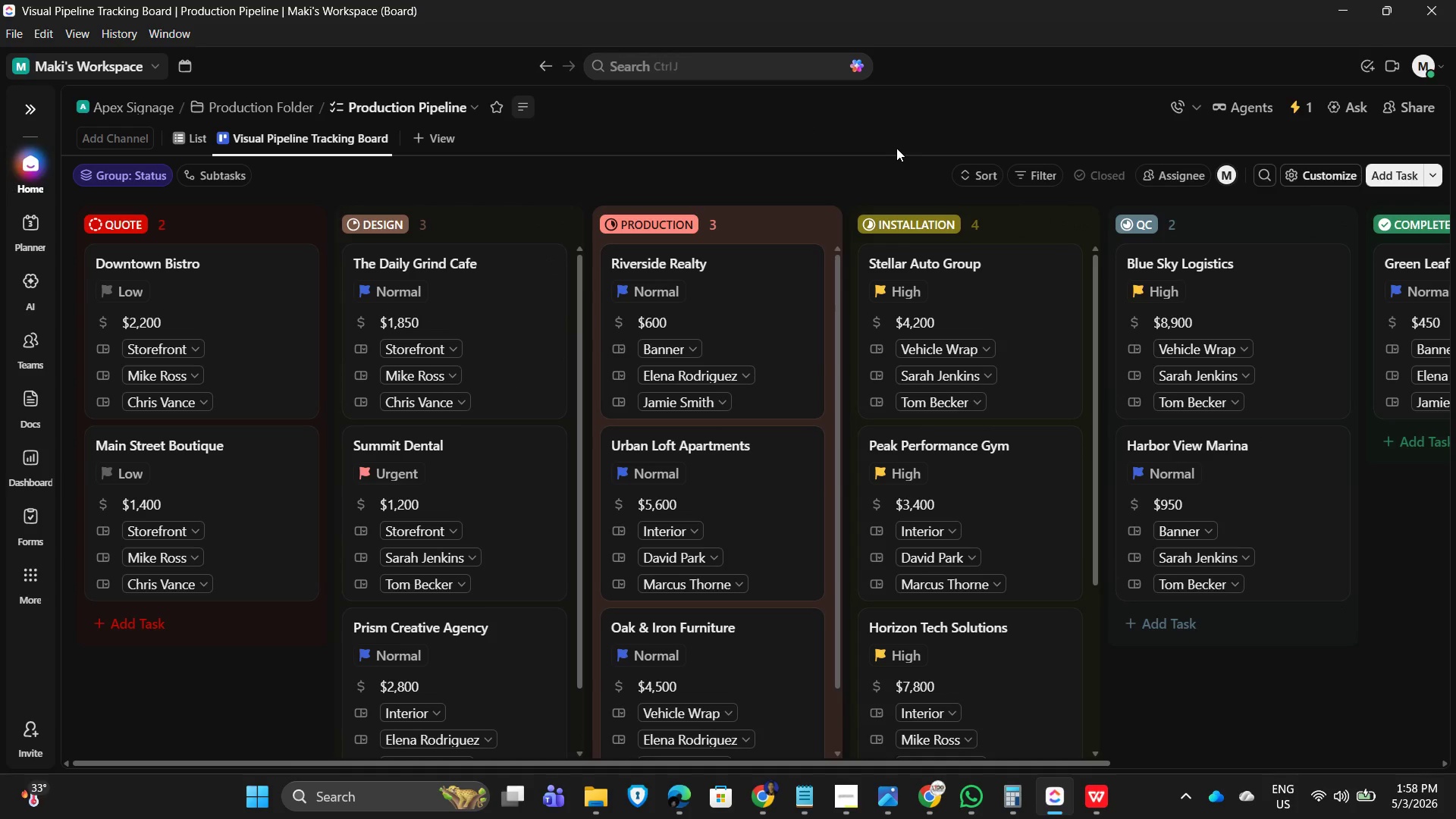 
wait(8.89)
 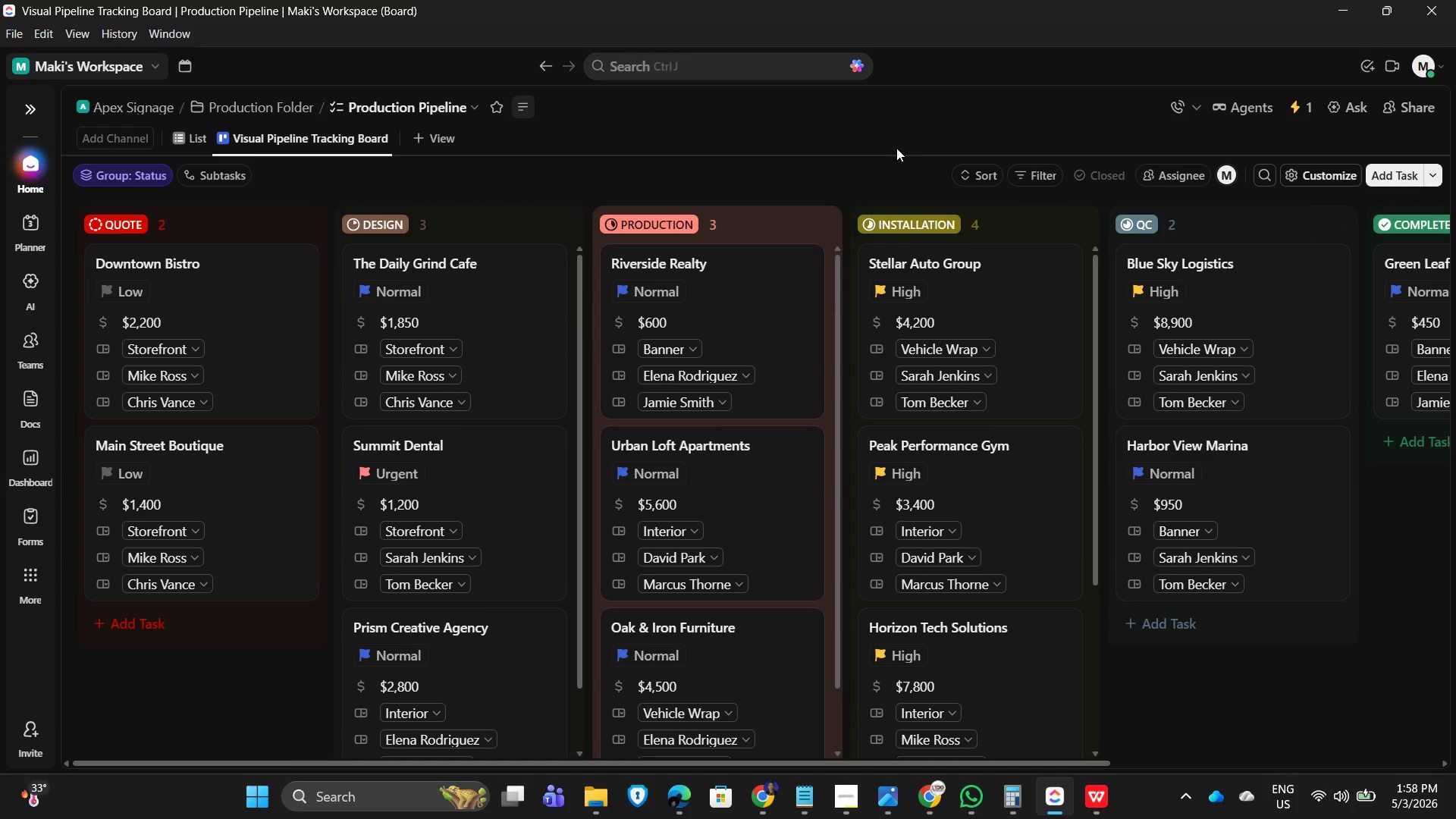 
left_click_drag(start_coordinate=[428, 139], to_coordinate=[434, 139])
 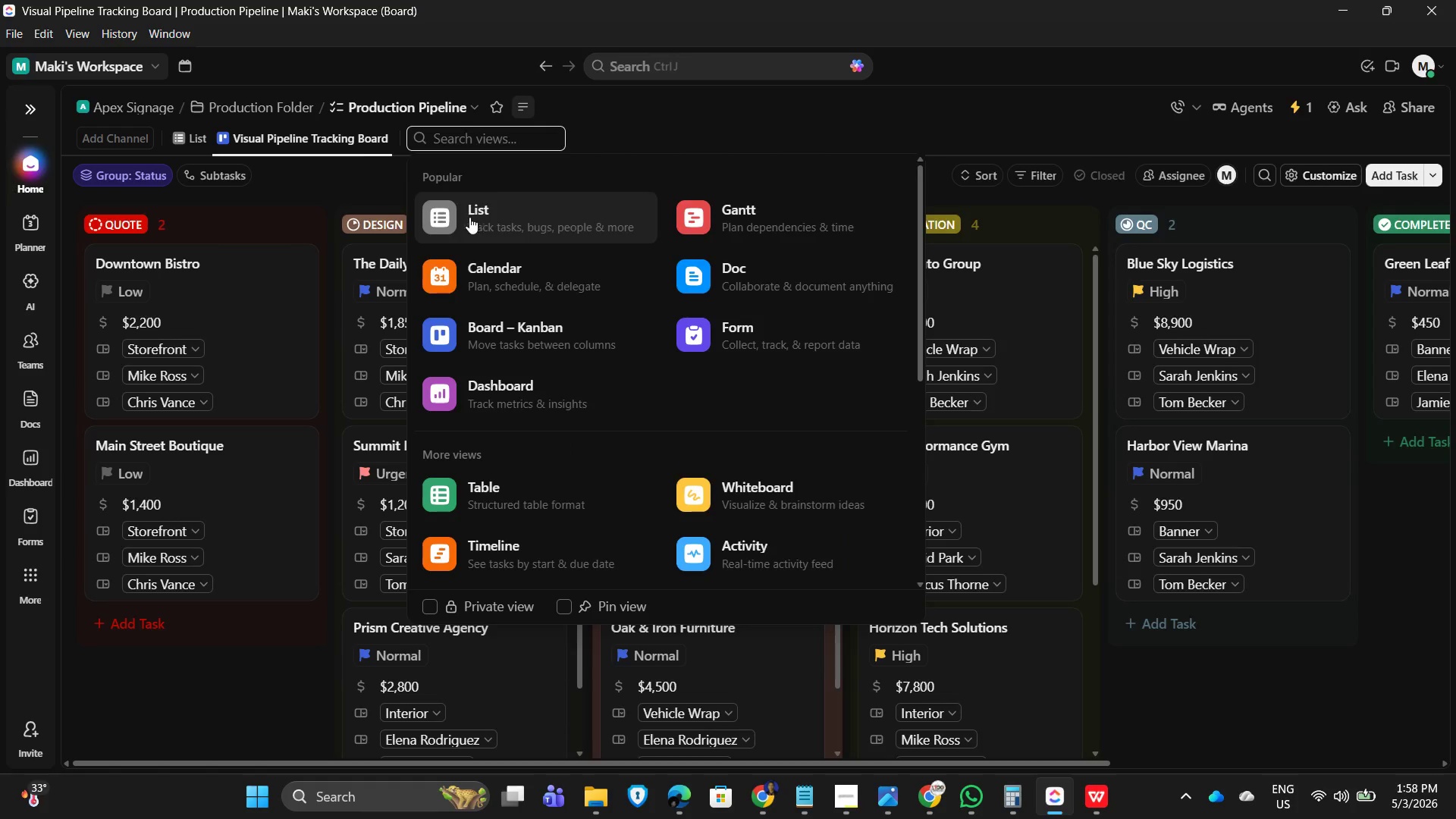 
mouse_move([950, 123])
 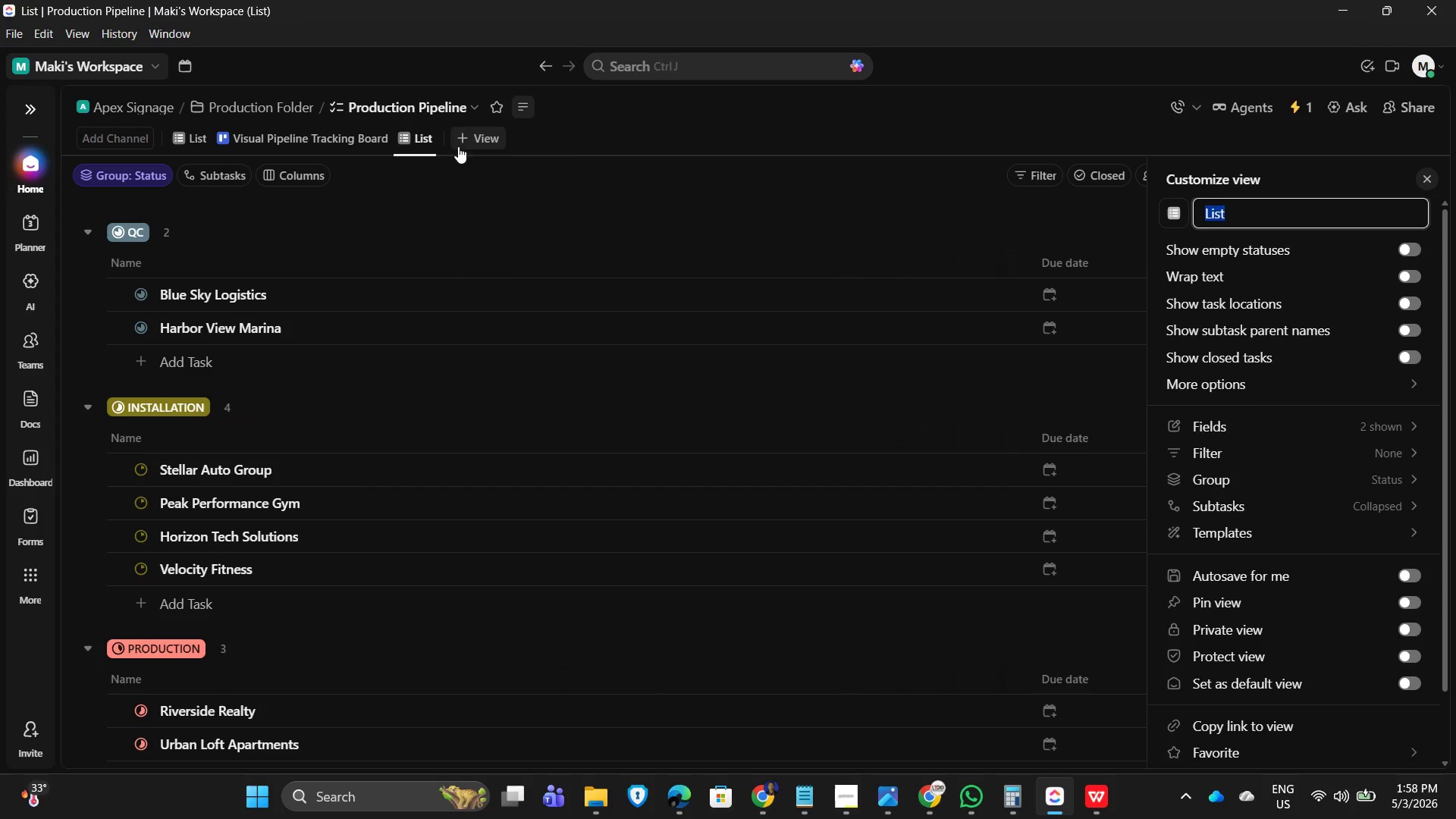 
left_click([426, 145])
 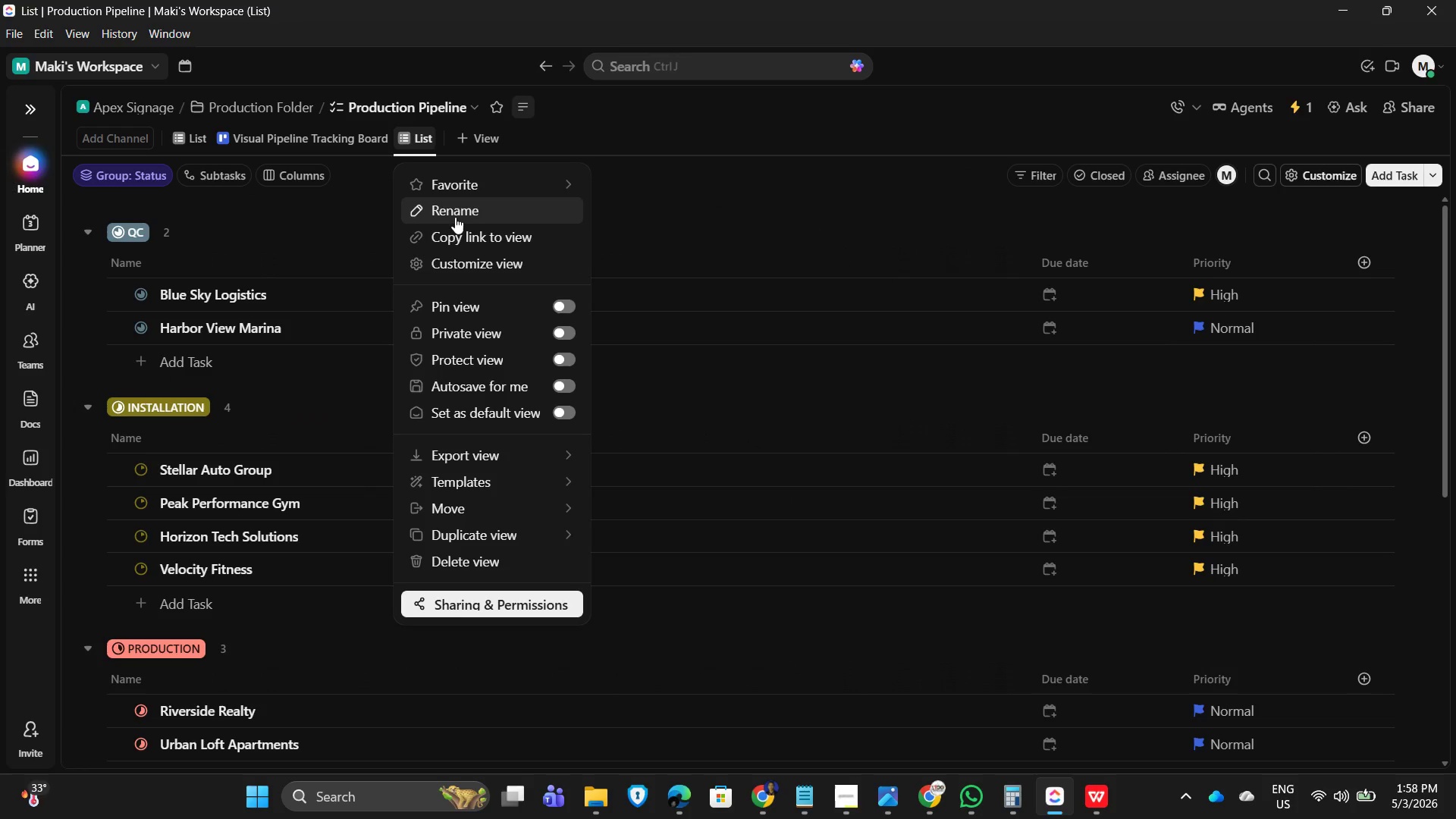 
left_click([460, 212])
 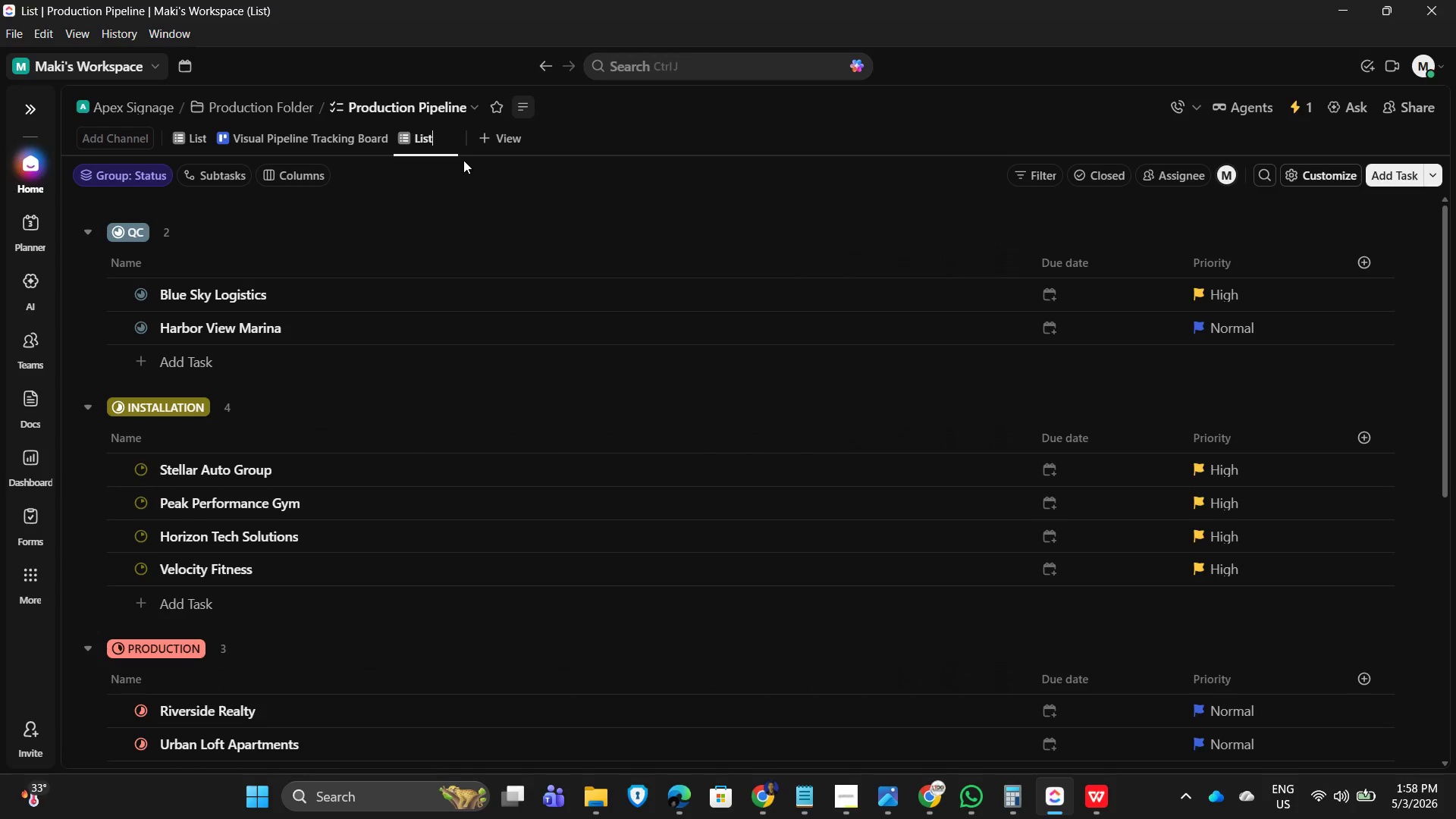 
wait(5.91)
 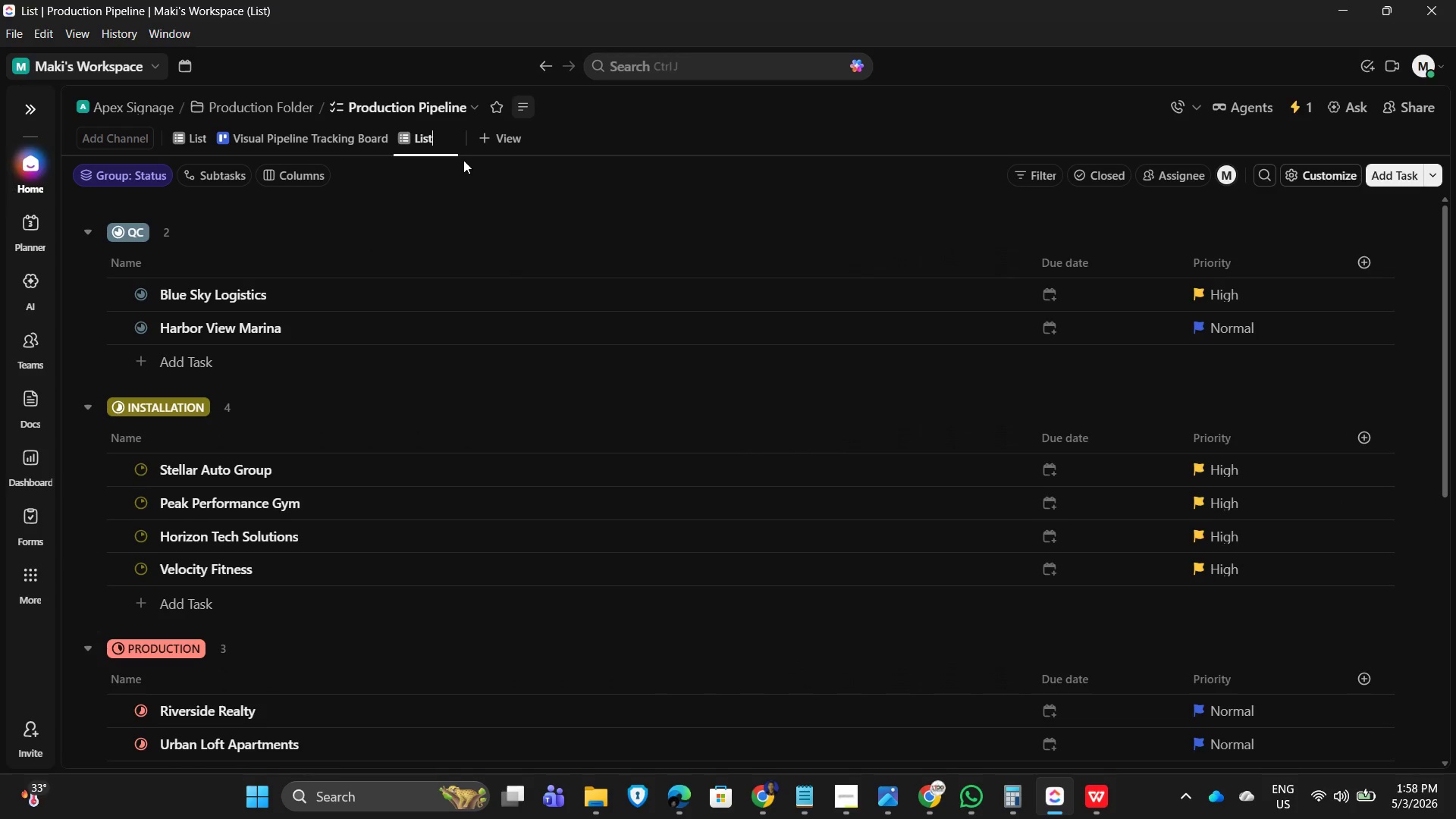 
key(Backspace)
key(Backspace)
key(Backspace)
key(Backspace)
type(Installer Workload V)
key(Backspace)
key(Backspace)
 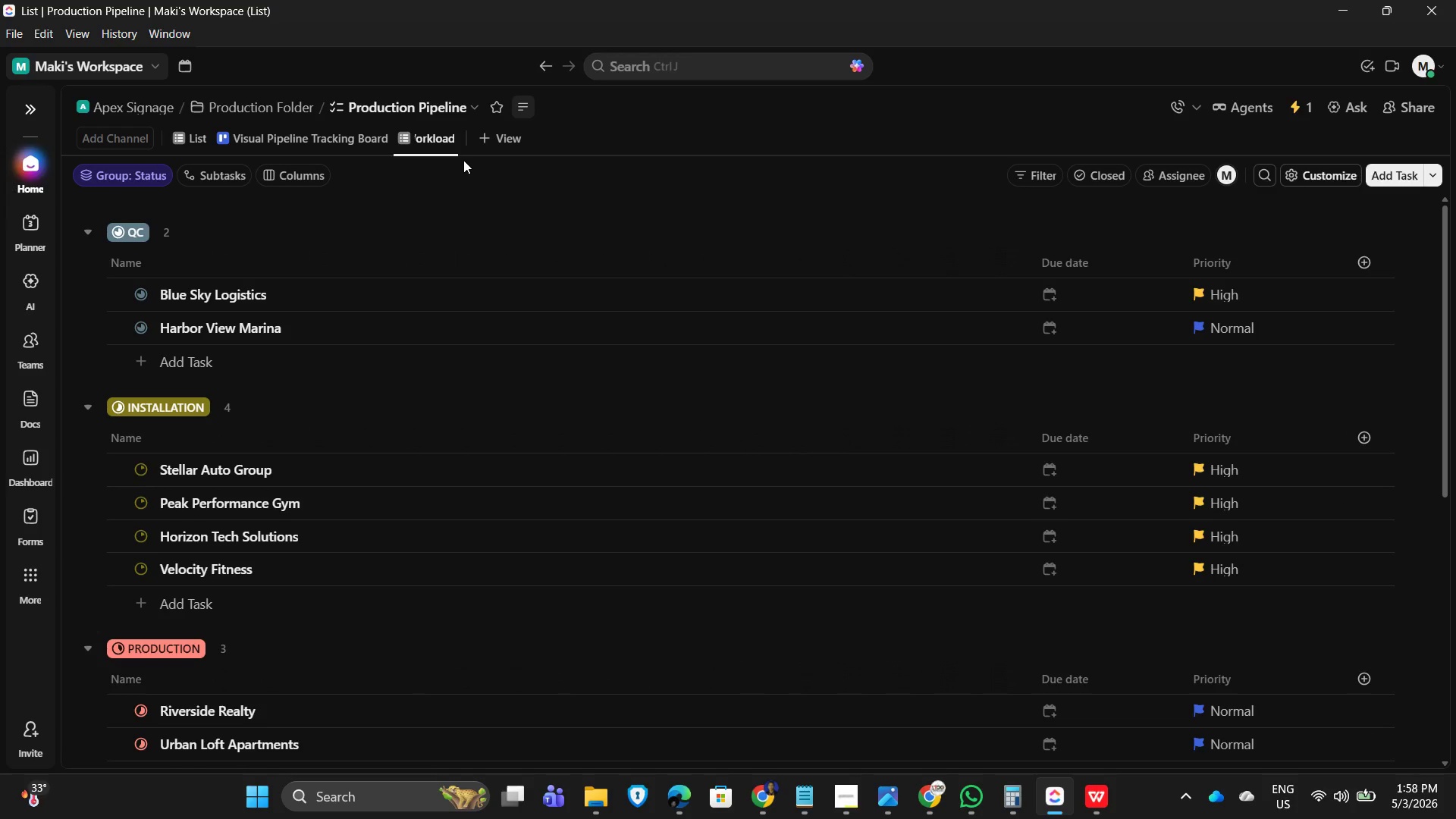 
key(Enter)
 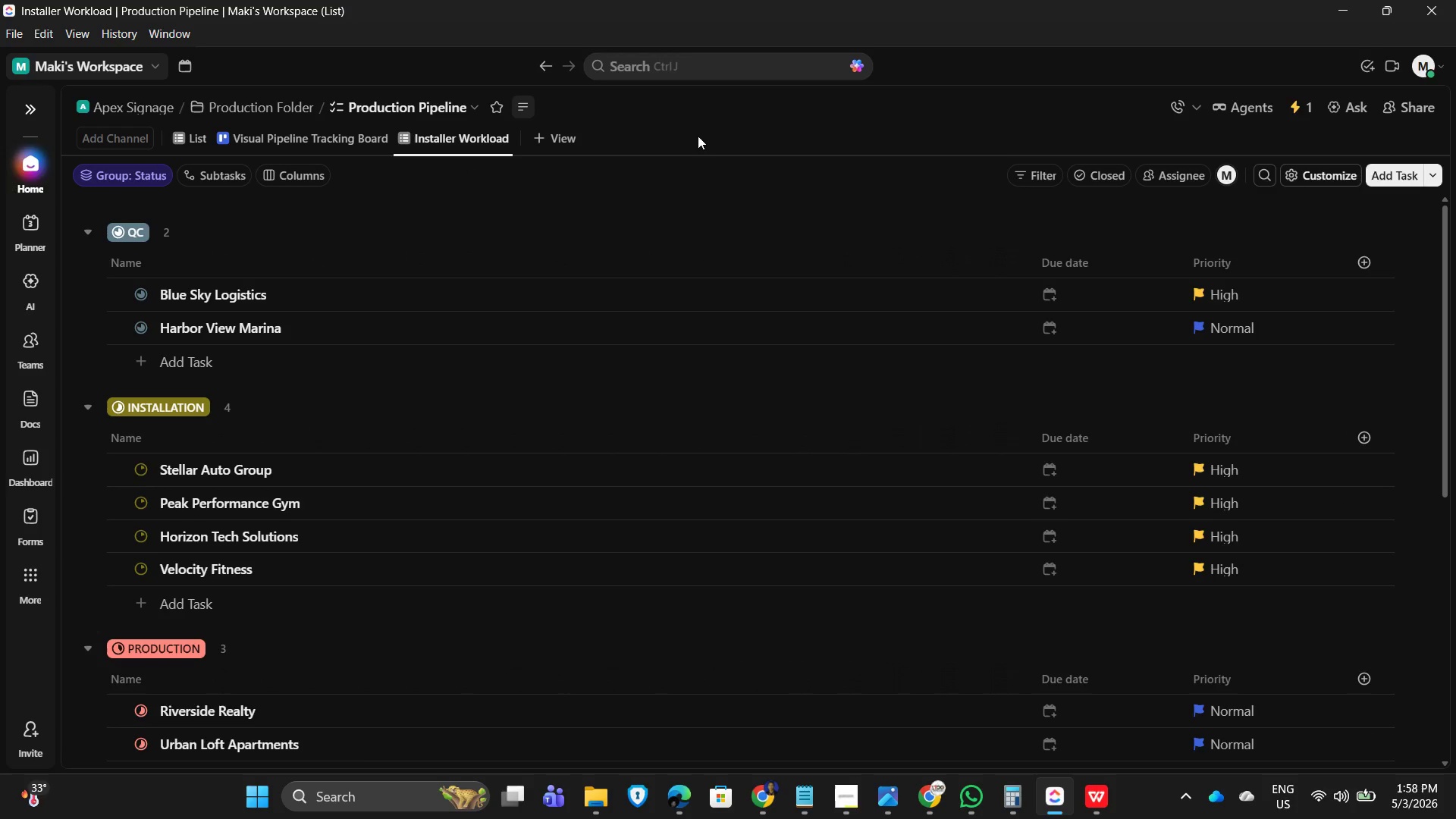 
left_click([843, 126])
 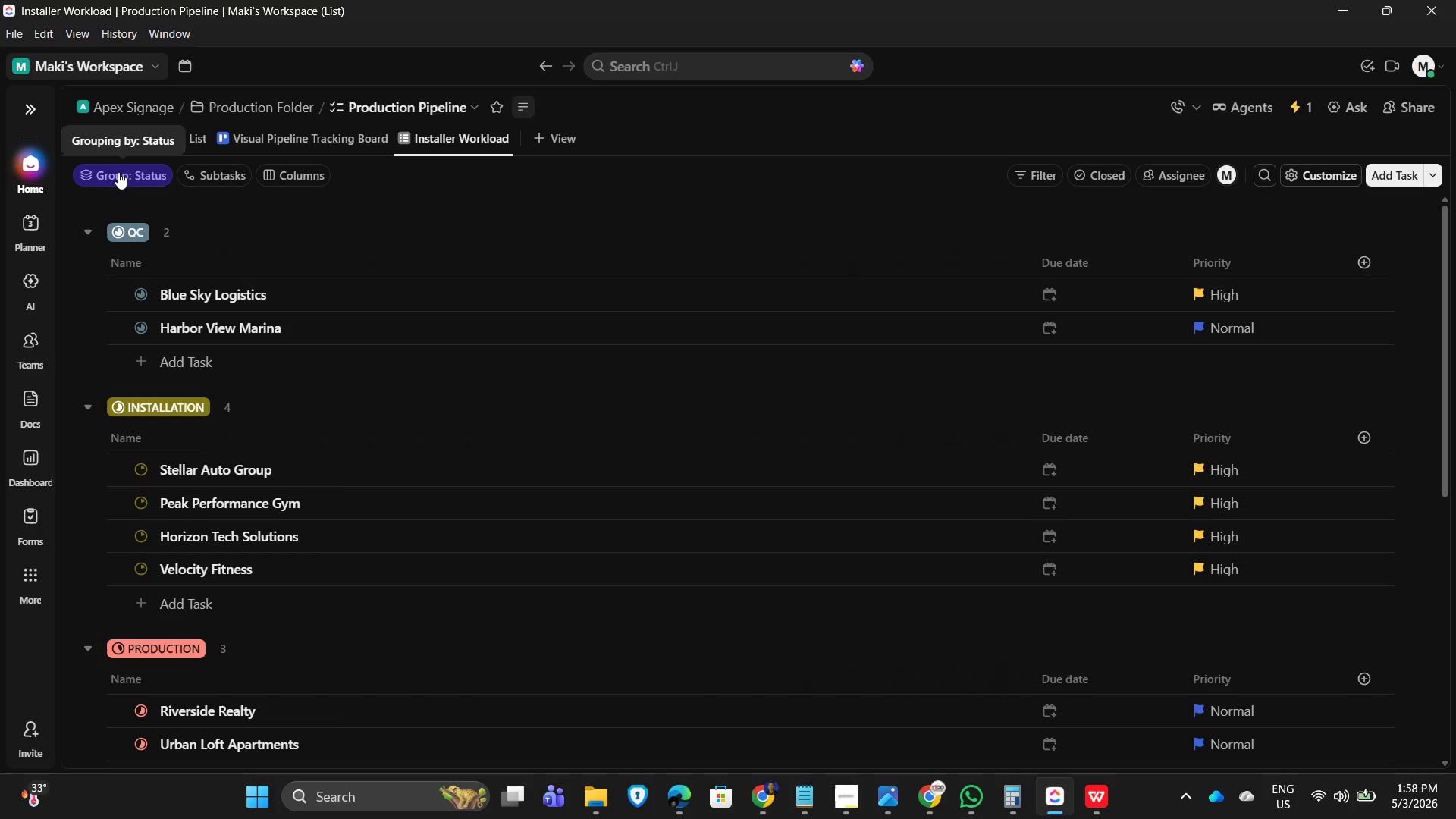 
wait(6.8)
 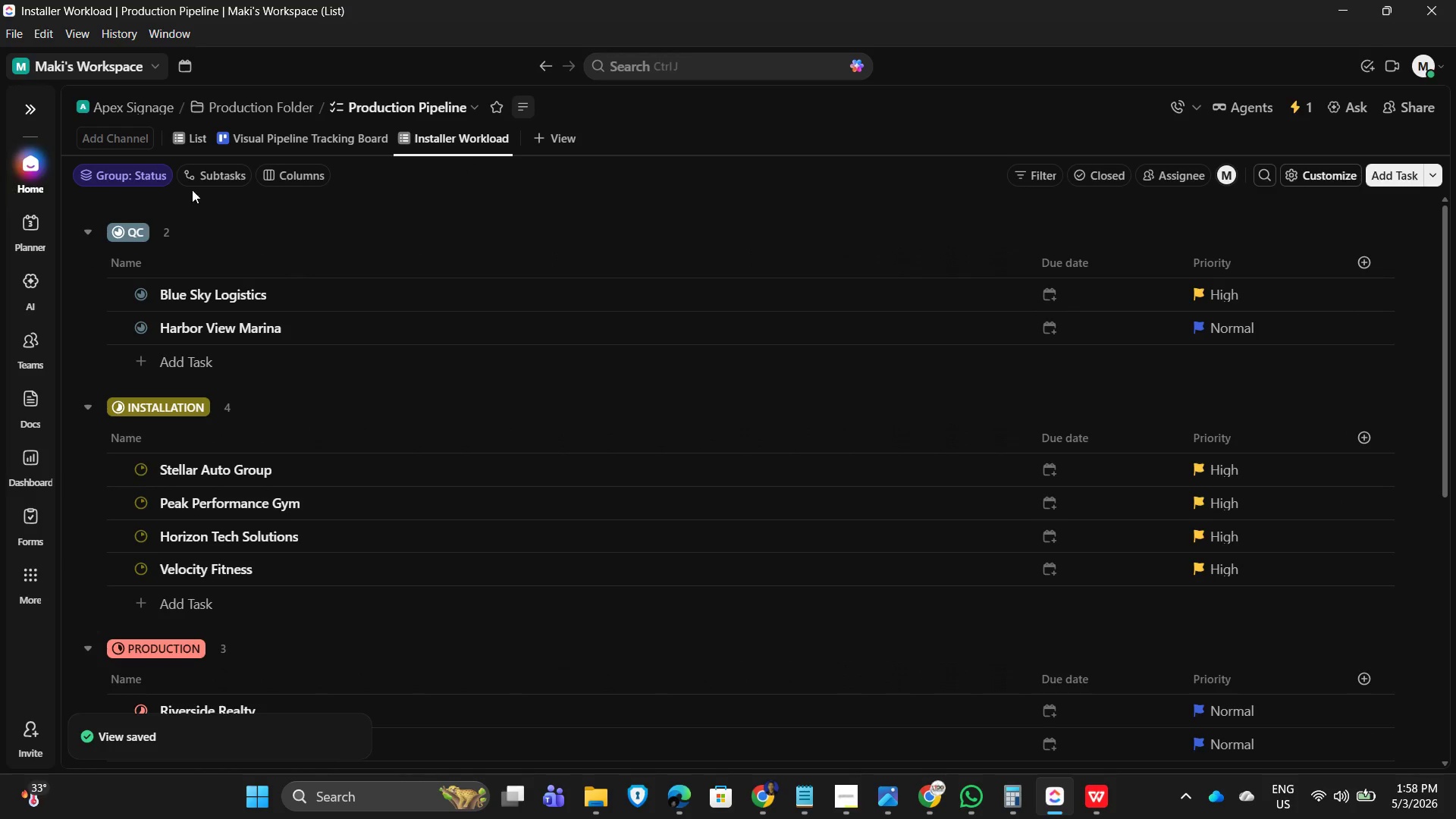 
left_click([118, 172])
 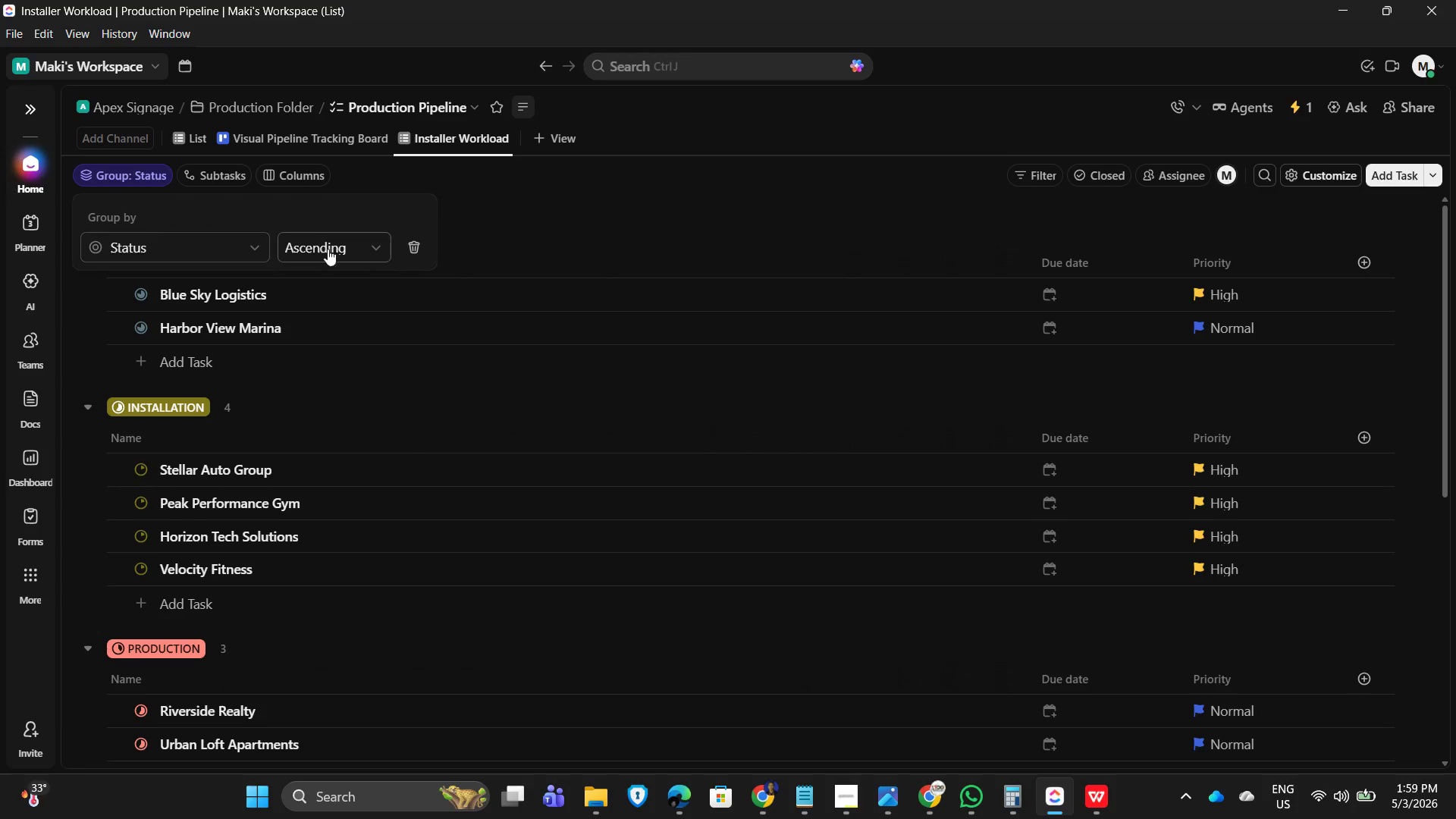 
left_click([221, 245])
 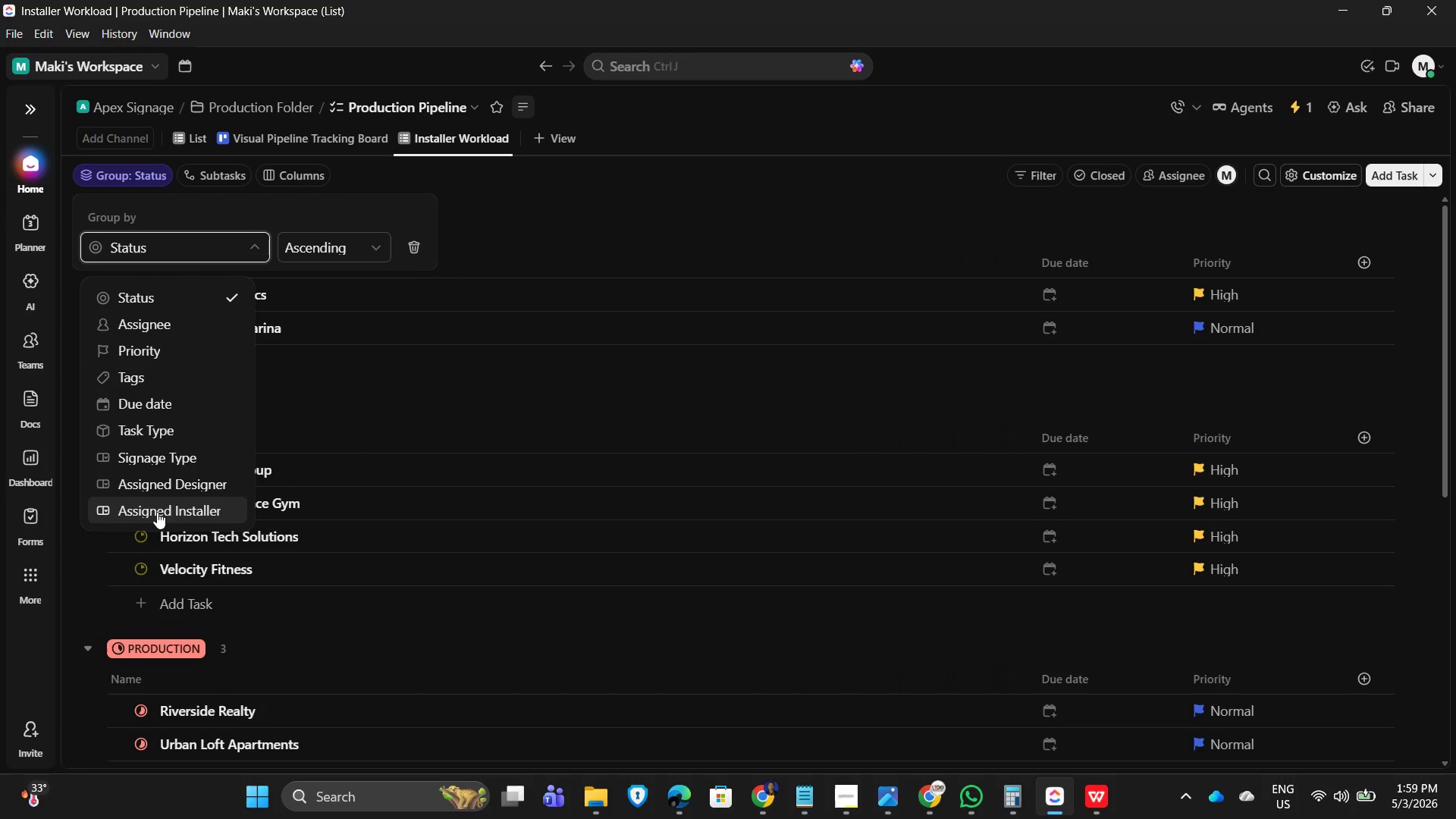 
scroll: coordinate [174, 486], scroll_direction: down, amount: 3.0
 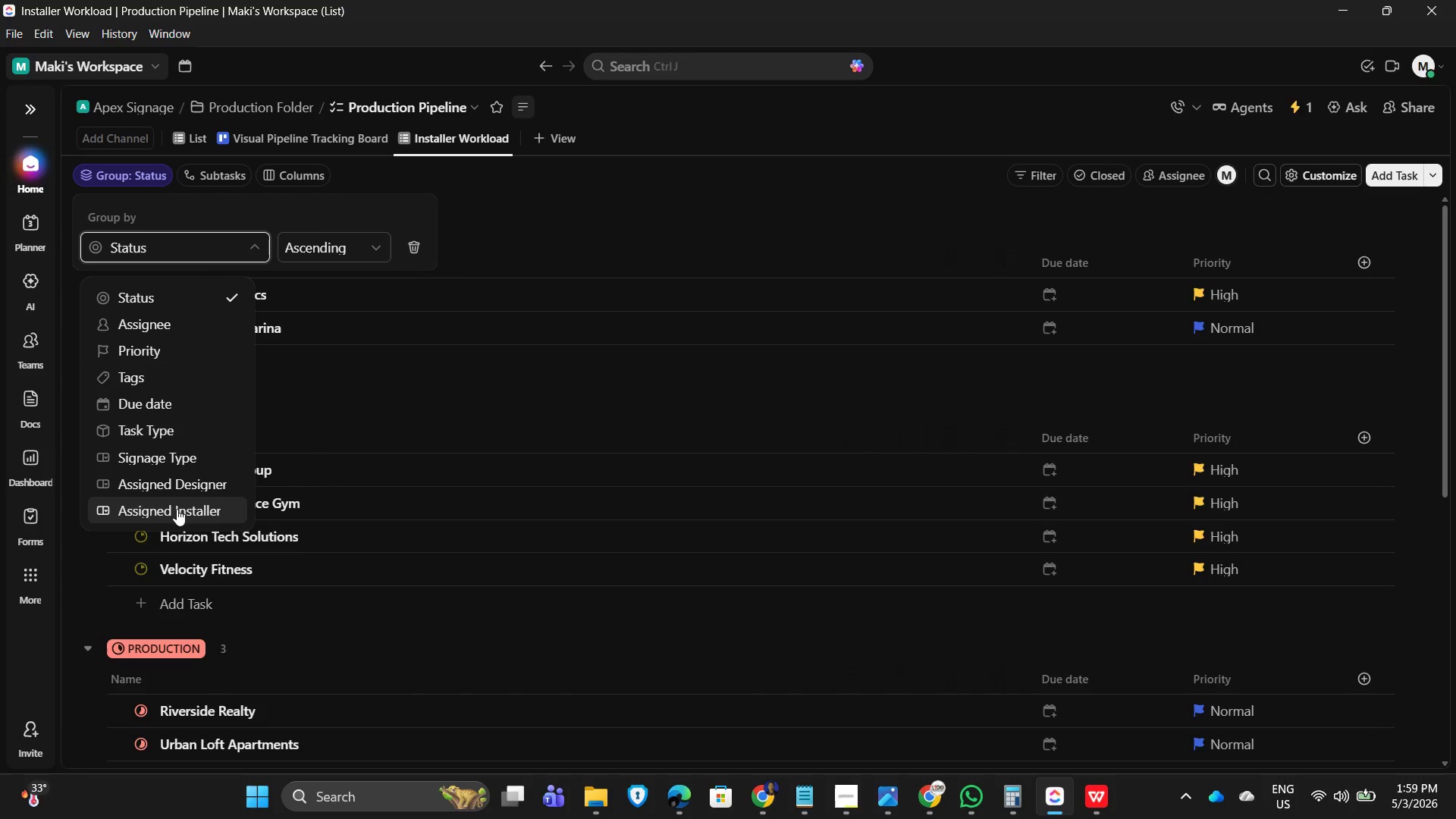 
left_click([177, 509])
 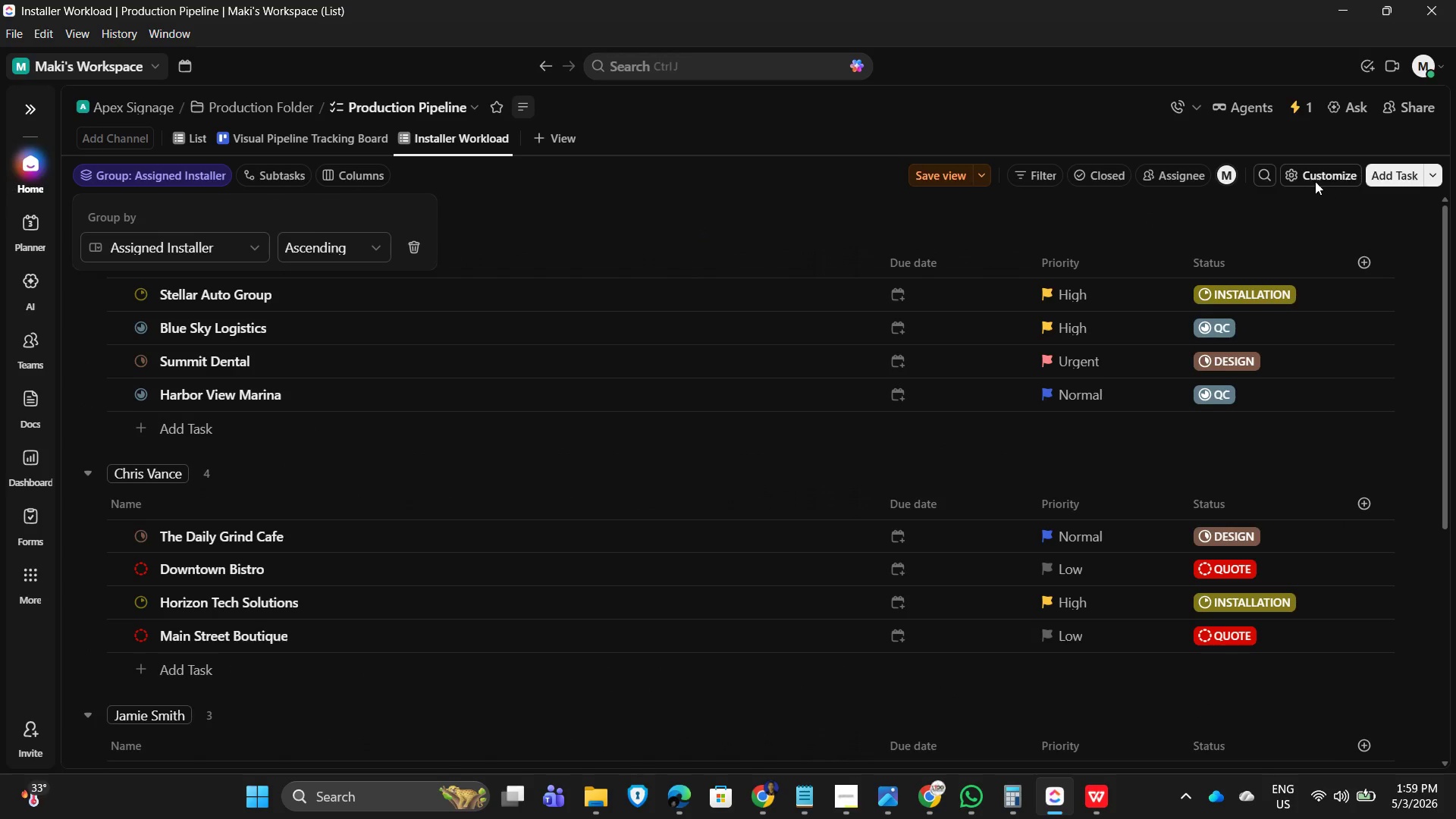 
double_click([1310, 176])
 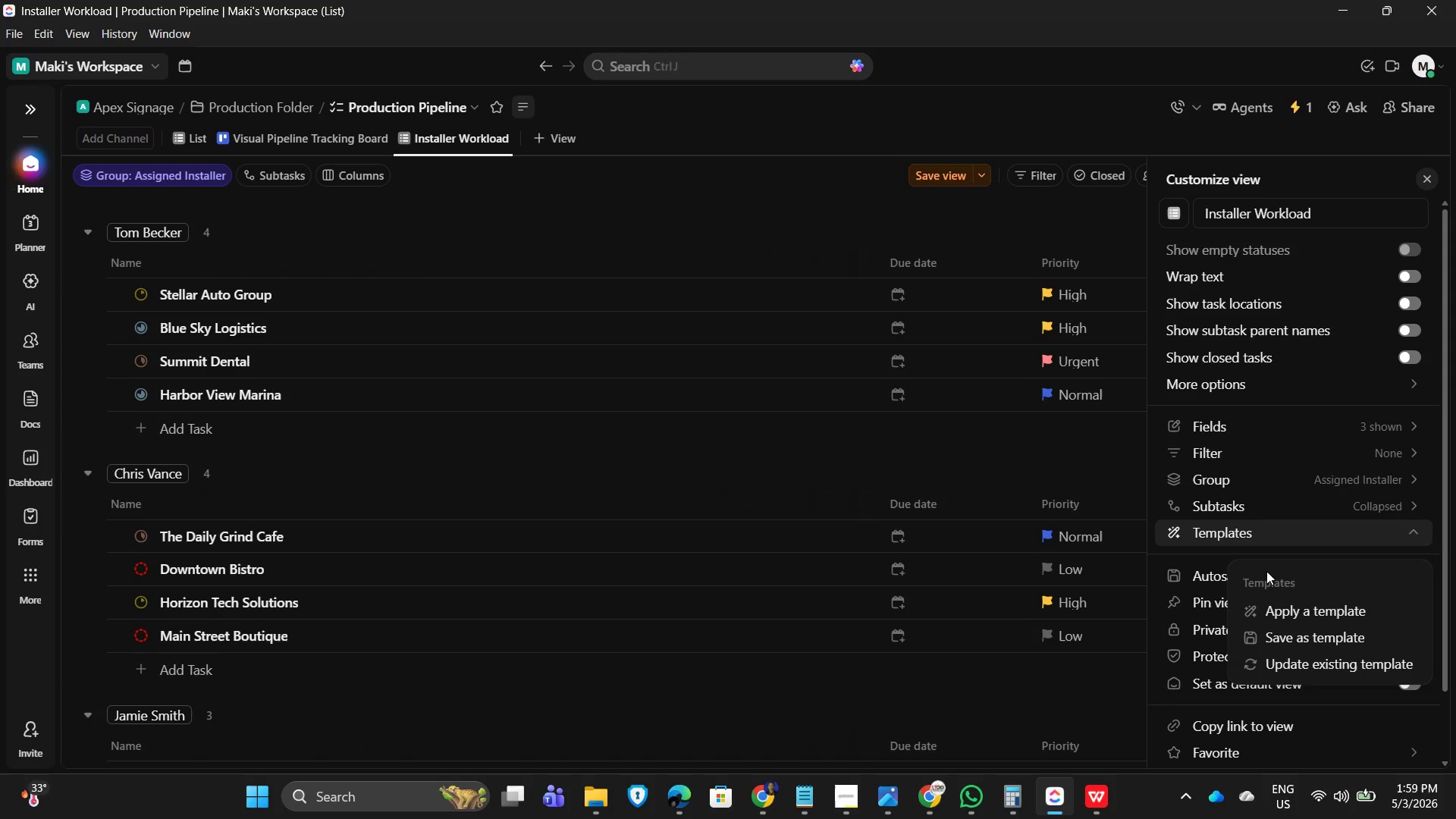 
left_click([1203, 582])
 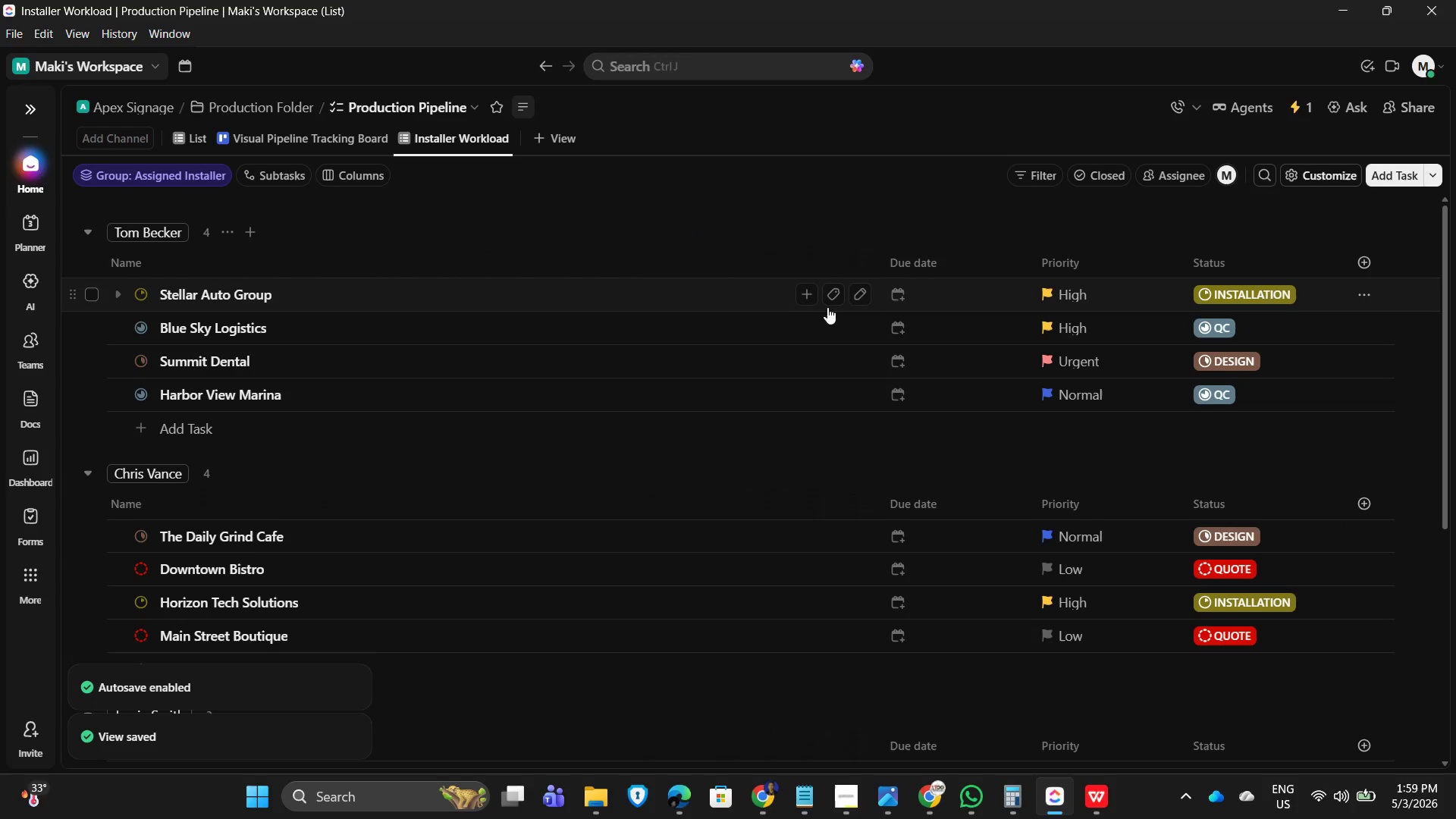 
left_click([902, 252])
 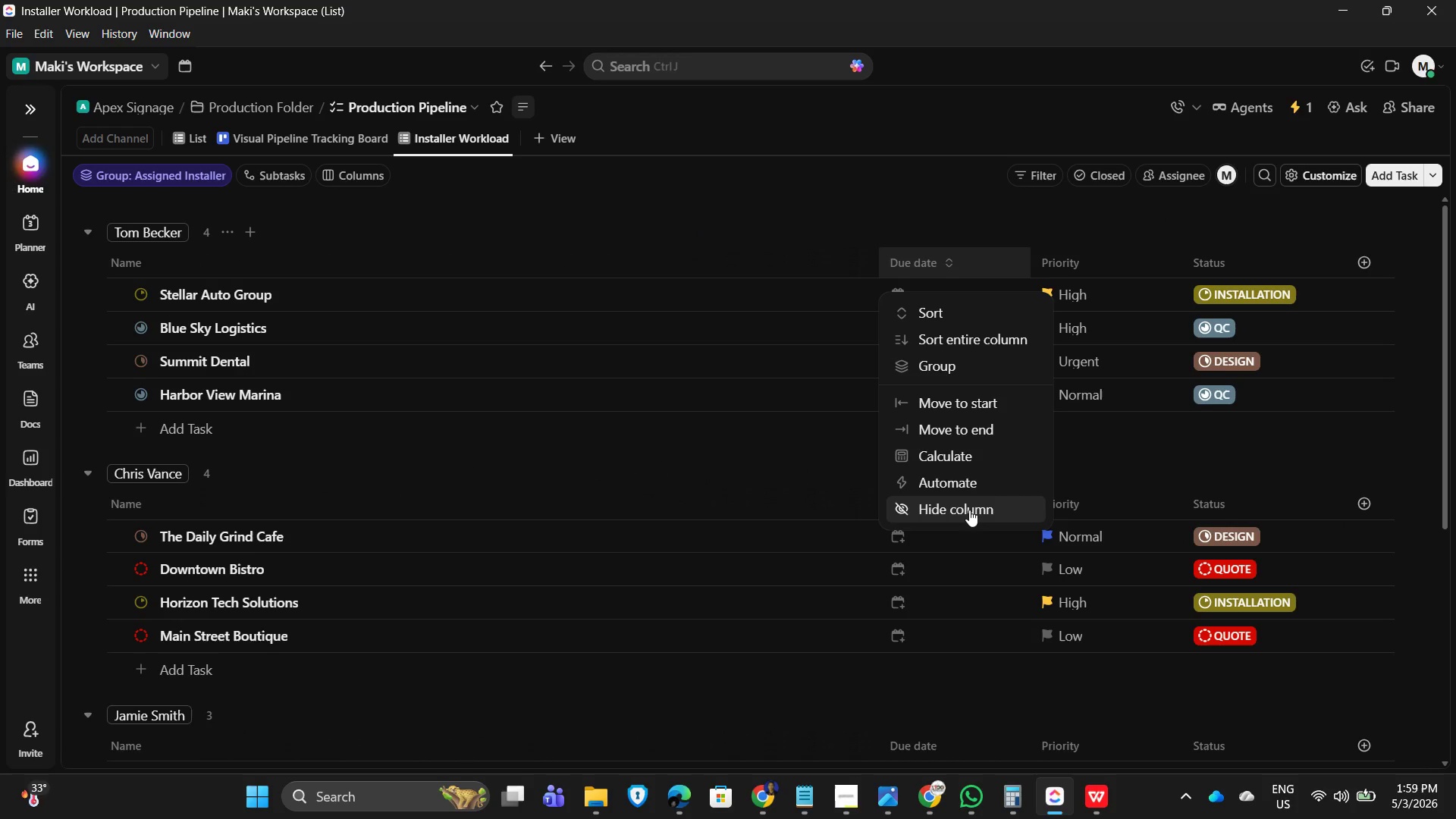 
wait(5.14)
 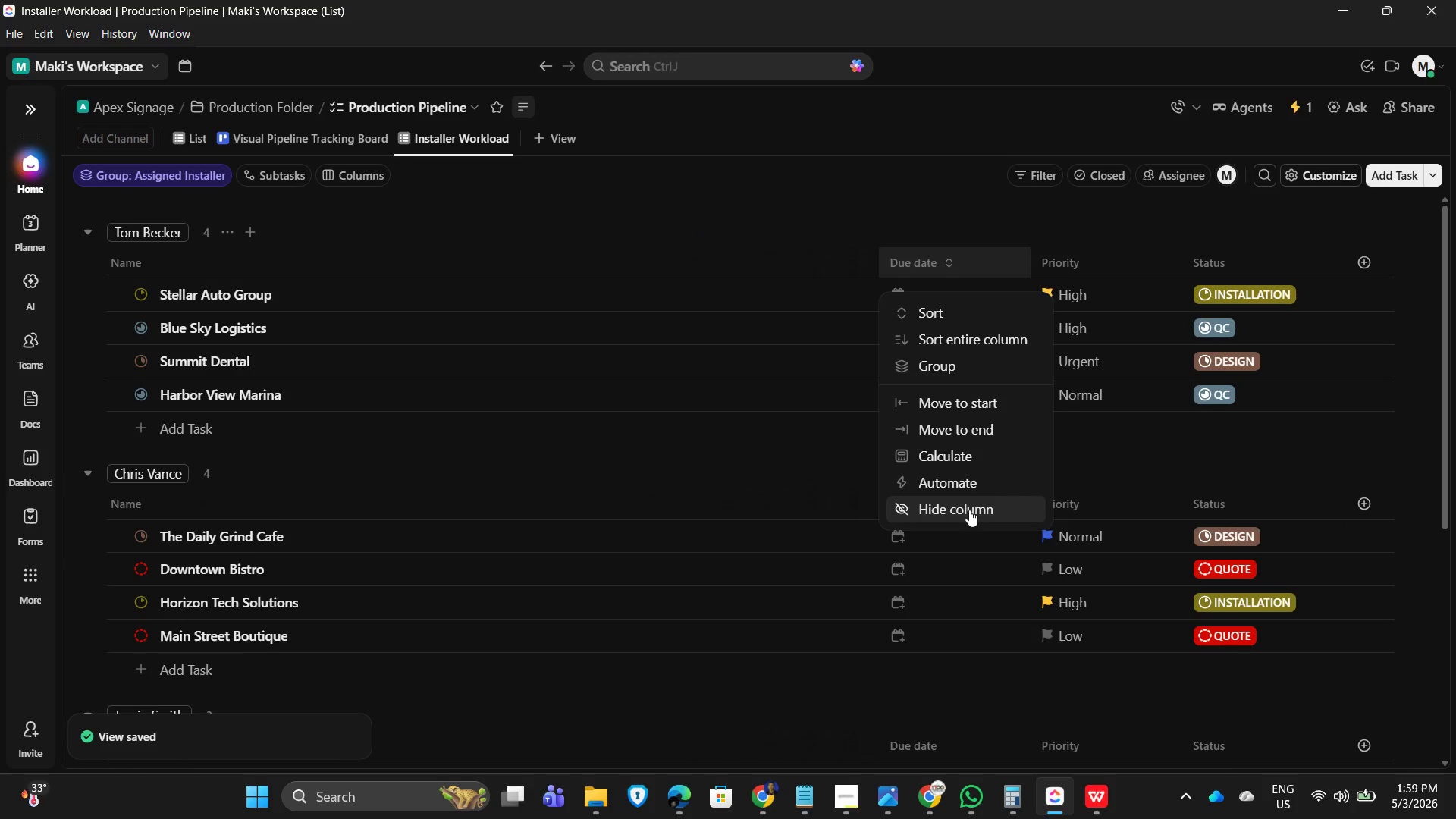 
left_click([969, 510])
 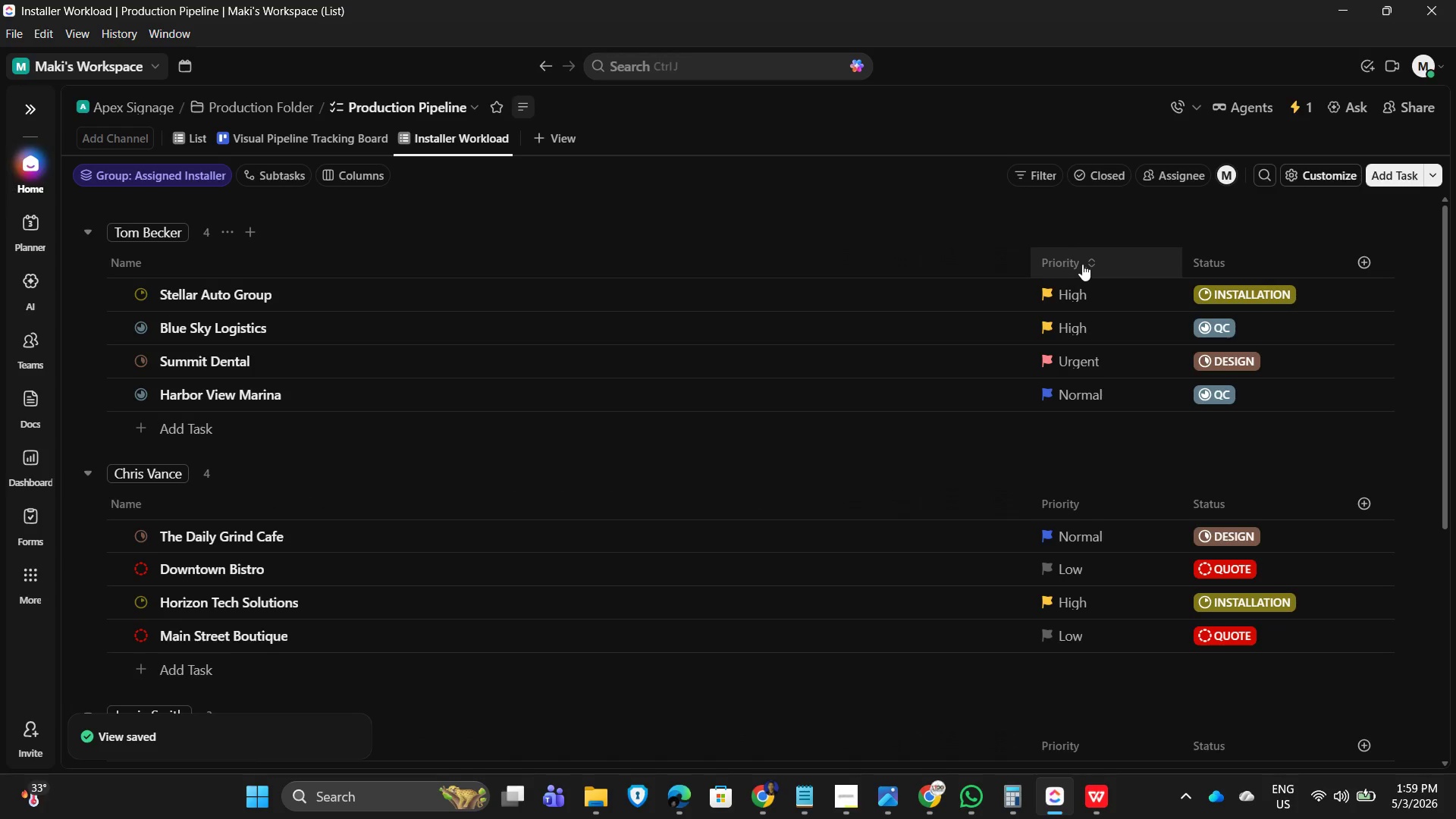 
left_click([1091, 262])
 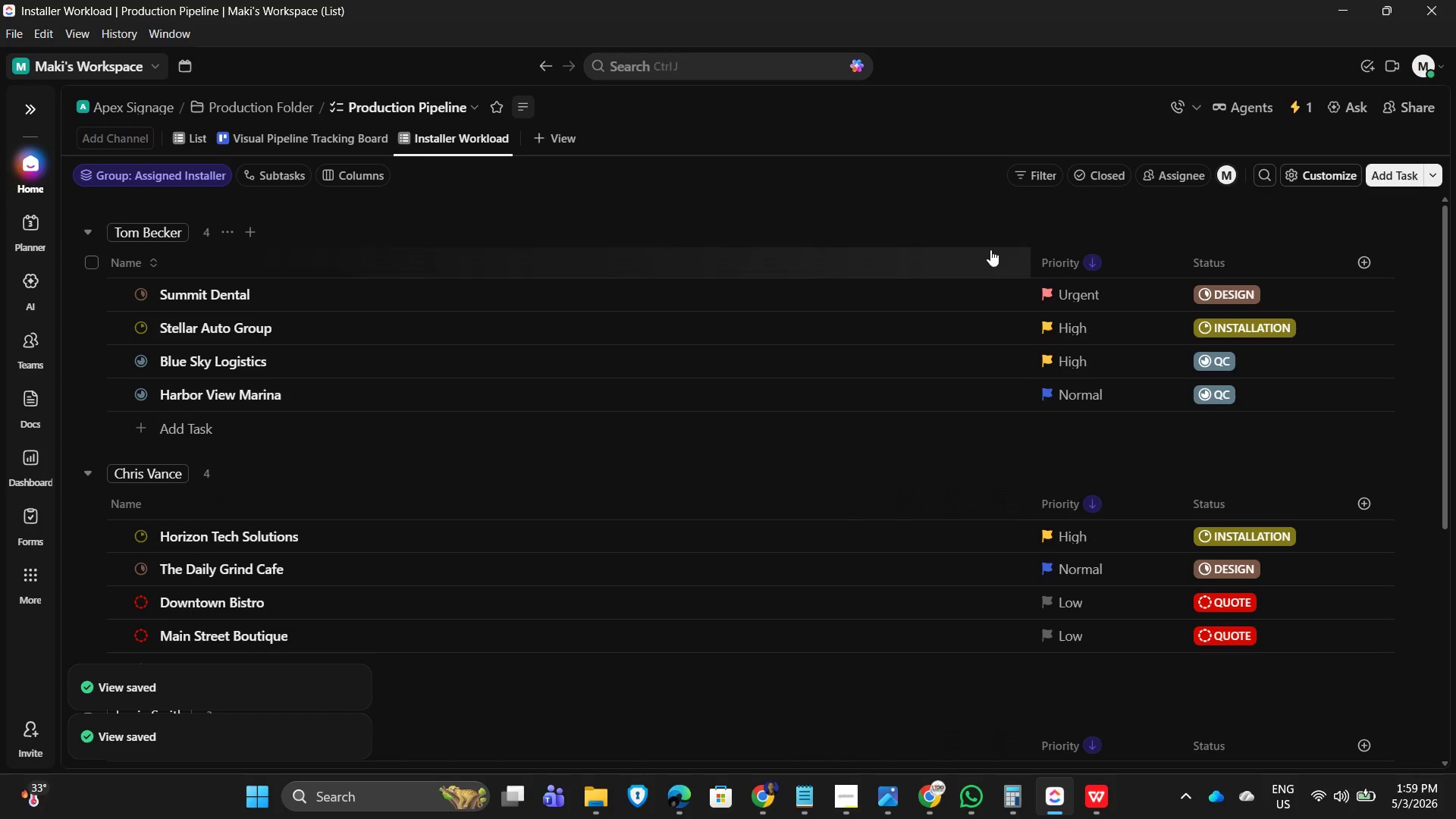 
scroll: coordinate [995, 606], scroll_direction: down, amount: 7.0
 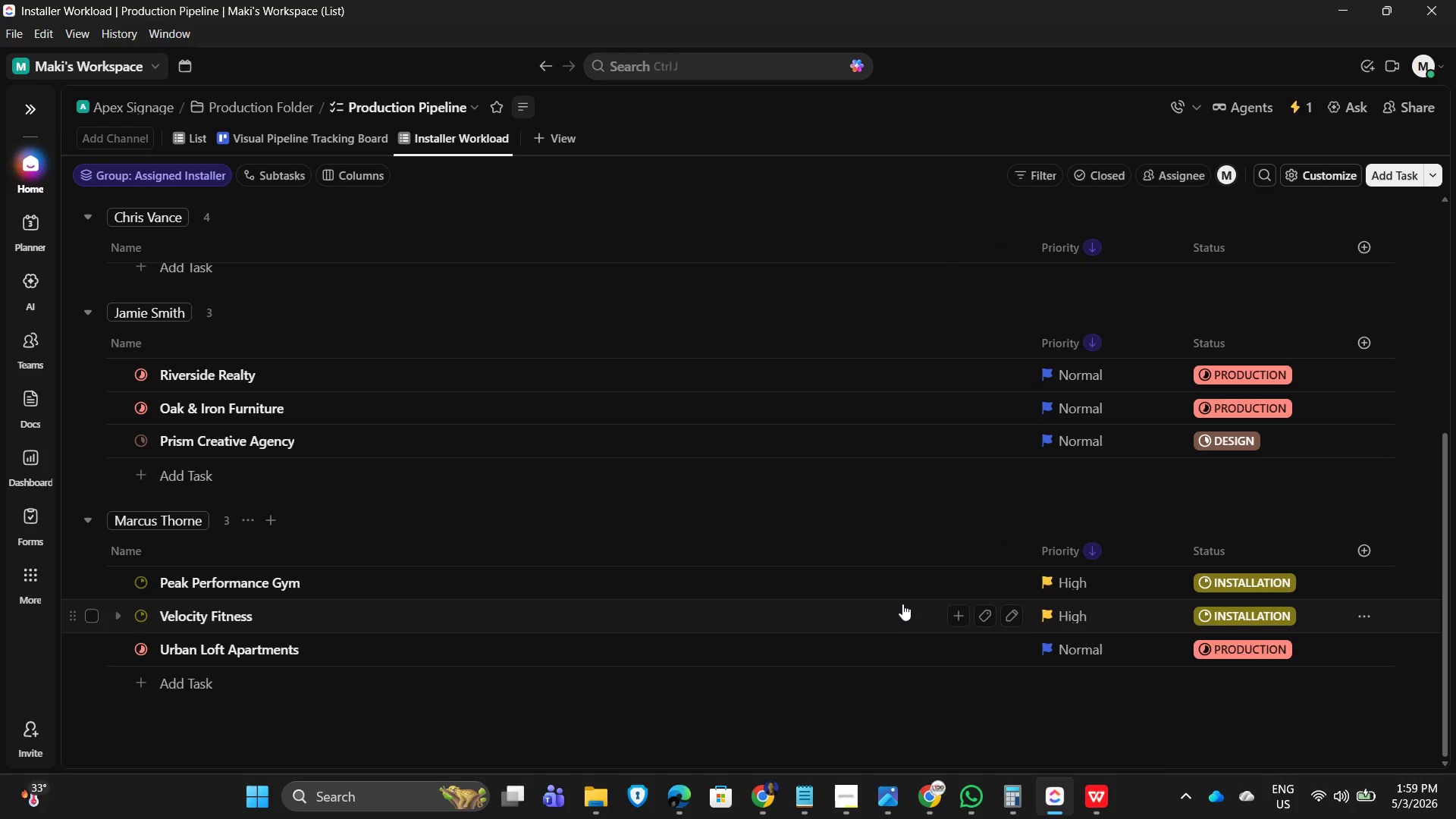 
scroll: coordinate [894, 596], scroll_direction: none, amount: 0.0
 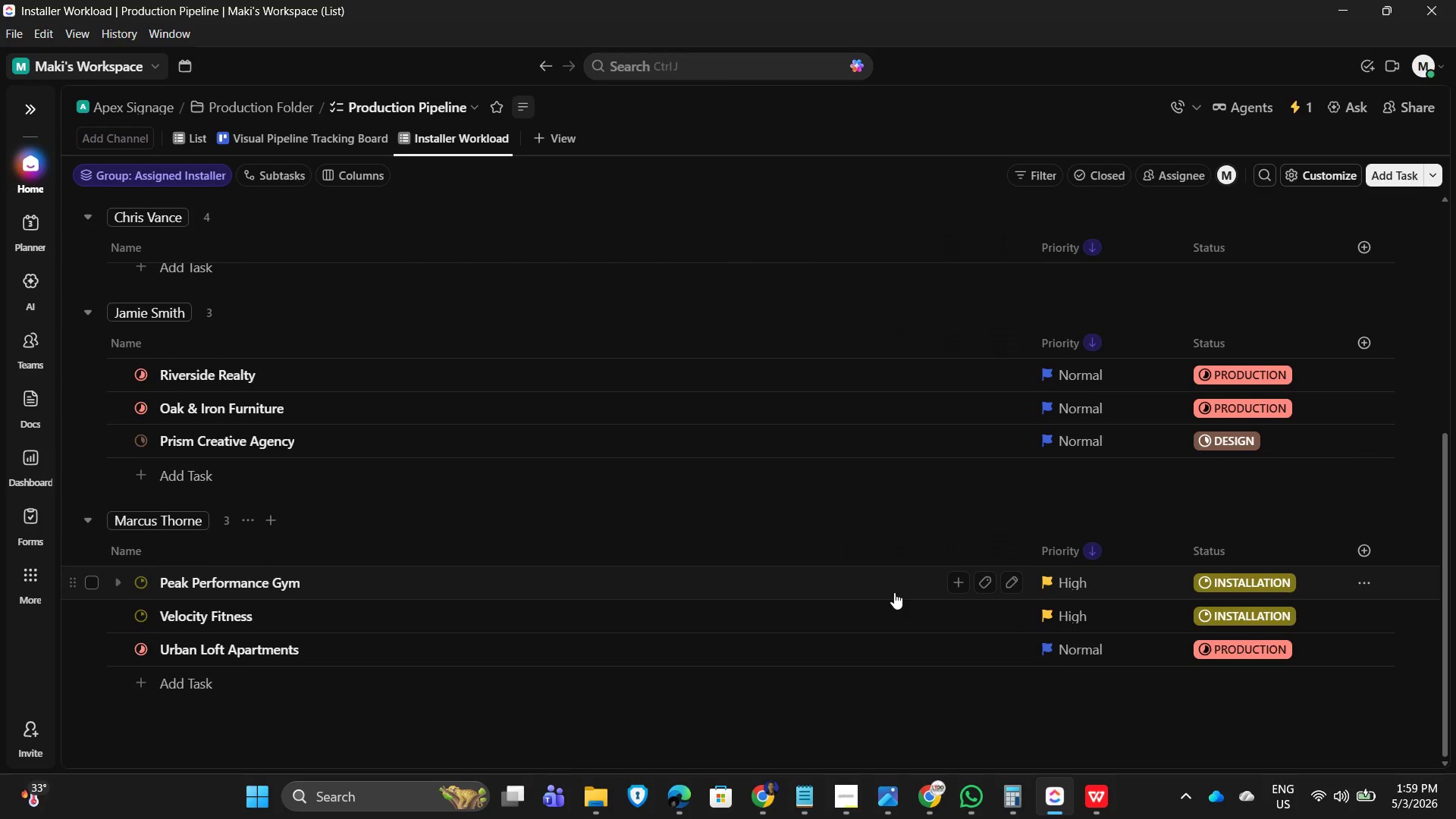 
scroll: coordinate [927, 582], scroll_direction: up, amount: 7.0
 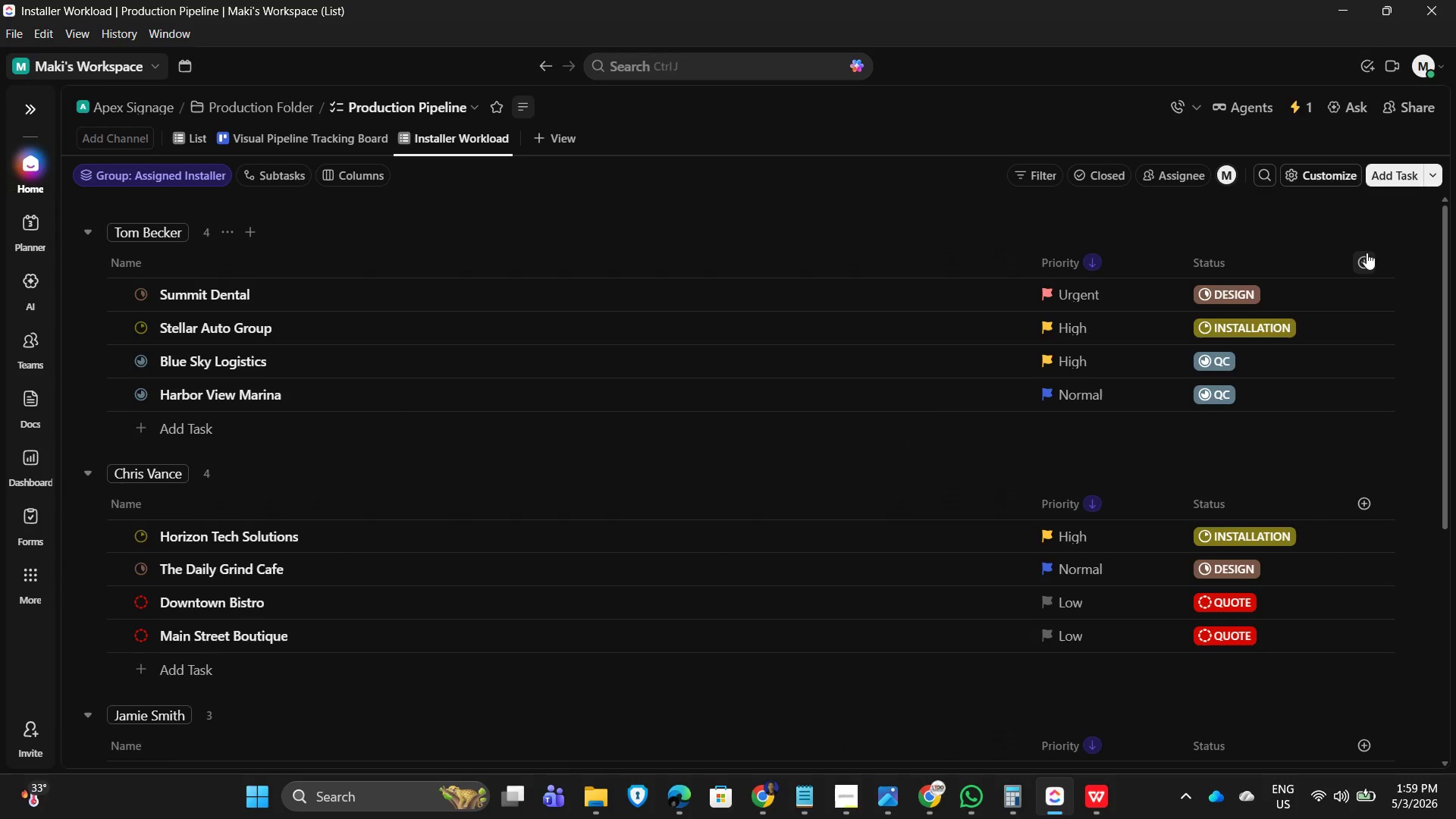 
left_click([1364, 255])
 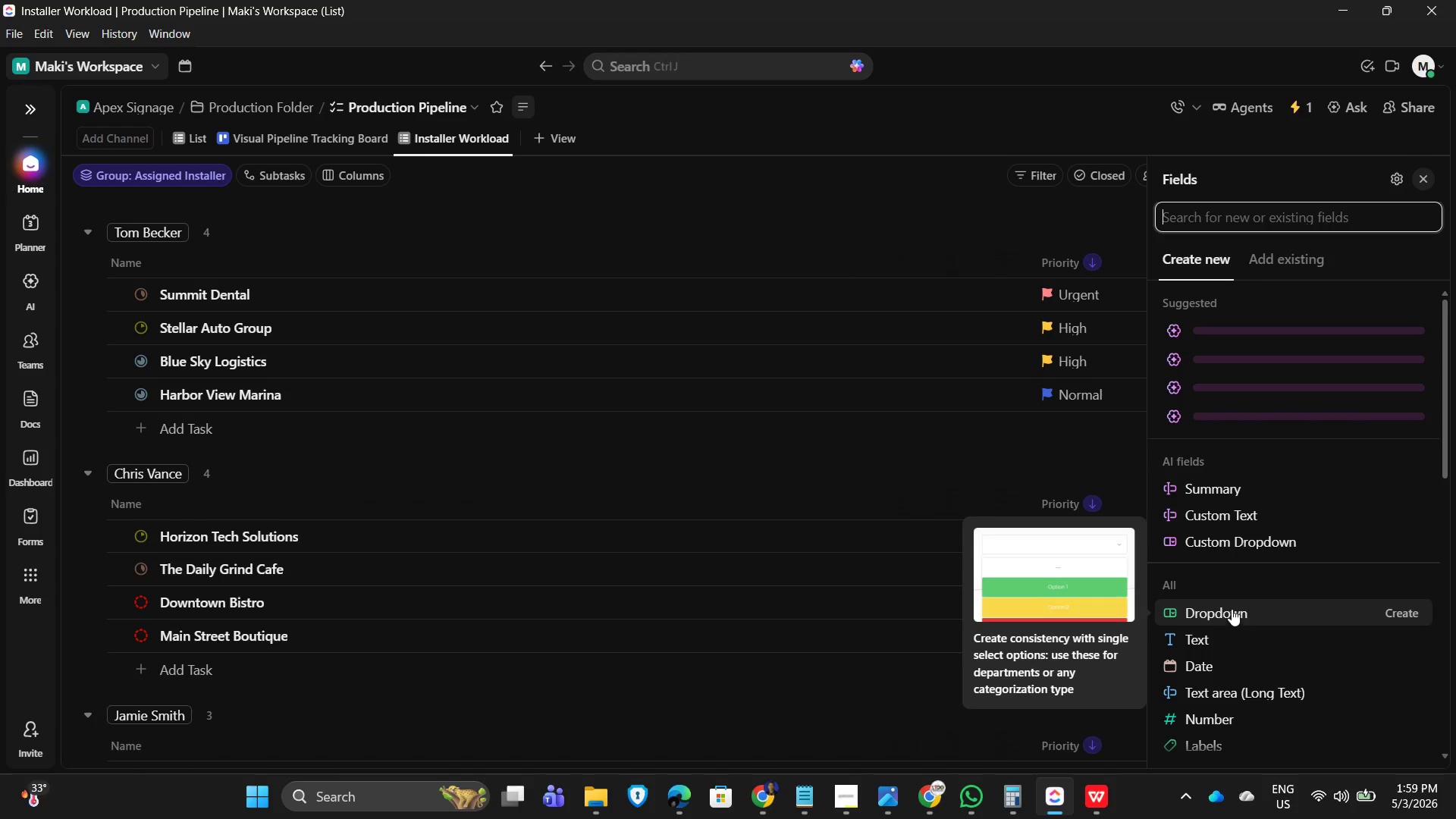 
left_click([1316, 261])
 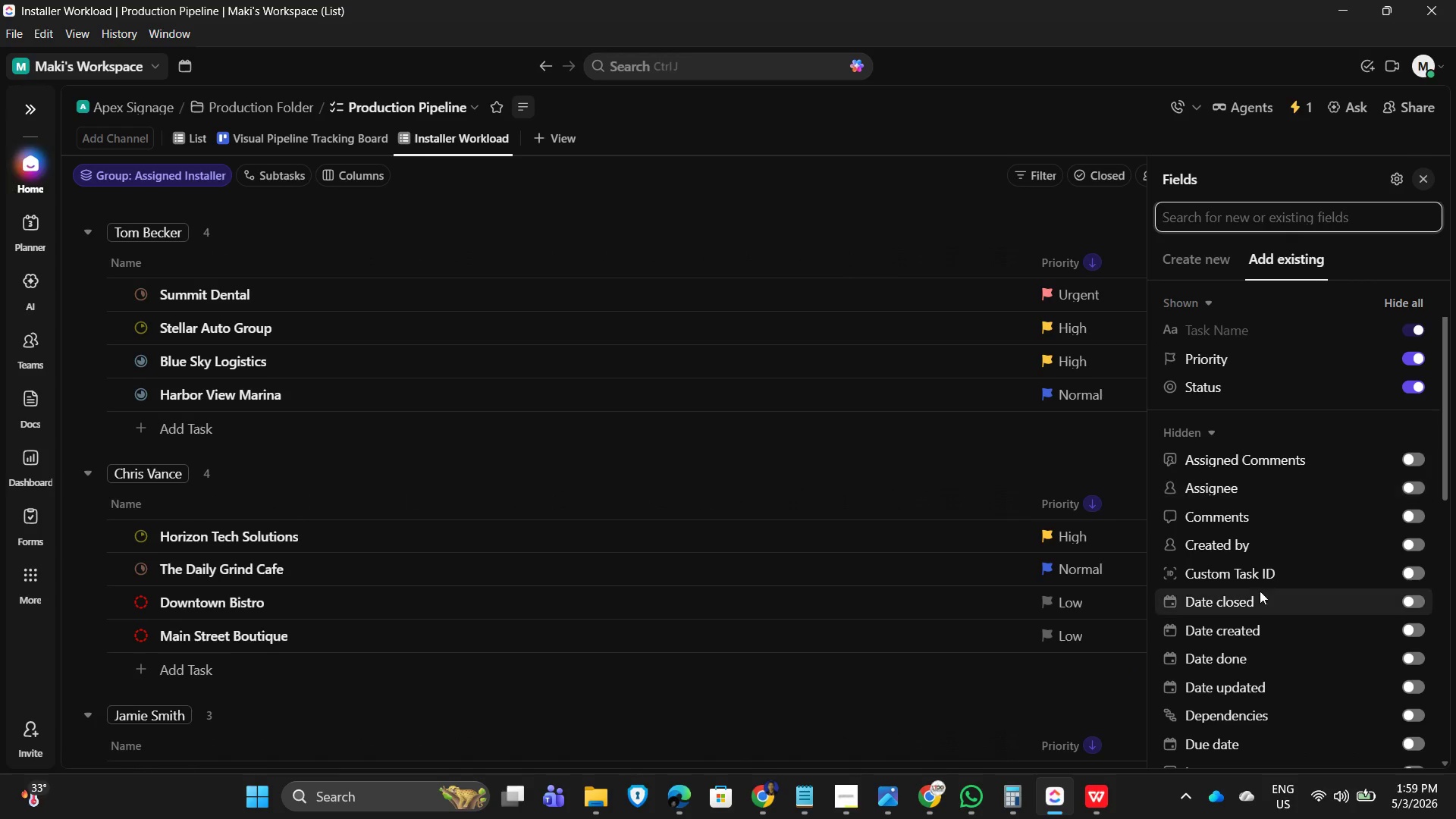 
scroll: coordinate [1313, 684], scroll_direction: down, amount: 8.0
 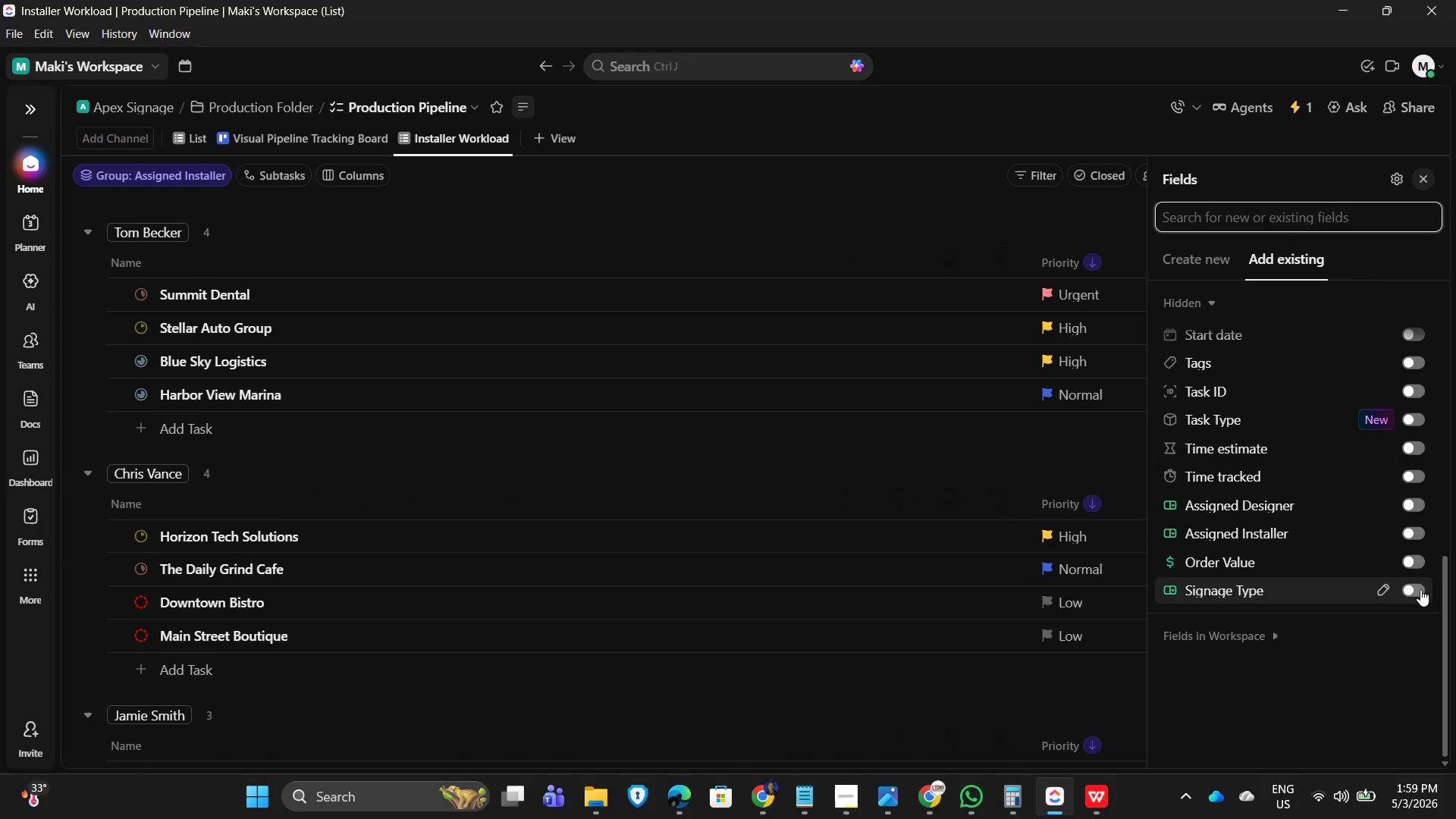 
left_click([1417, 587])
 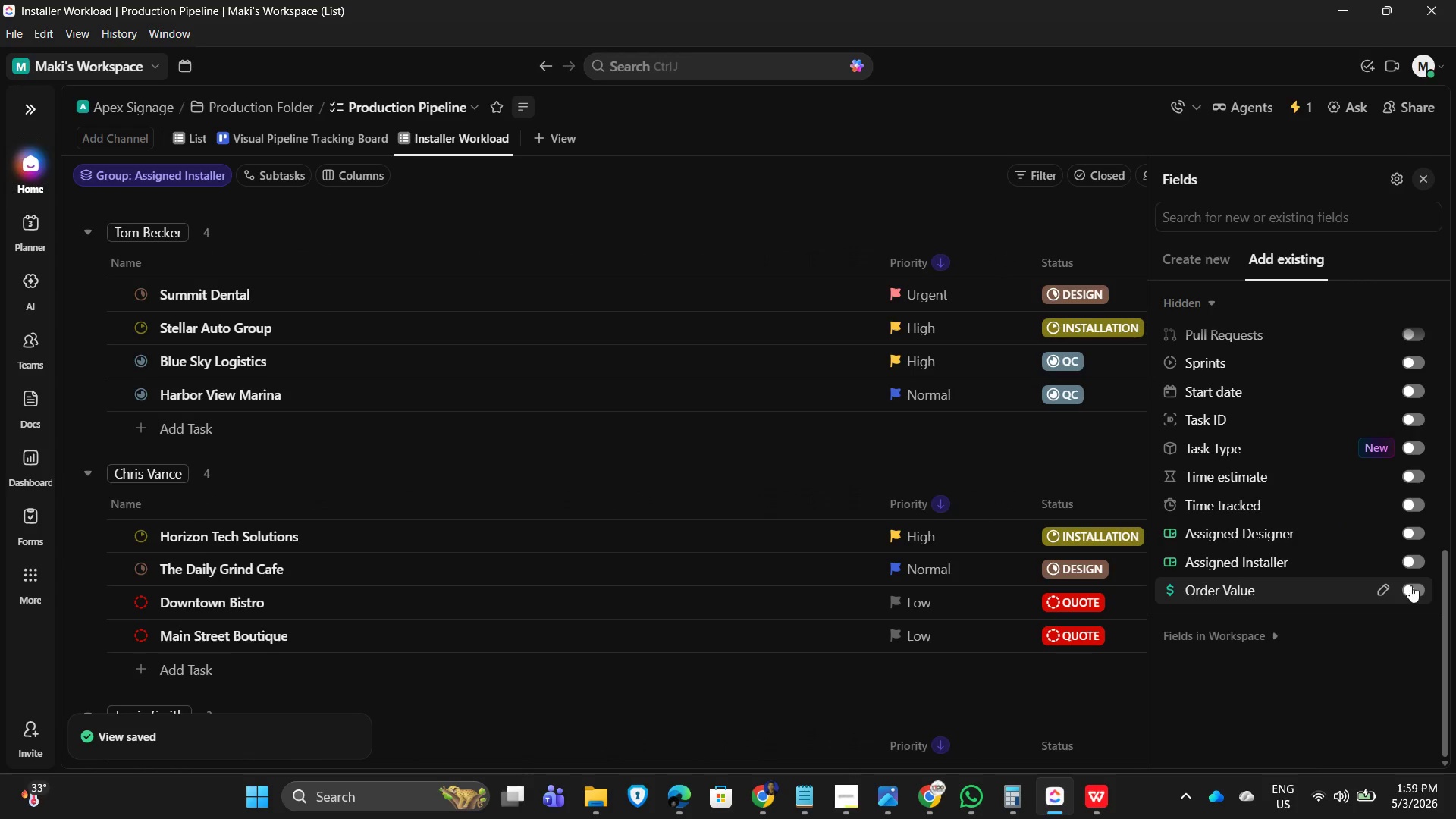 
left_click([1410, 588])
 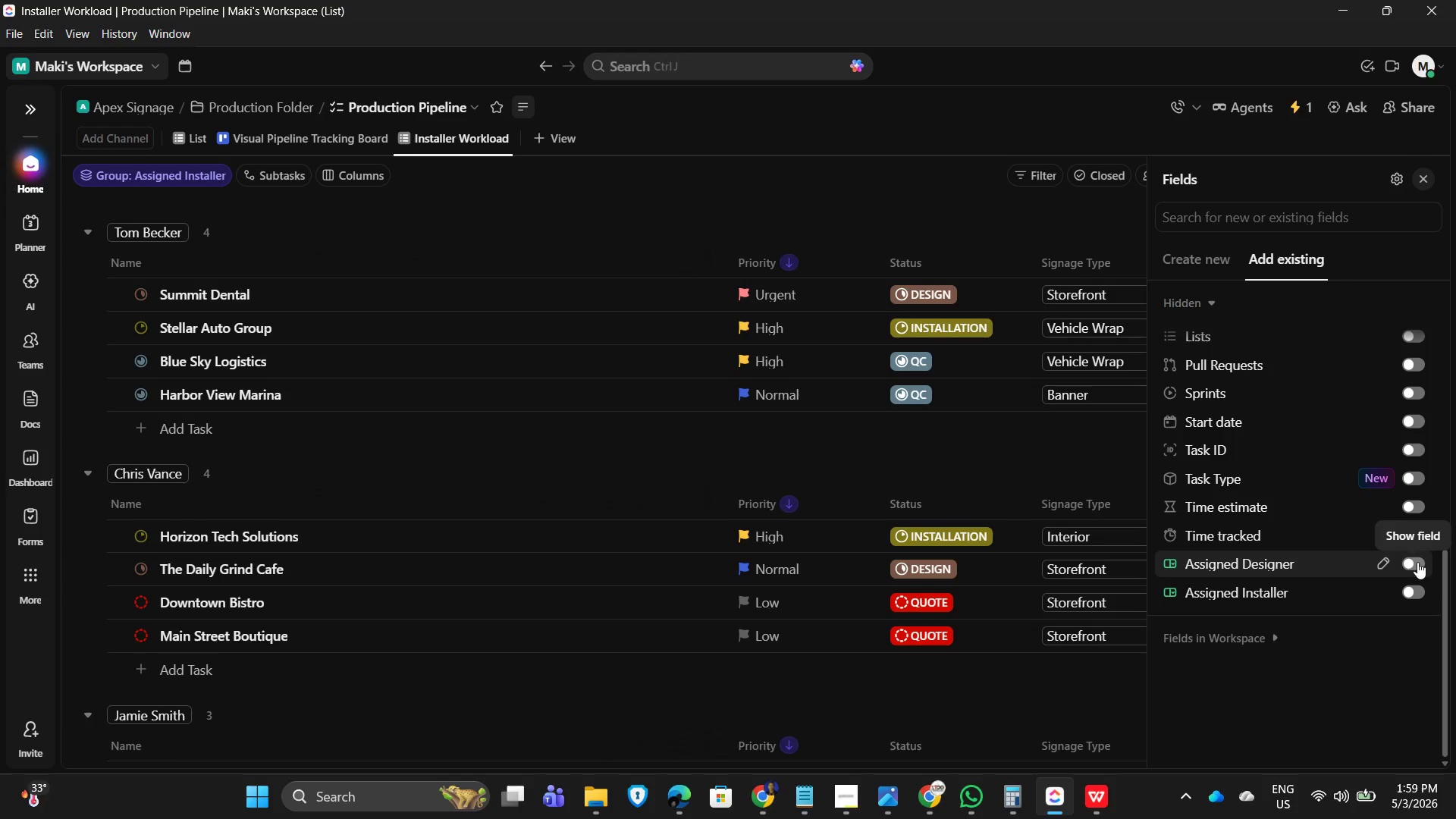 
wait(12.12)
 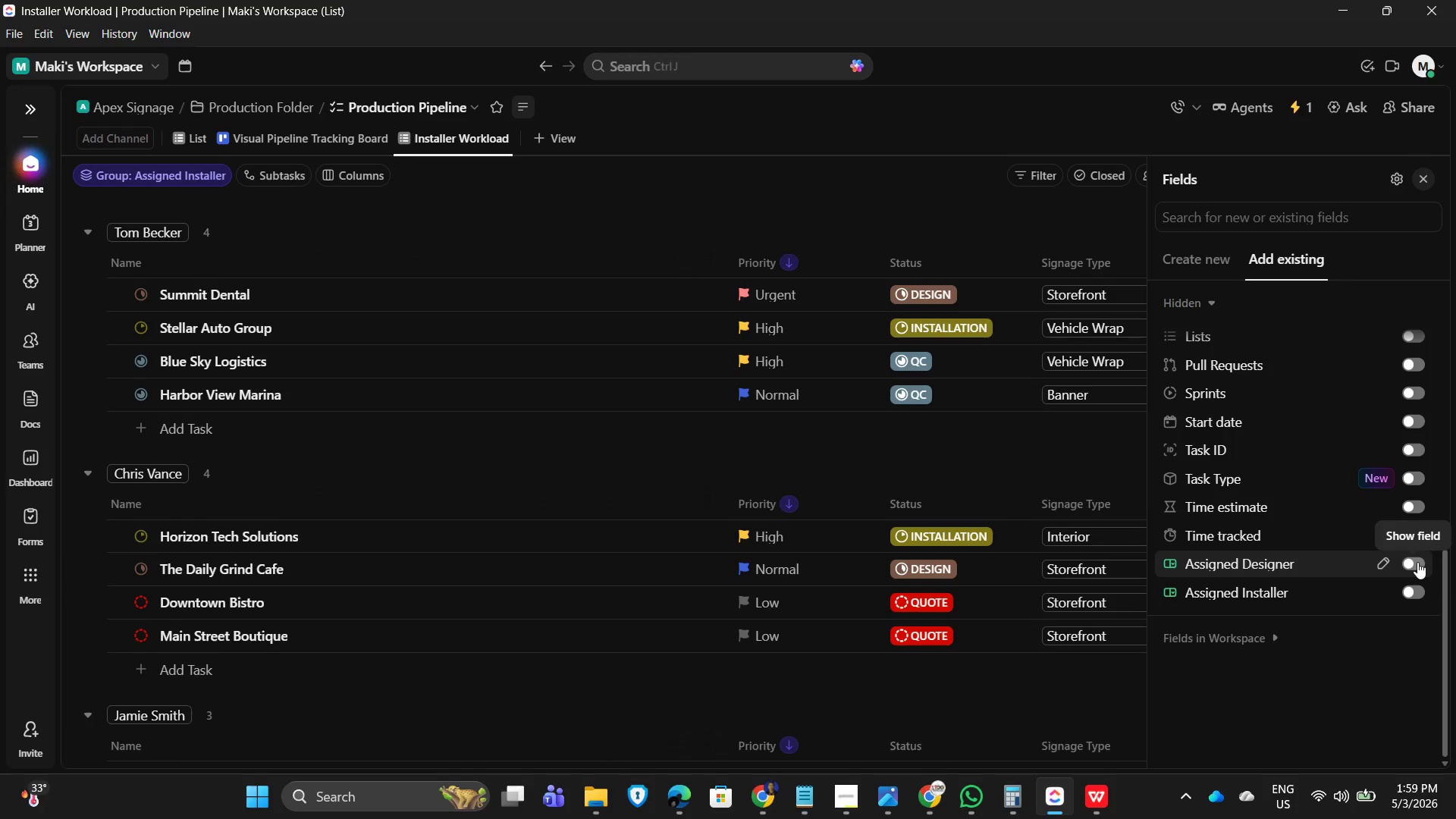 
left_click([1417, 563])
 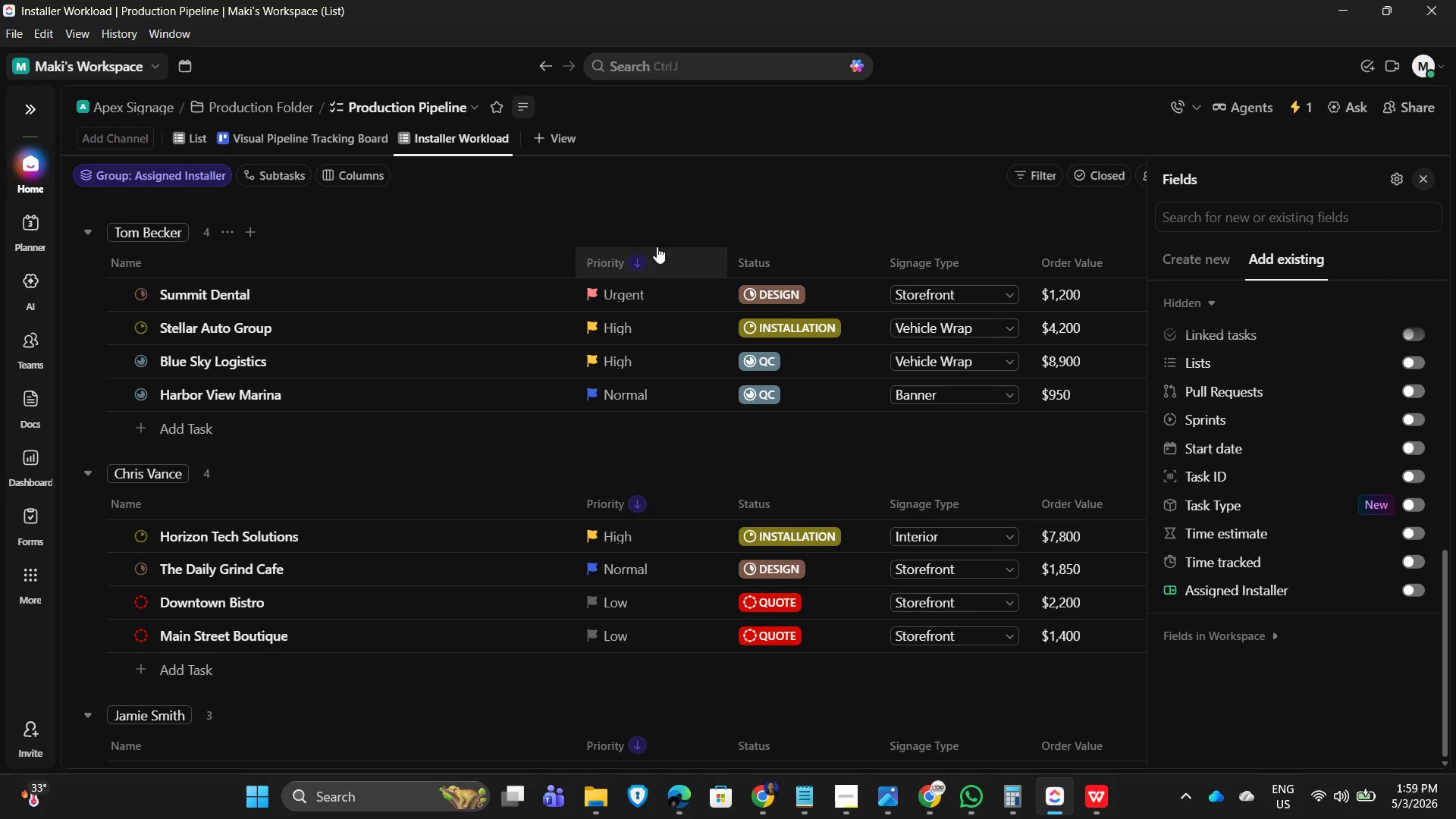 
left_click([762, 191])
 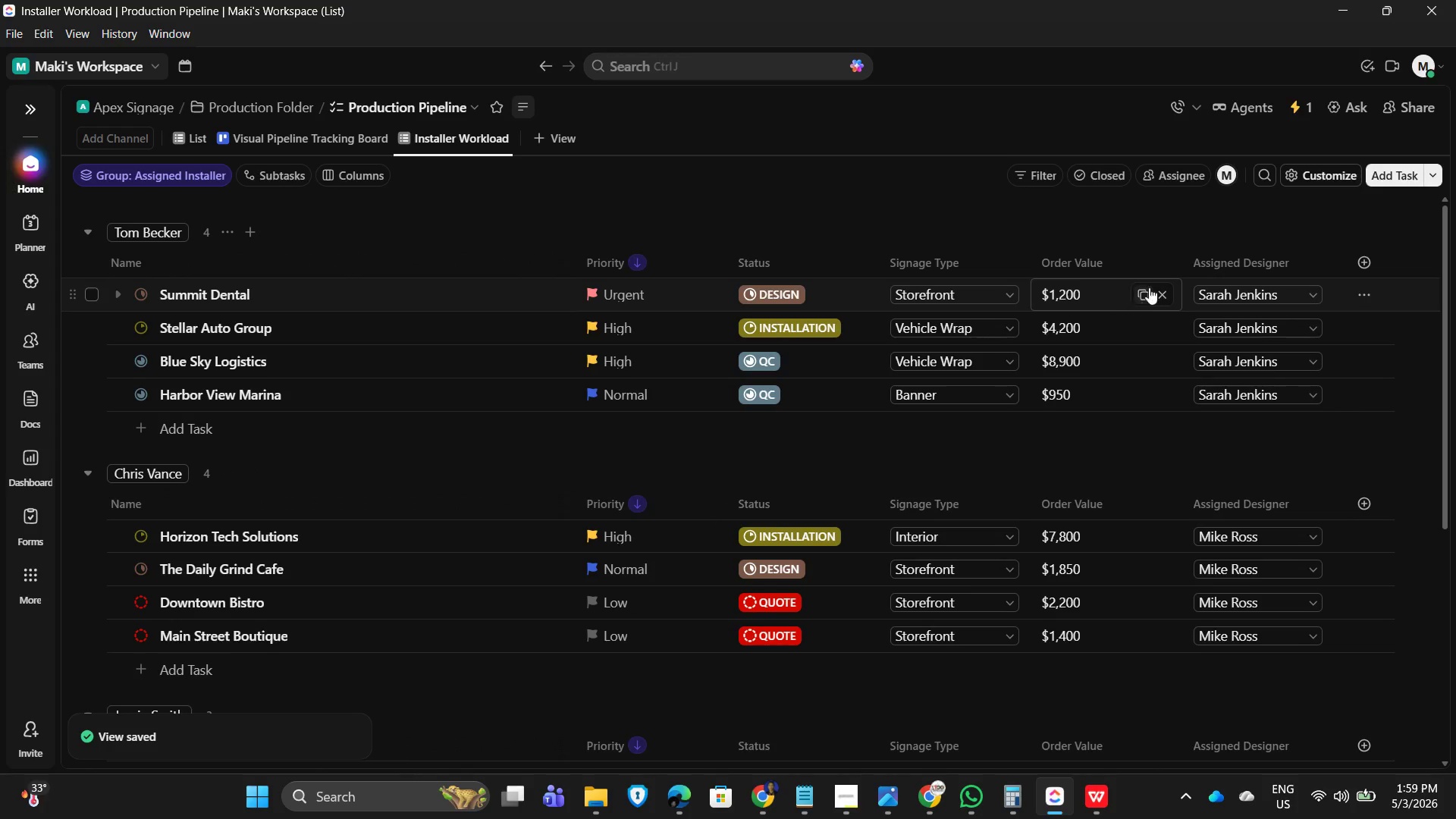 
left_click_drag(start_coordinate=[1187, 264], to_coordinate=[1144, 271])
 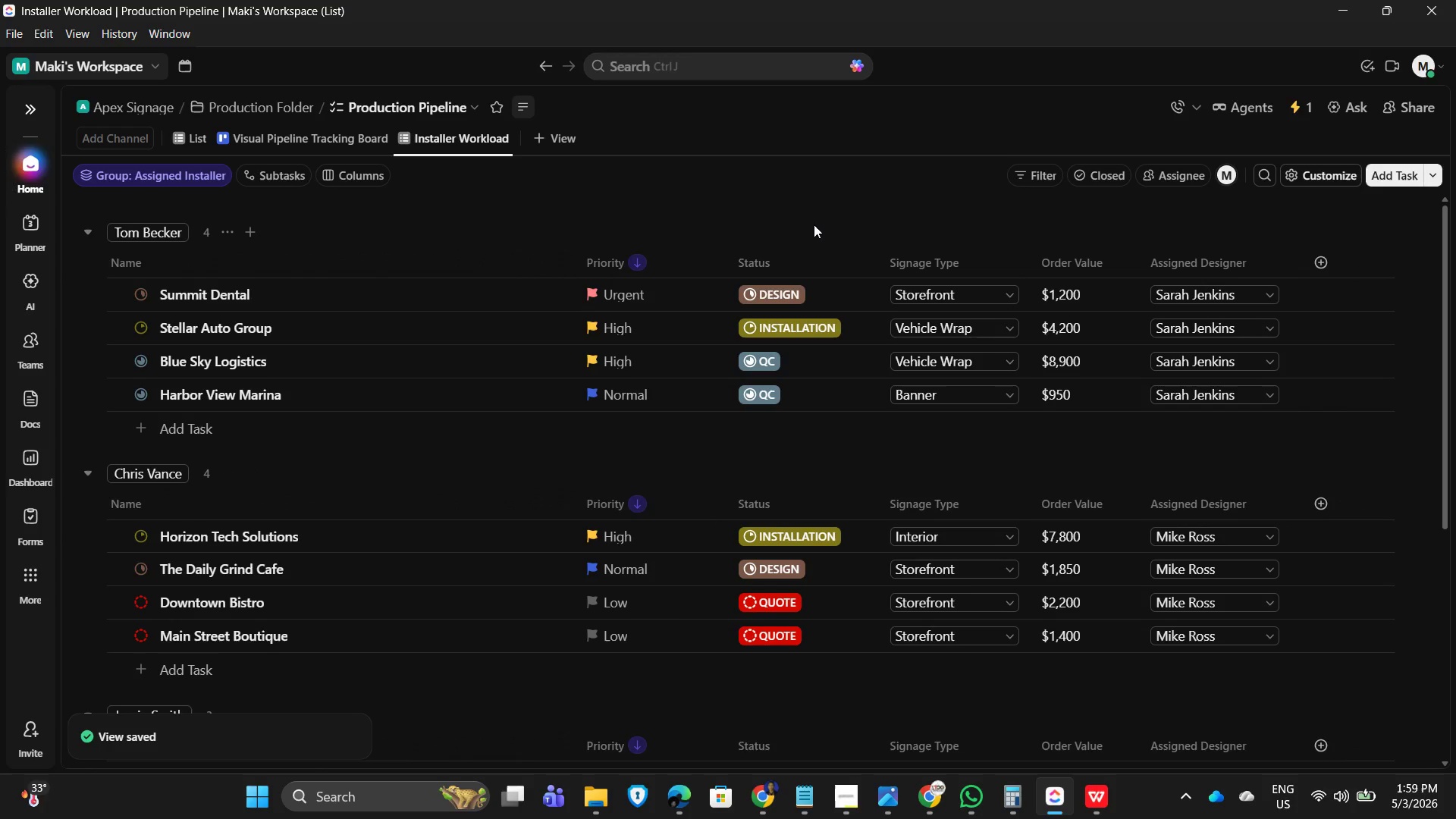 
left_click([819, 204])
 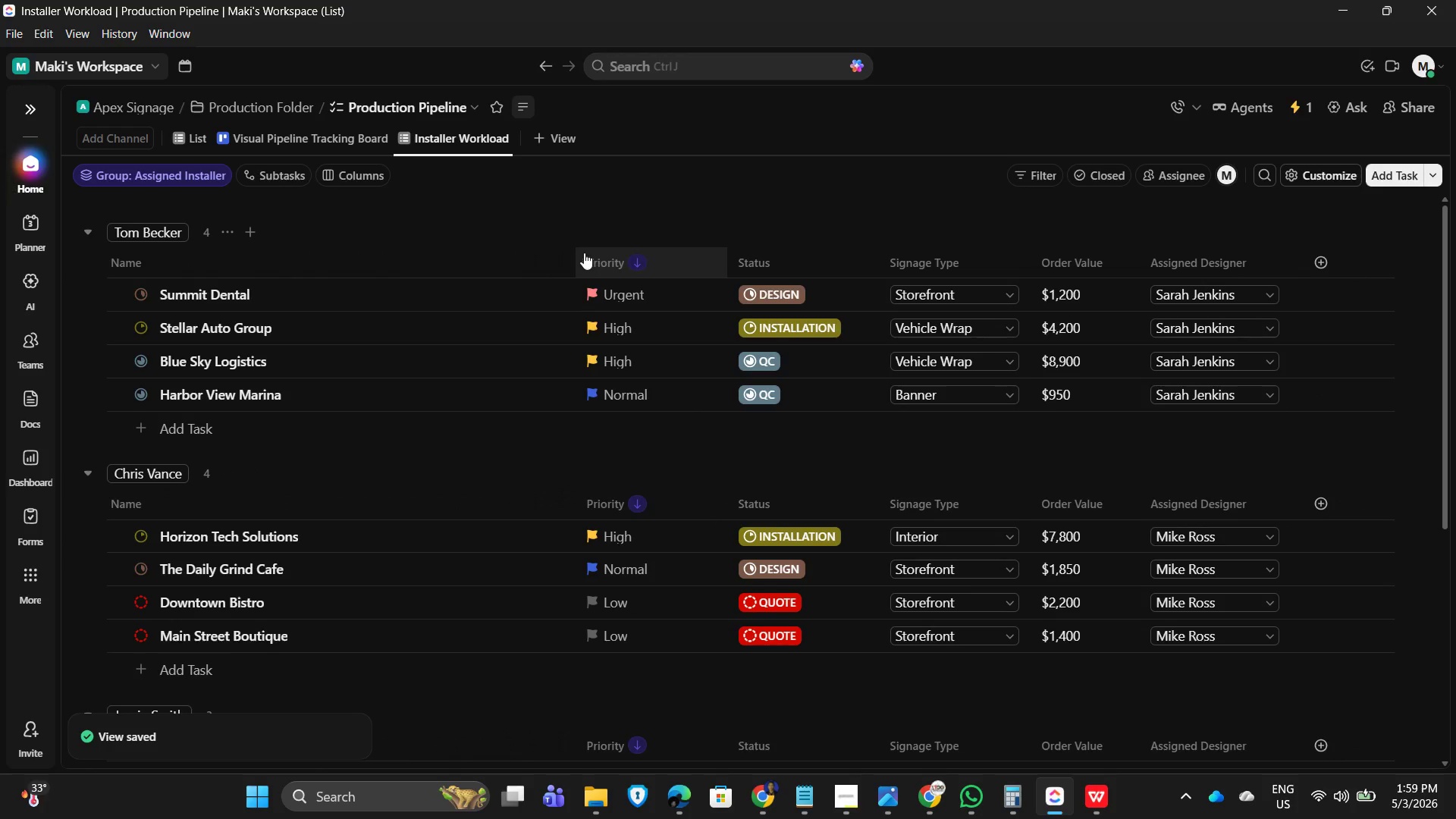 
left_click_drag(start_coordinate=[576, 253], to_coordinate=[463, 253])
 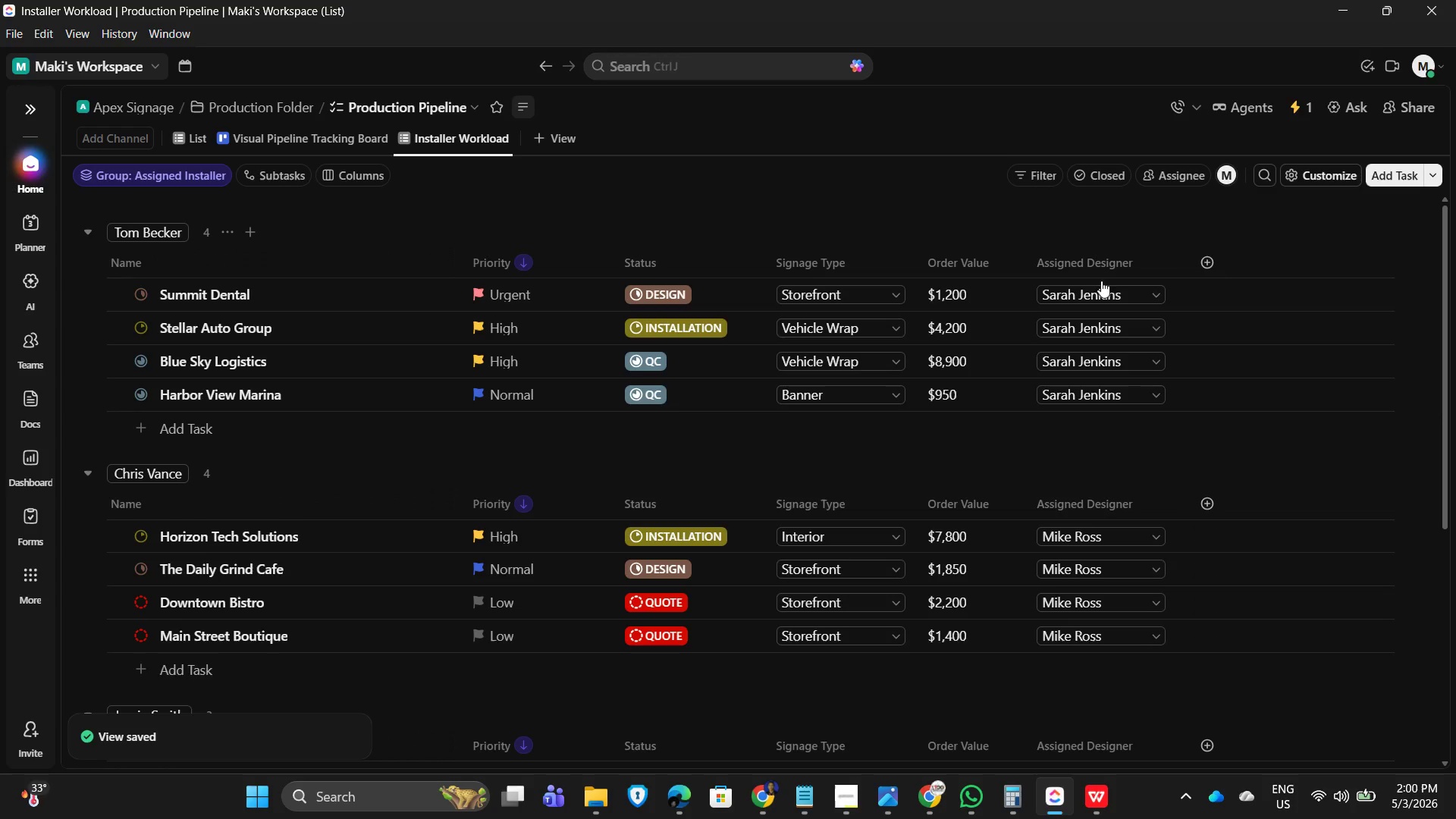 
scroll: coordinate [672, 495], scroll_direction: up, amount: 1.0
 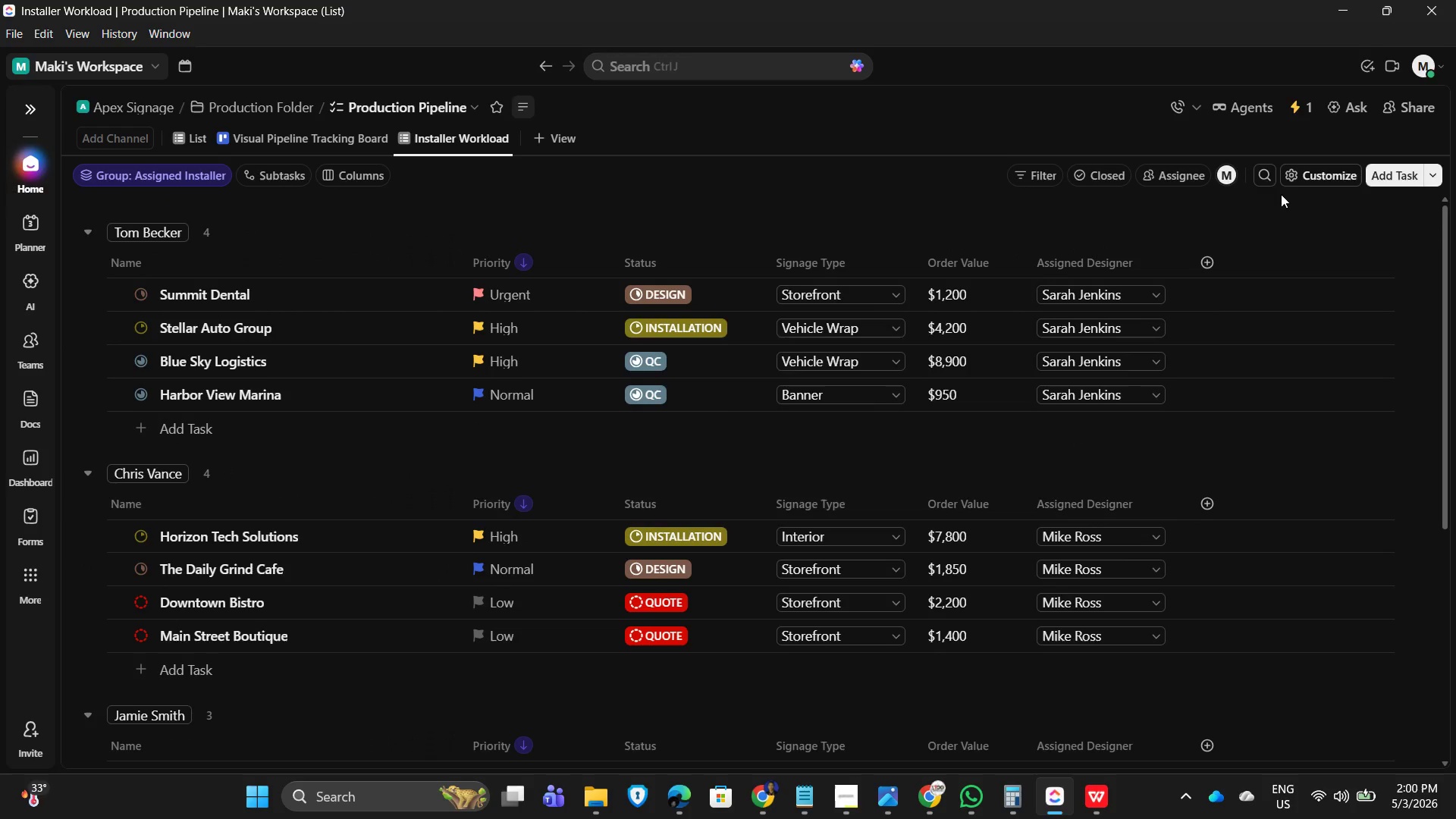 
left_click([1297, 177])
 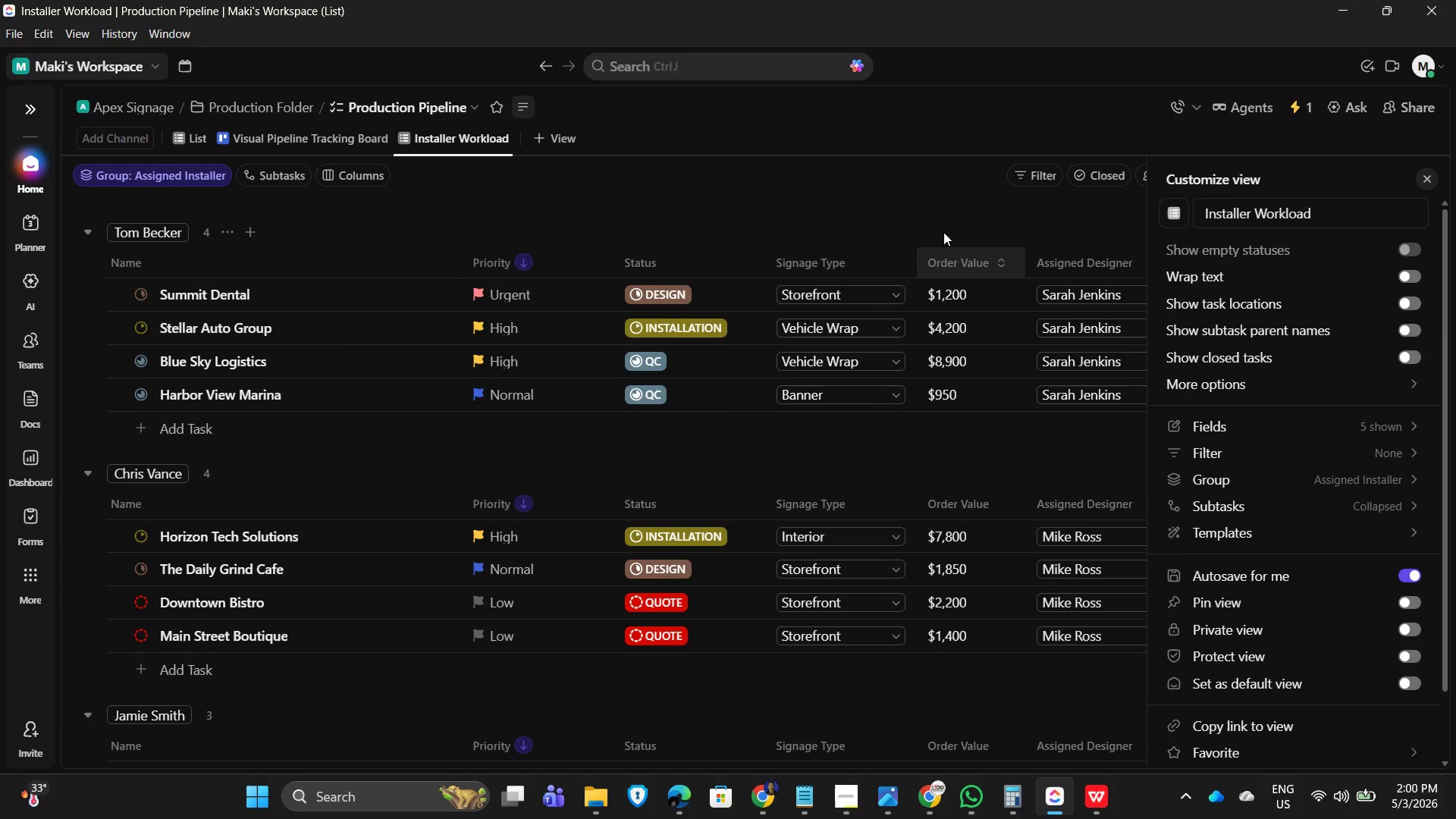 
left_click([860, 191])
 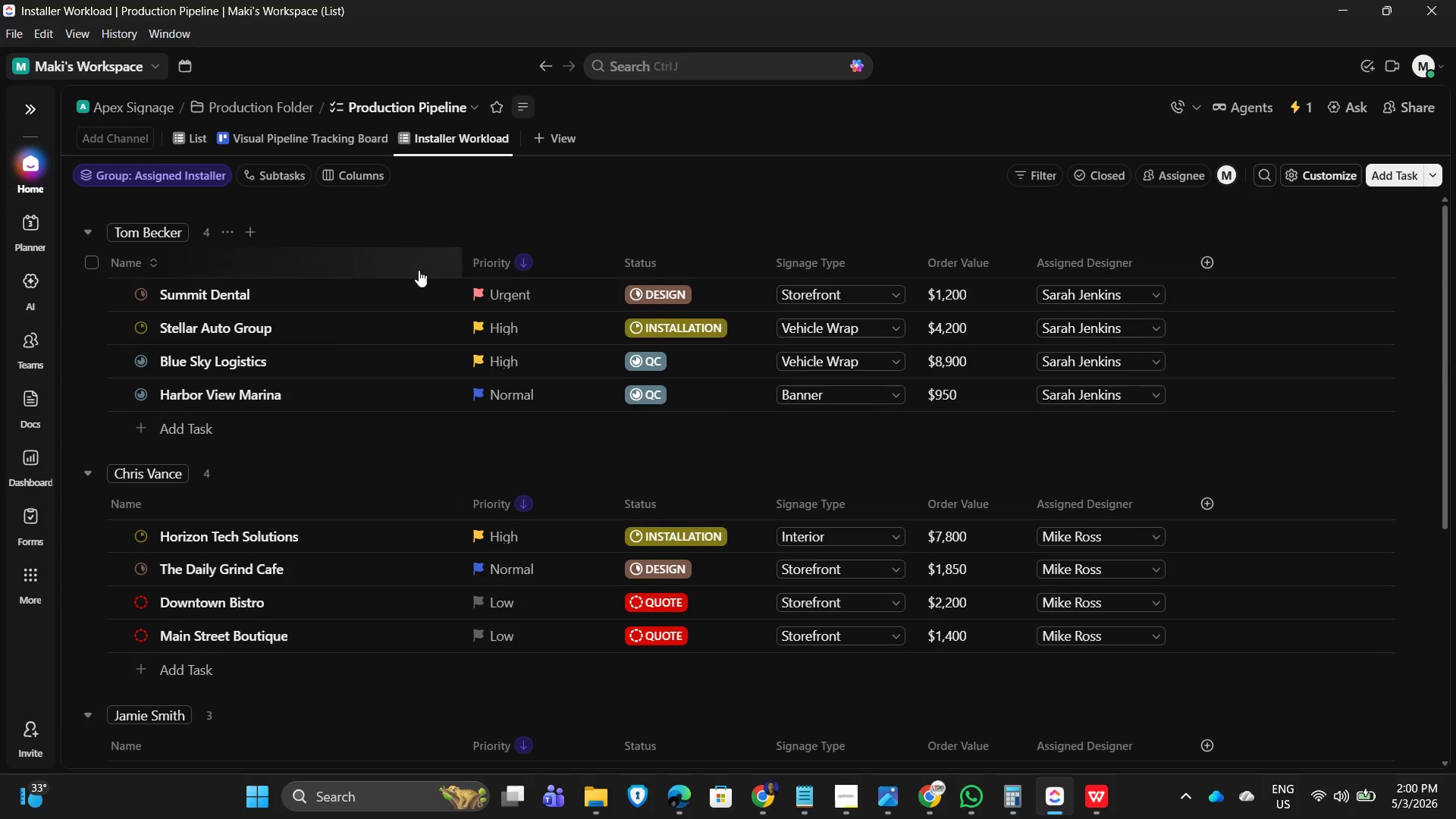 
scroll: coordinate [397, 422], scroll_direction: up, amount: 5.0
 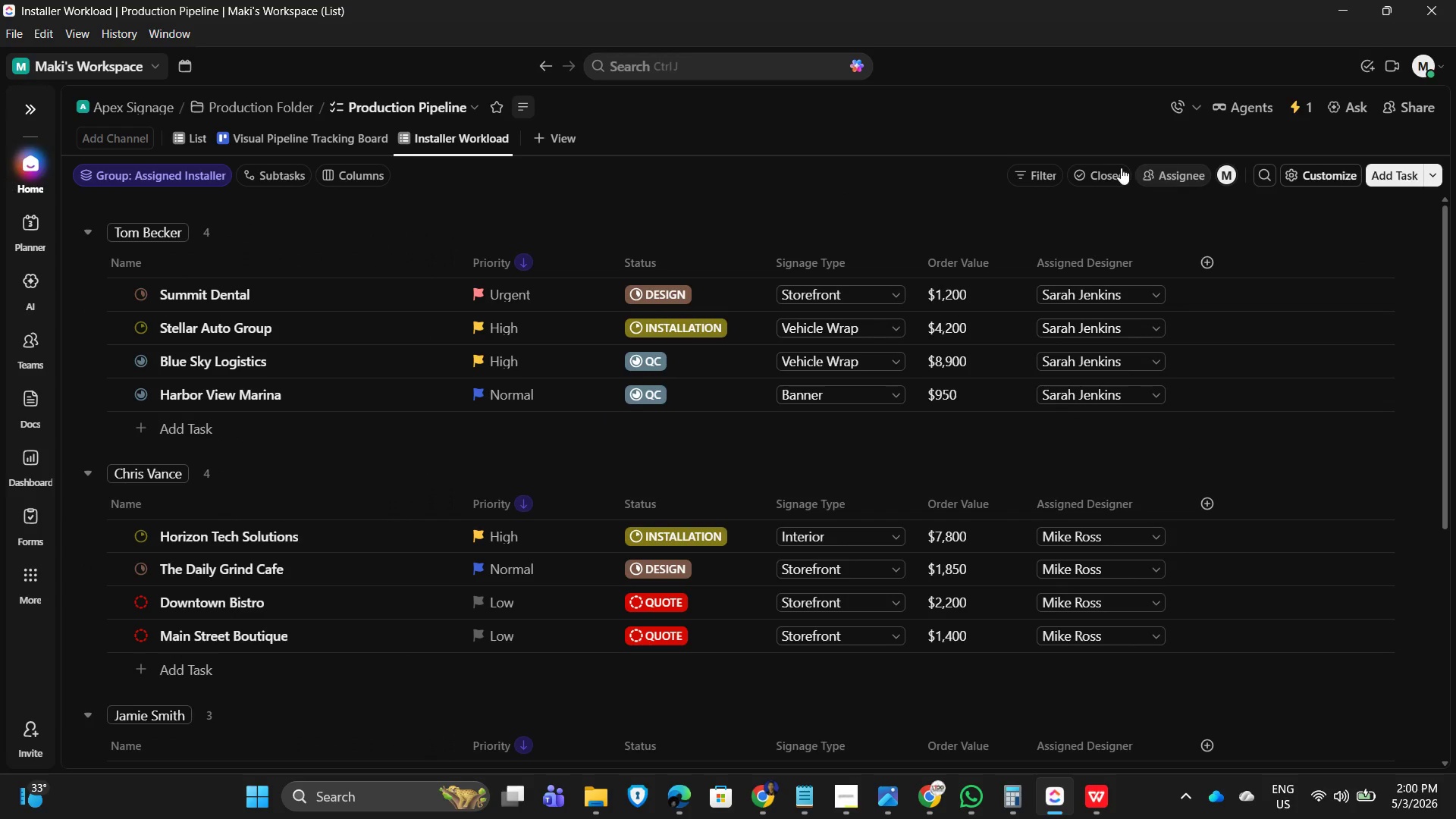 
left_click([1114, 168])
 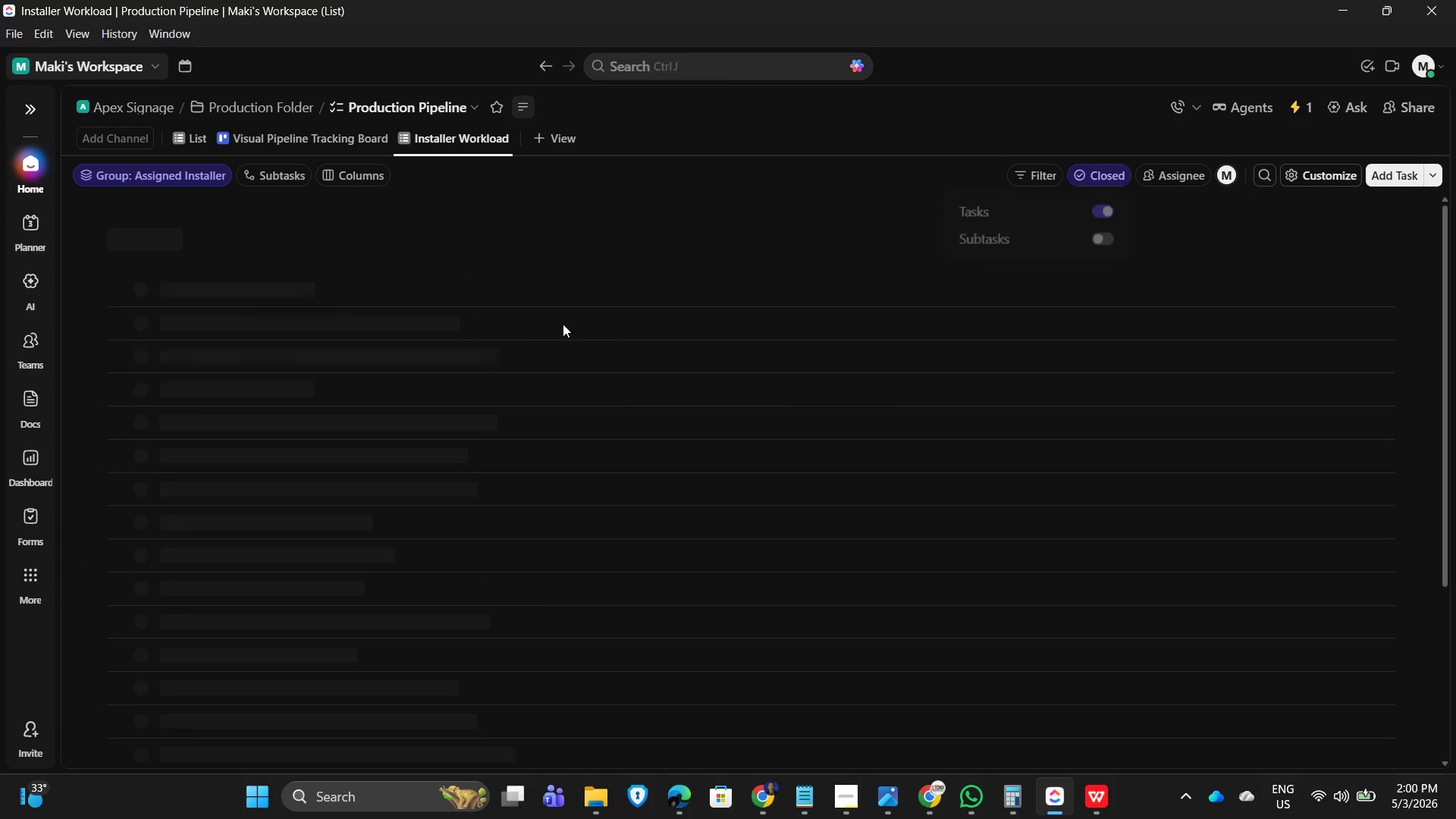 
scroll: coordinate [869, 397], scroll_direction: down, amount: 25.0
 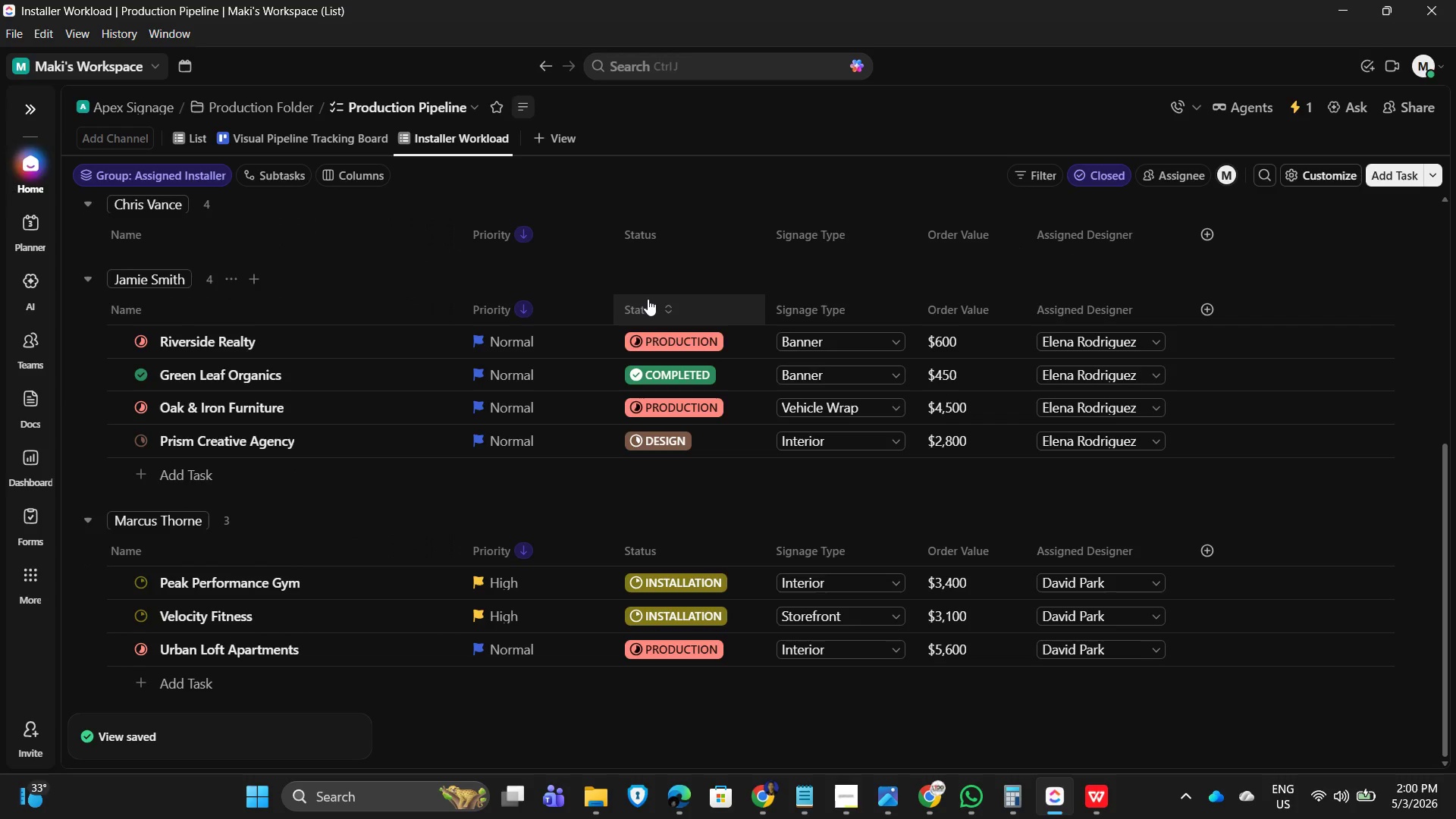 
scroll: coordinate [649, 300], scroll_direction: up, amount: 3.0
 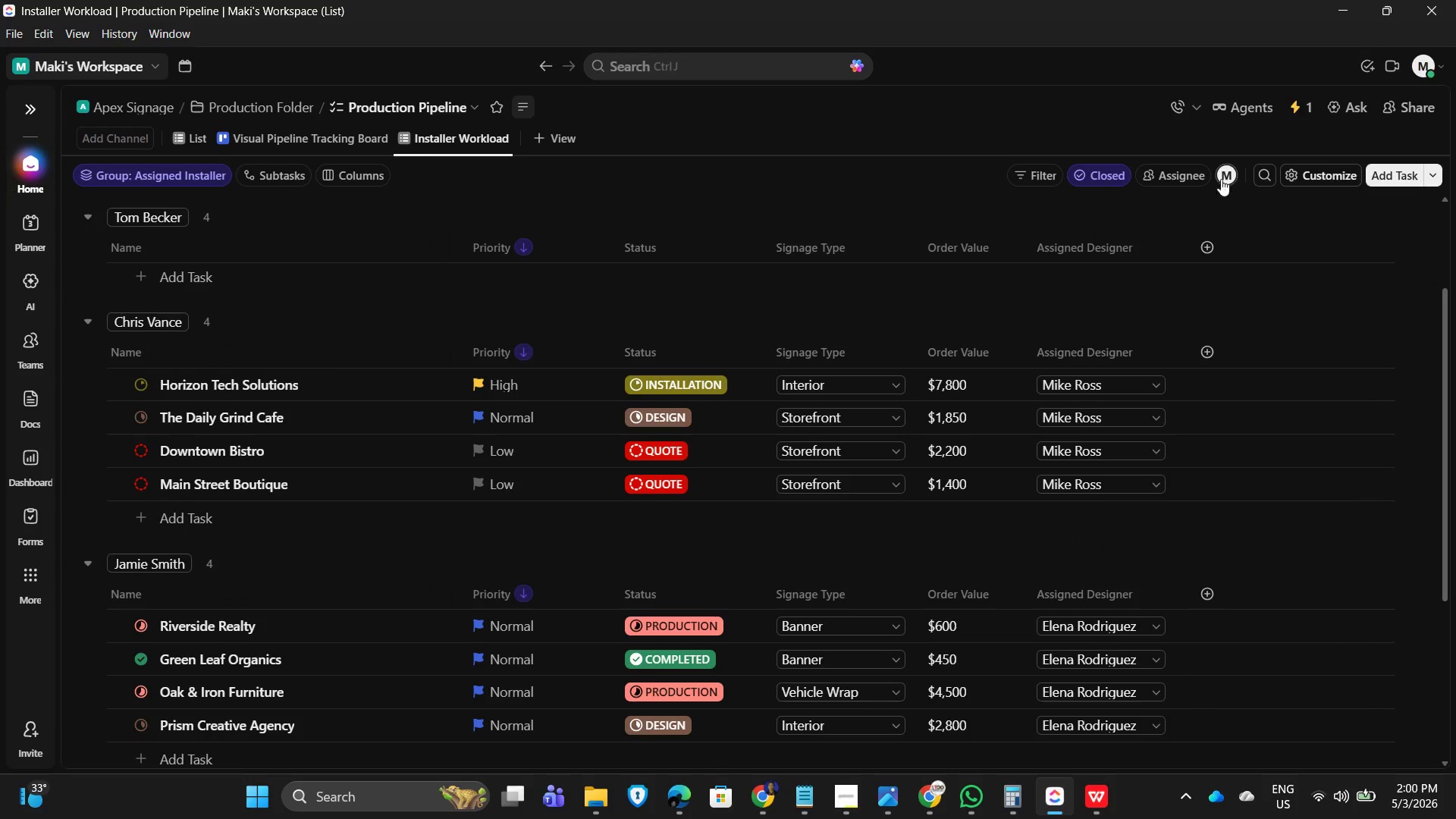 
left_click([1090, 167])
 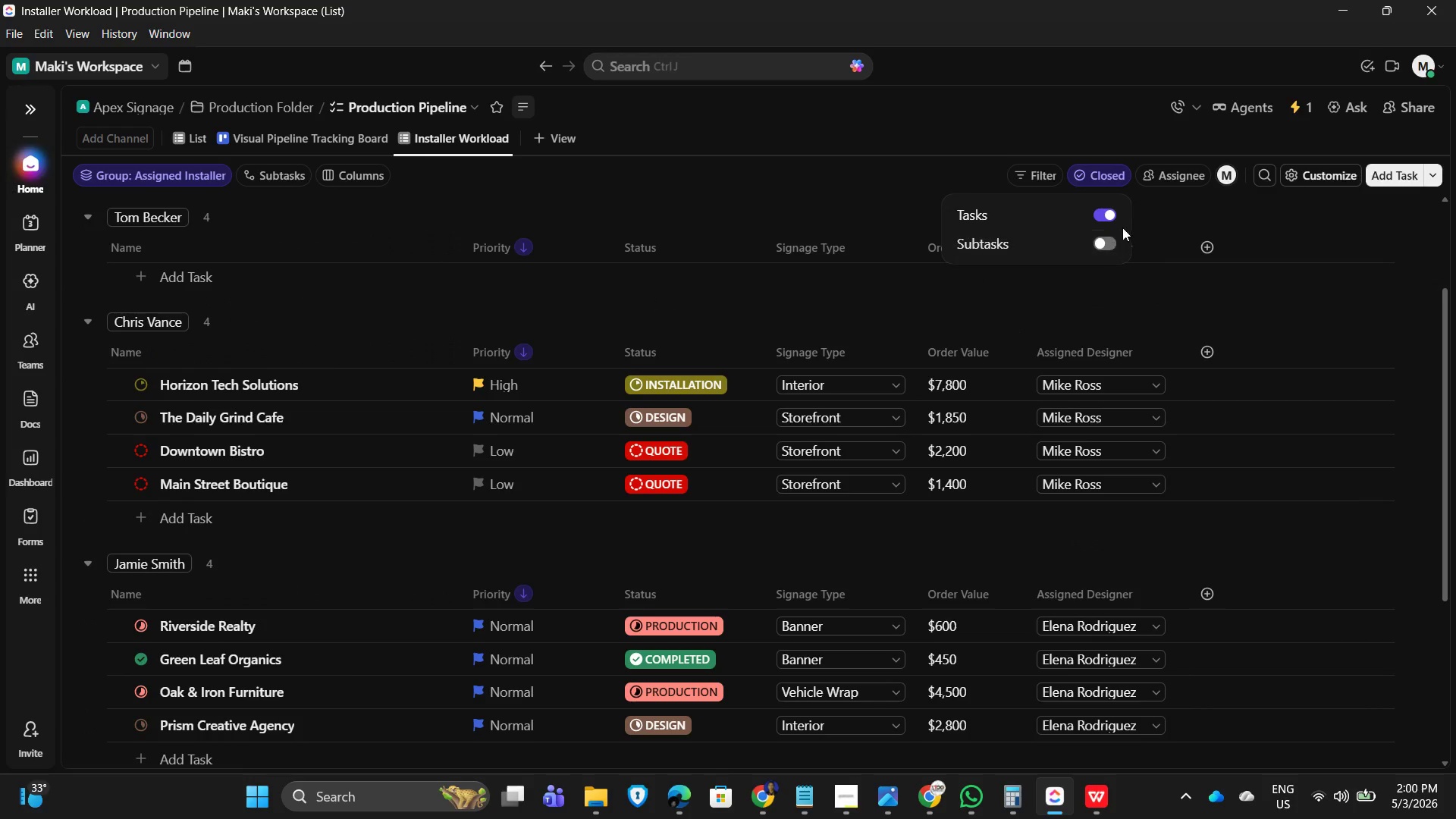 
left_click([1096, 211])
 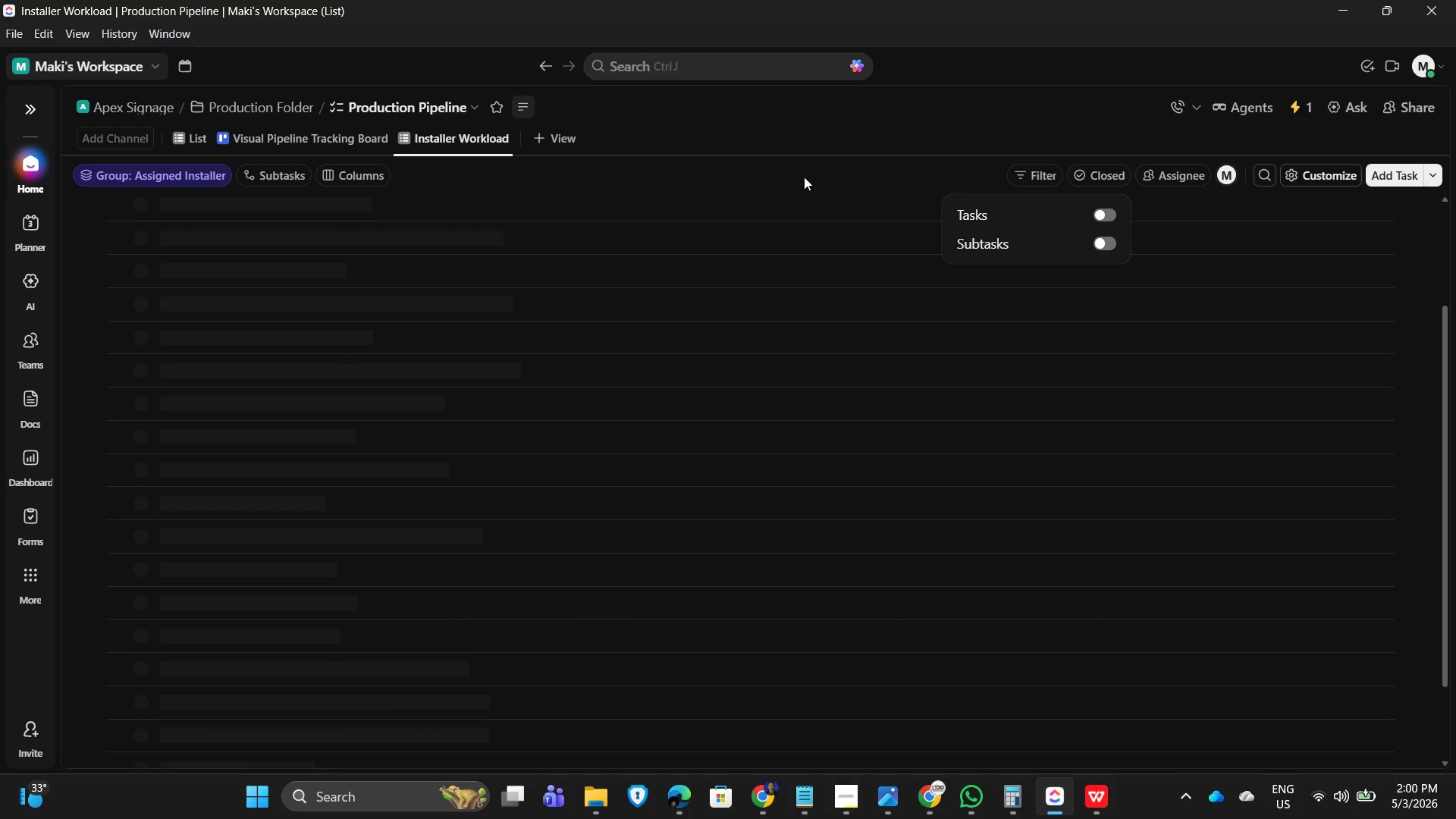 
left_click([801, 176])
 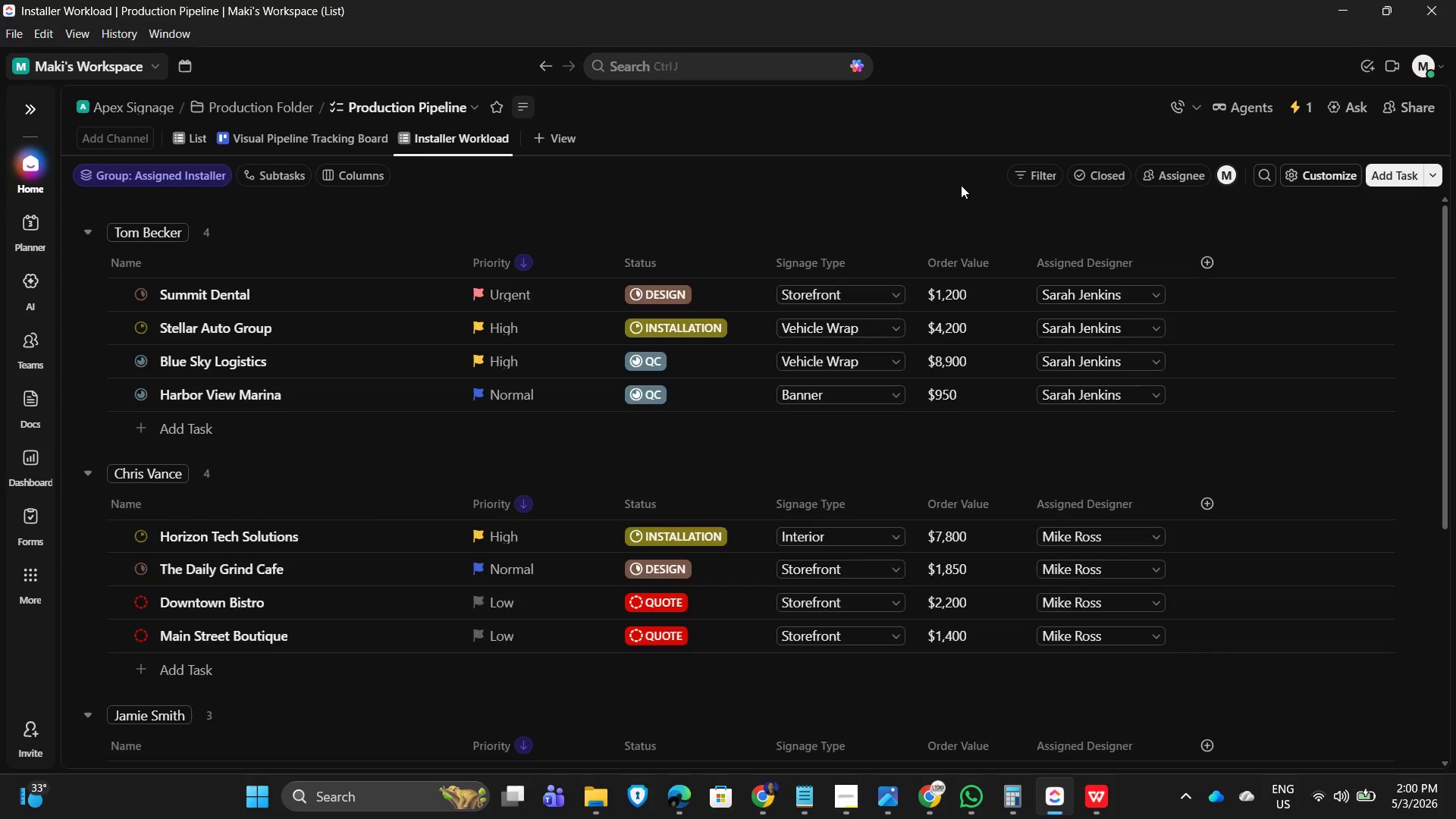 
scroll: coordinate [975, 378], scroll_direction: down, amount: 14.0
 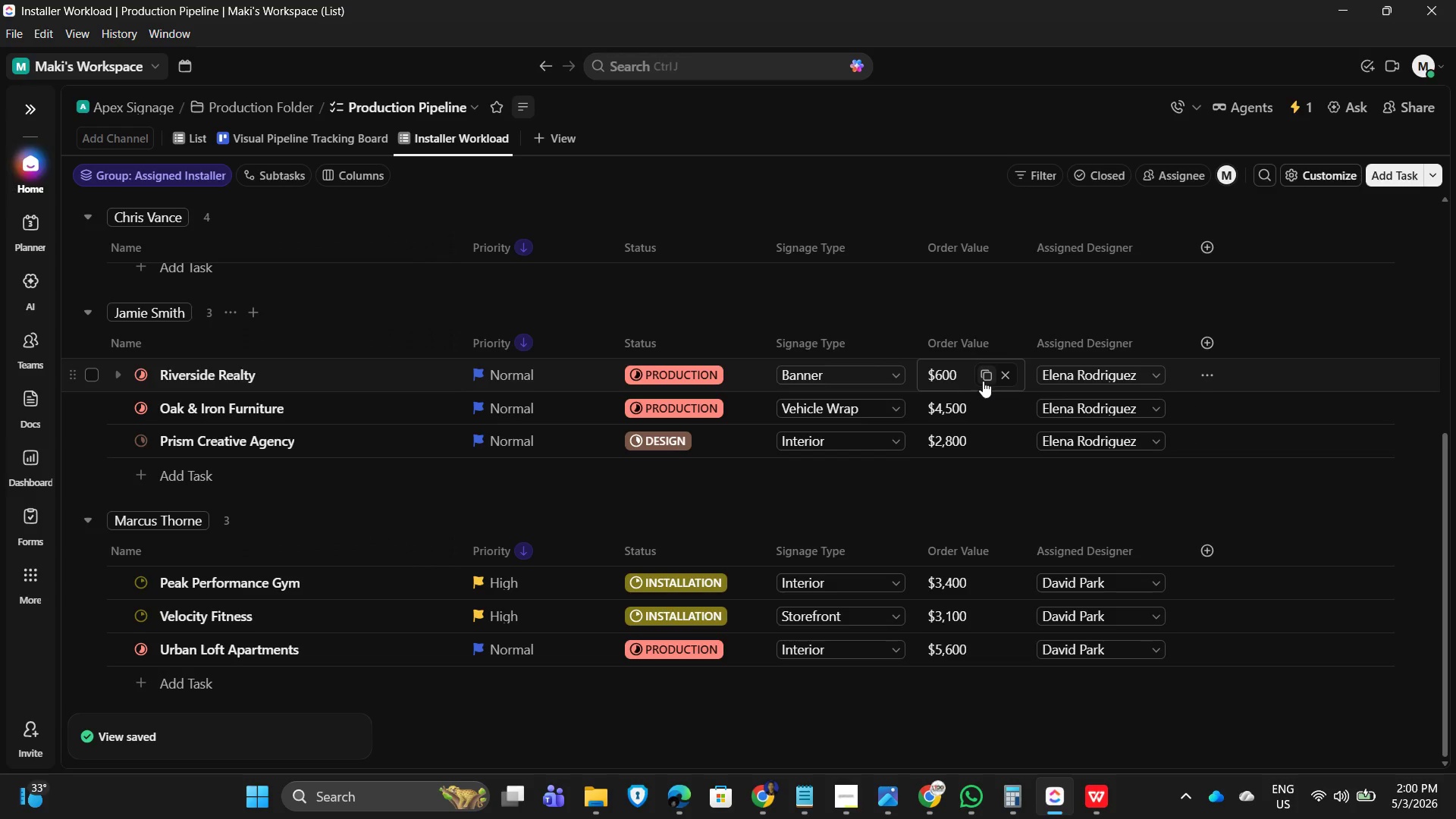 
scroll: coordinate [971, 389], scroll_direction: up, amount: 8.0
 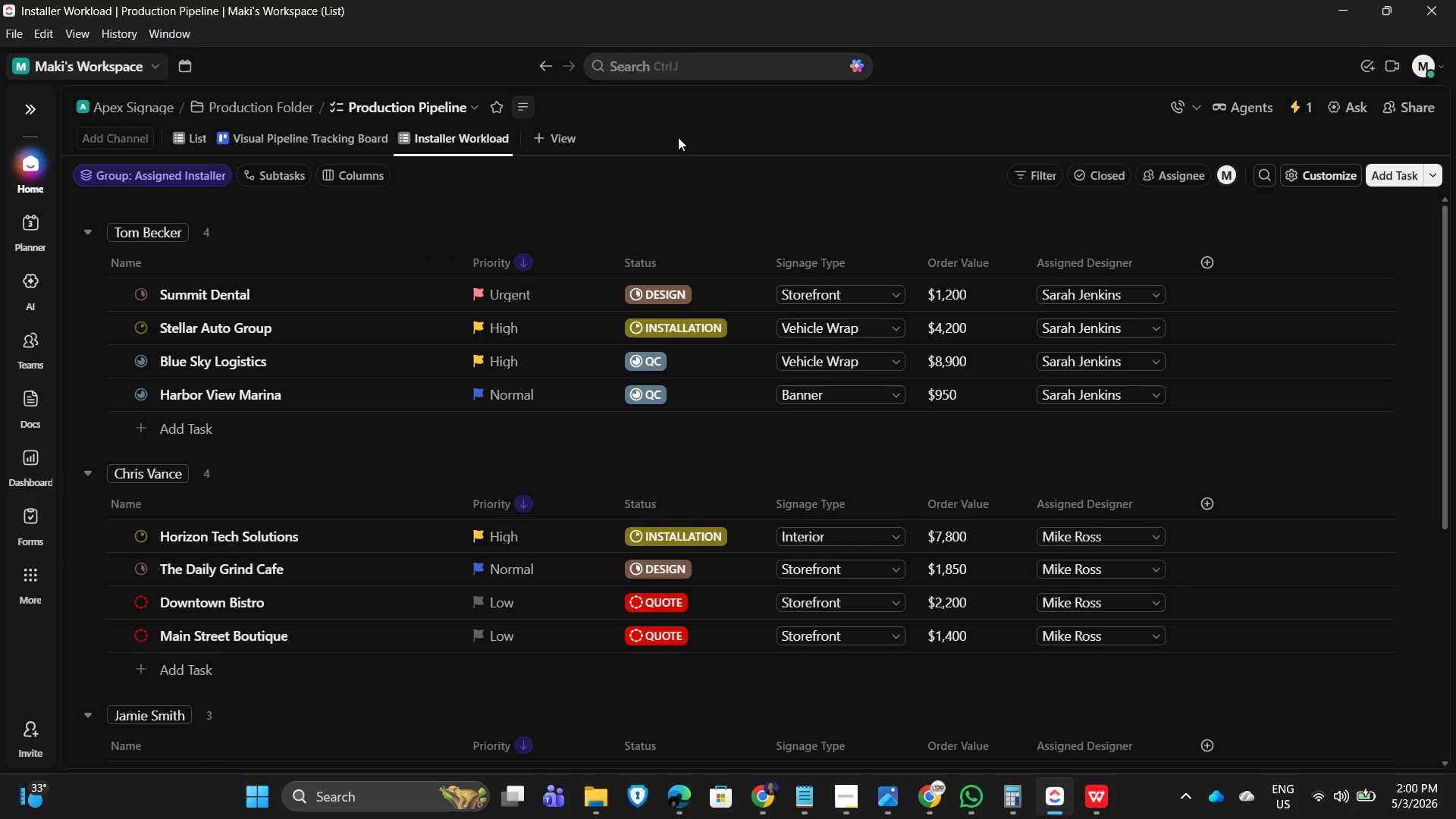 
wait(12.52)
 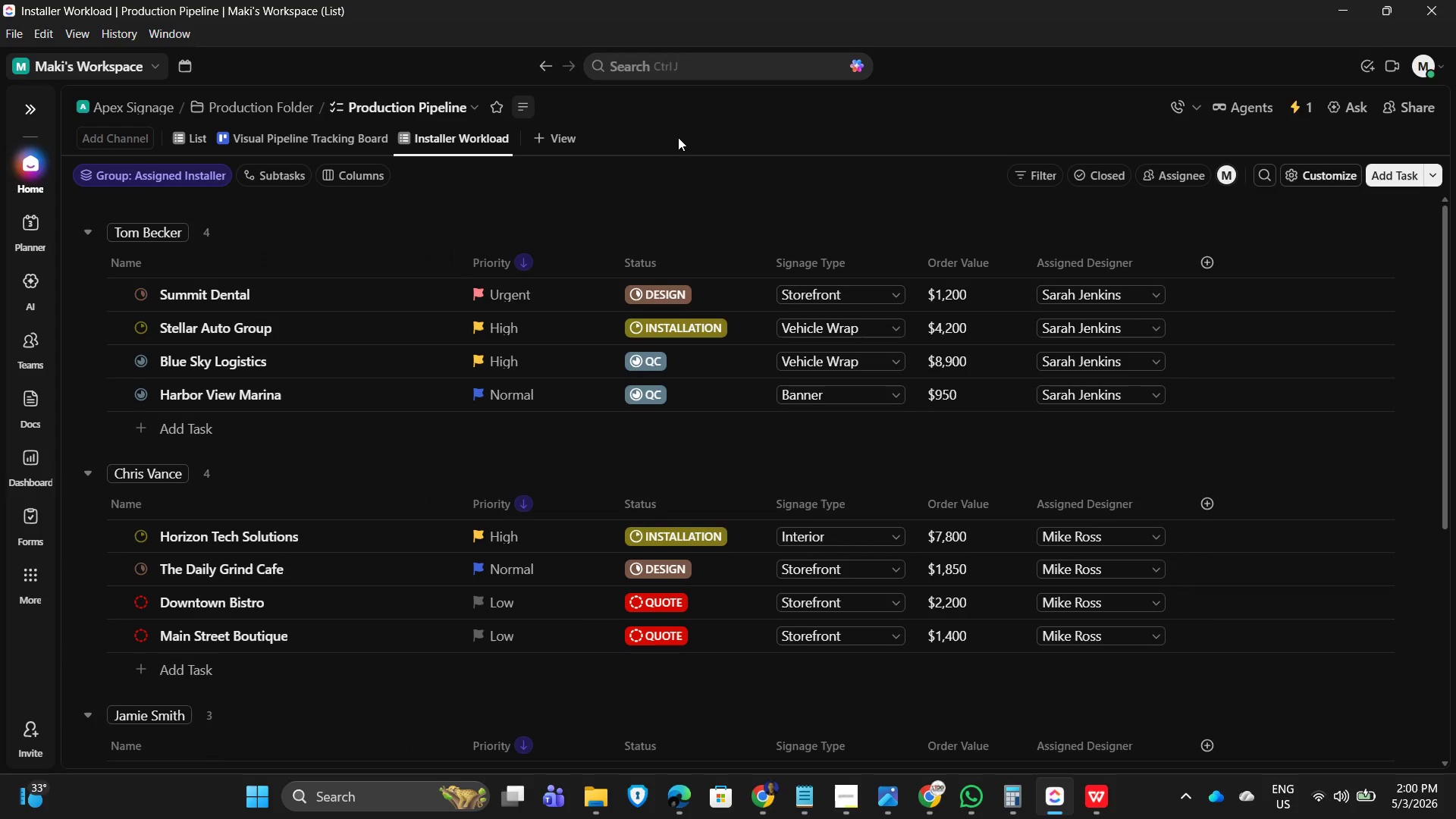 
left_click([564, 134])
 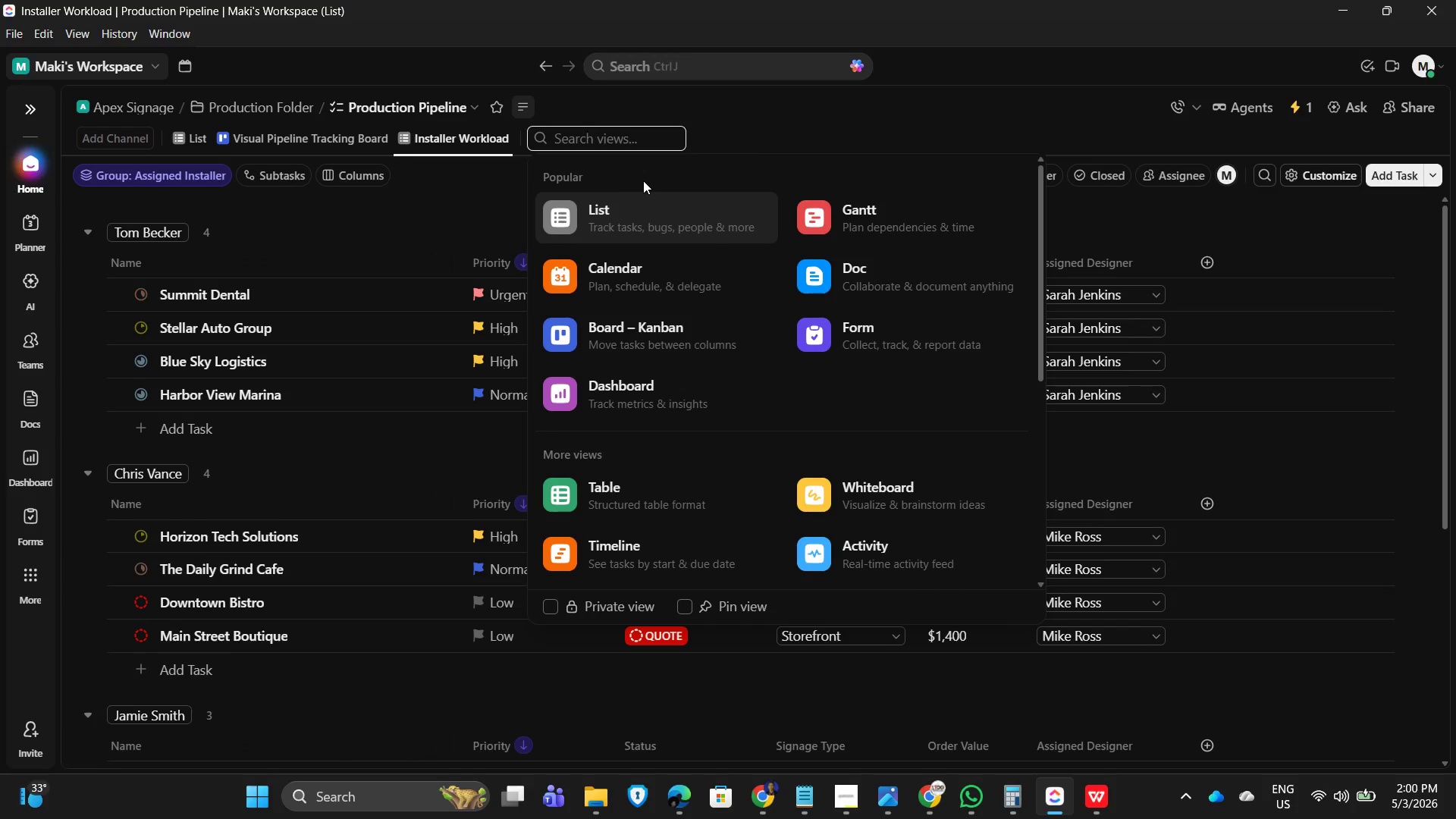 
type(dashboard)
 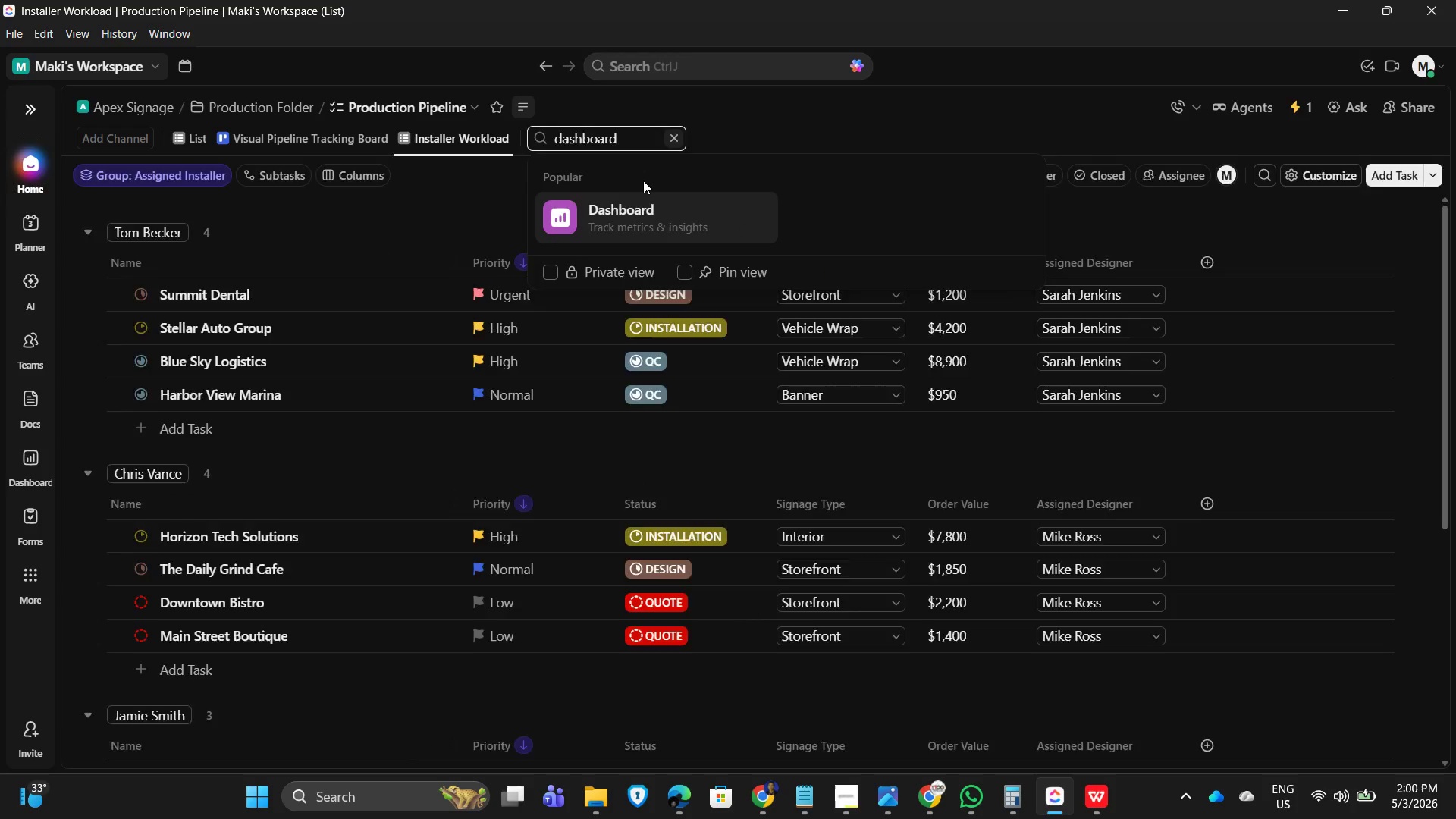 
key(Enter)
 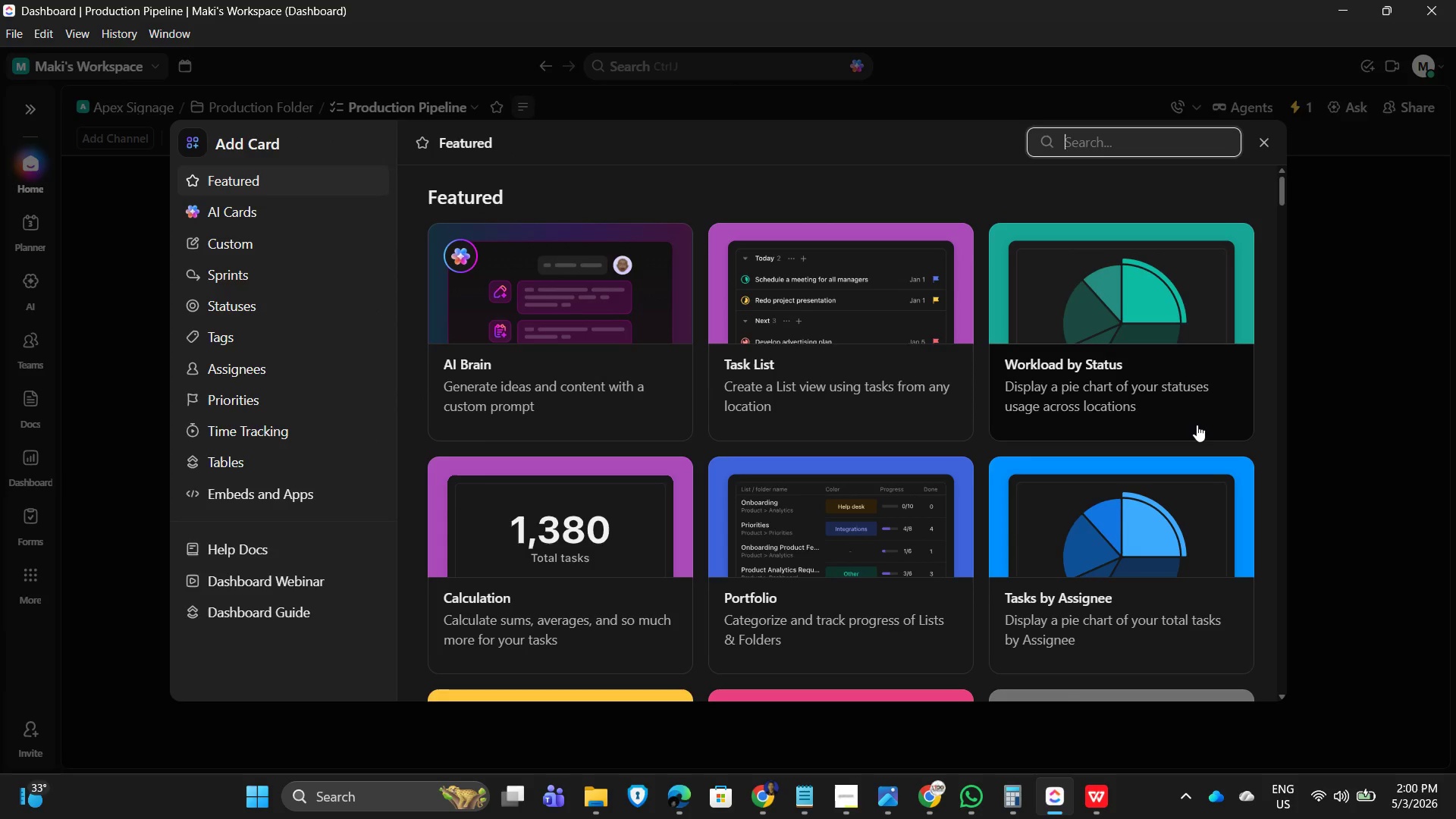 
wait(9.23)
 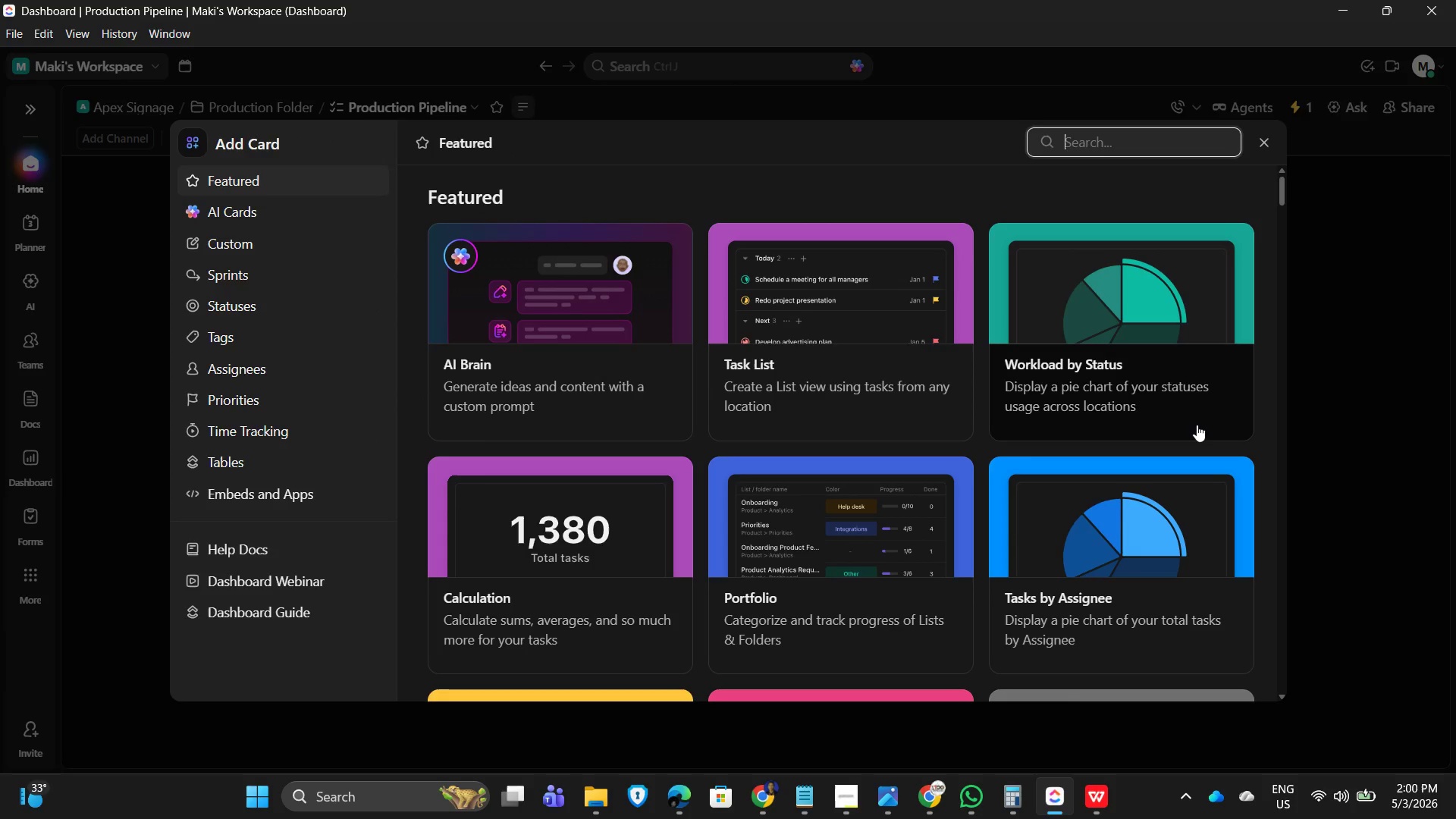 
type(cal)
 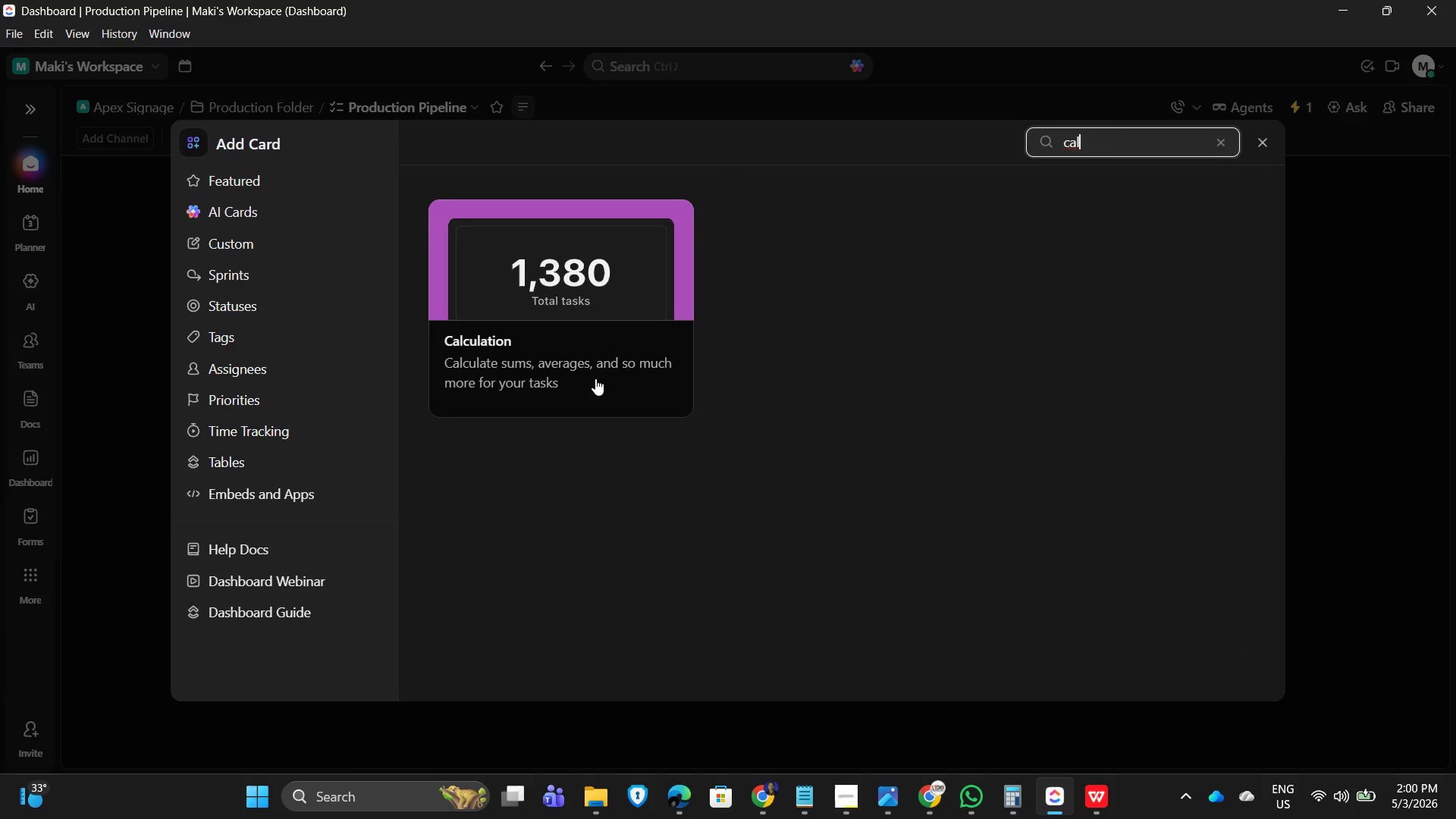 
mouse_move([1210, 262])
 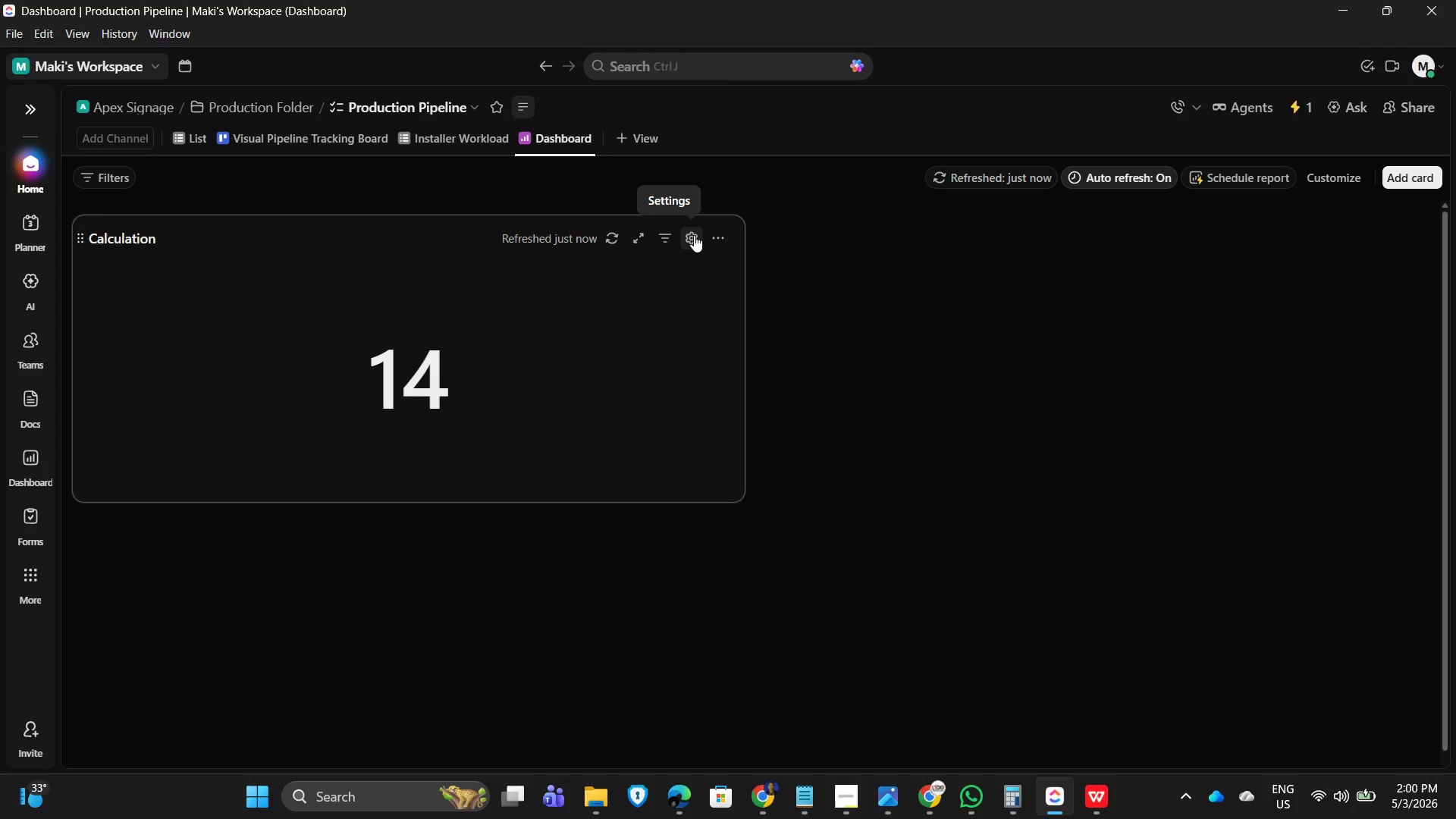 
left_click([694, 235])
 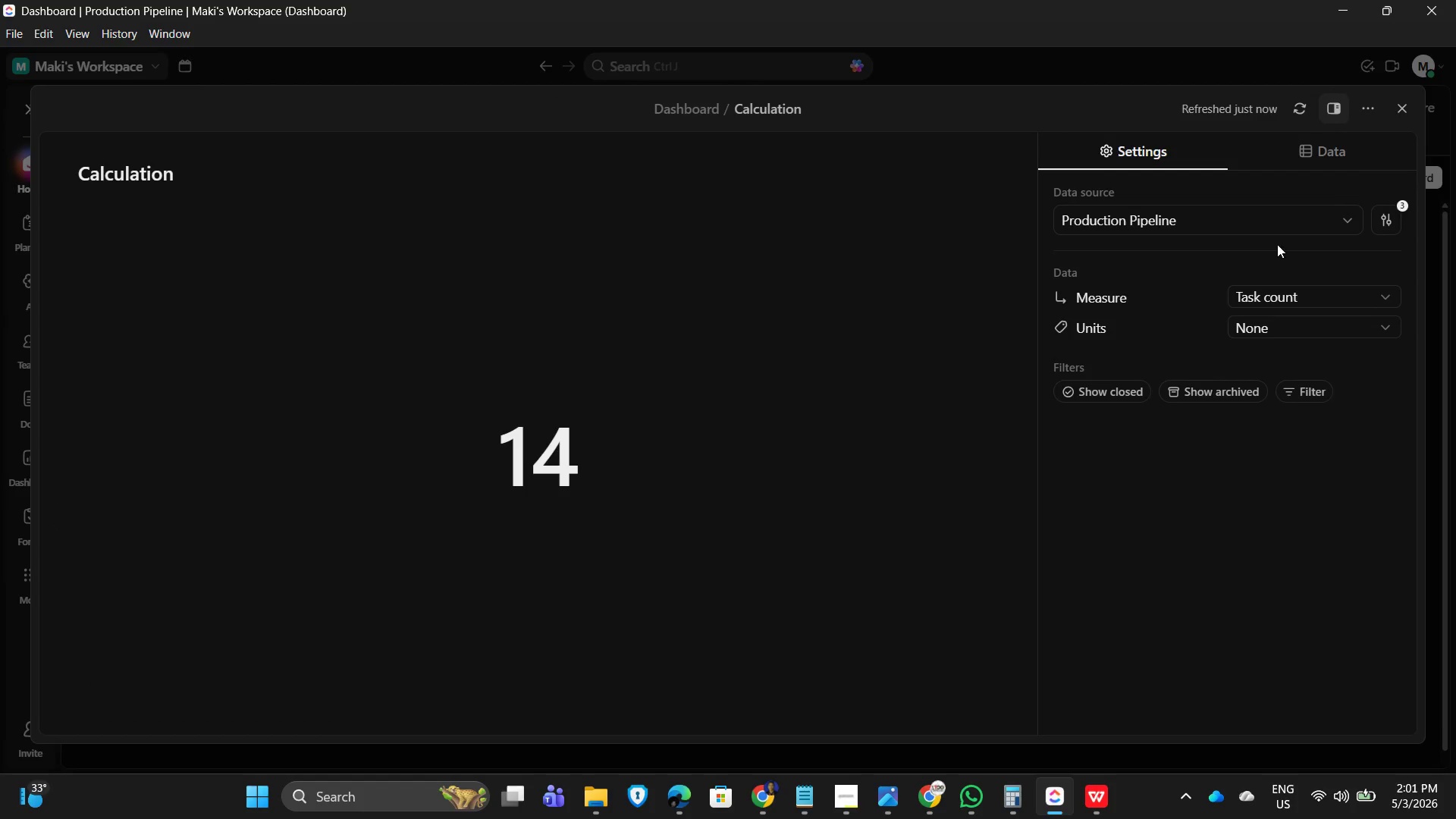 
left_click([1279, 221])
 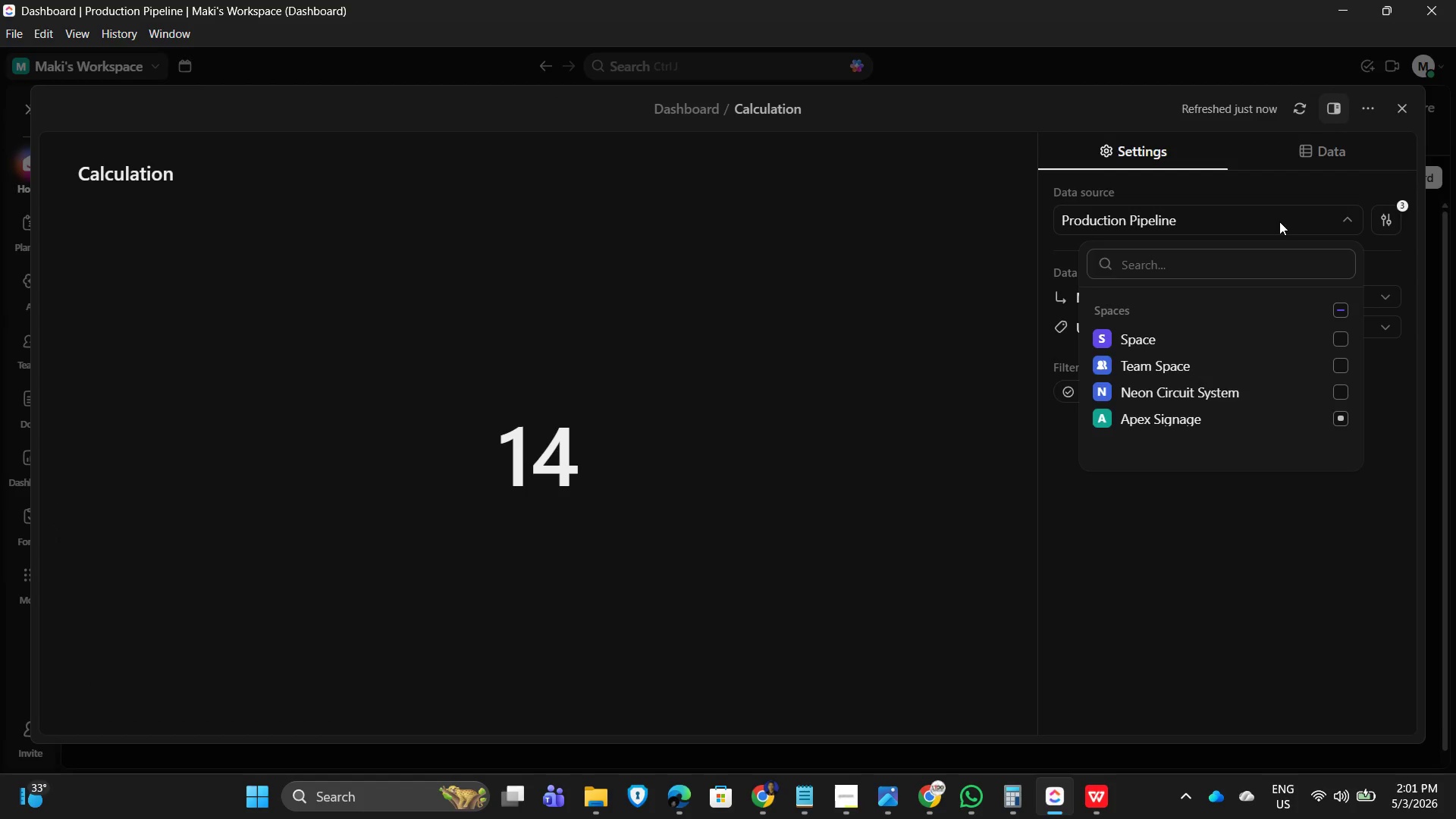 
left_click([1279, 221])
 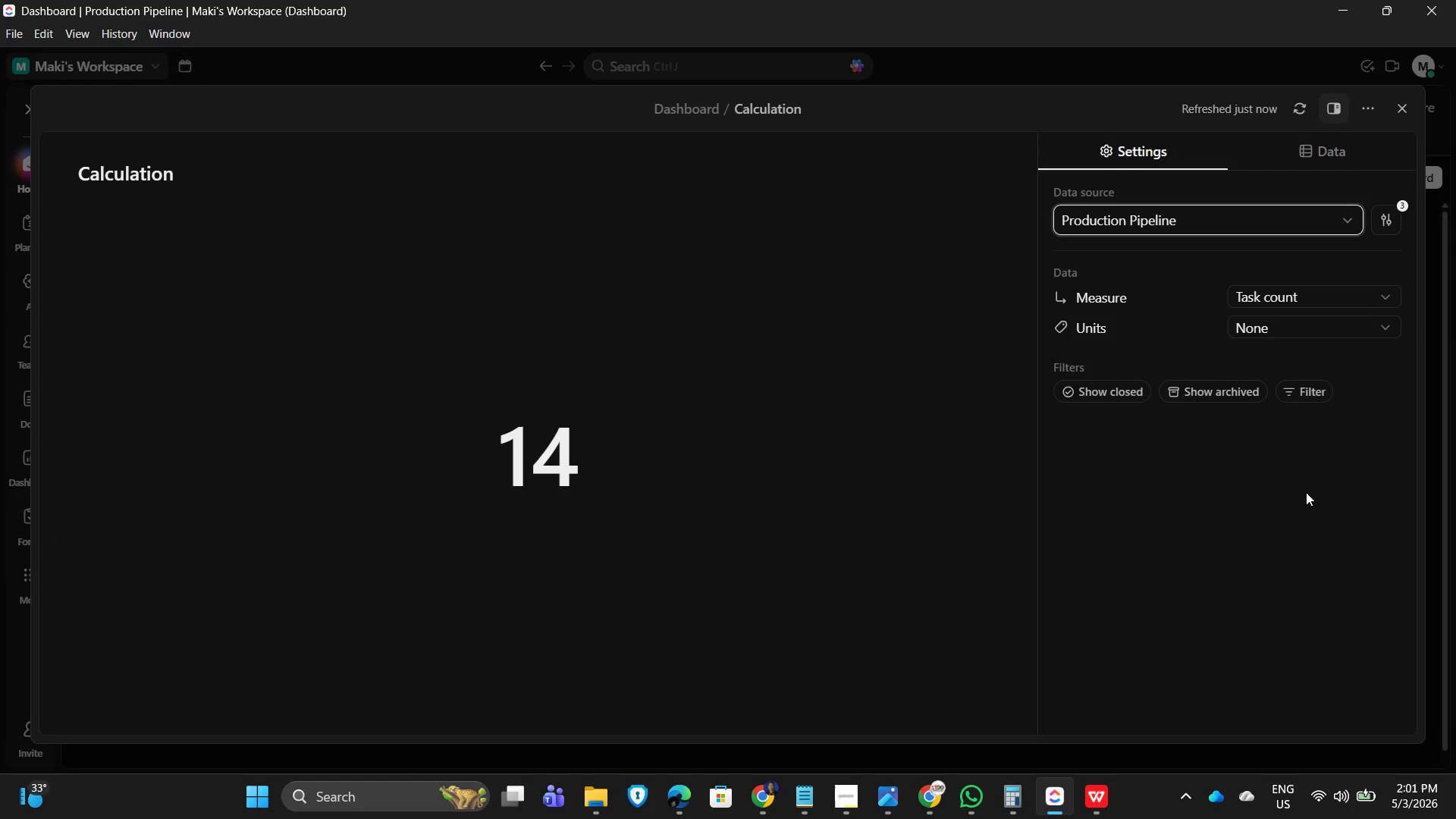 
left_click([1308, 511])
 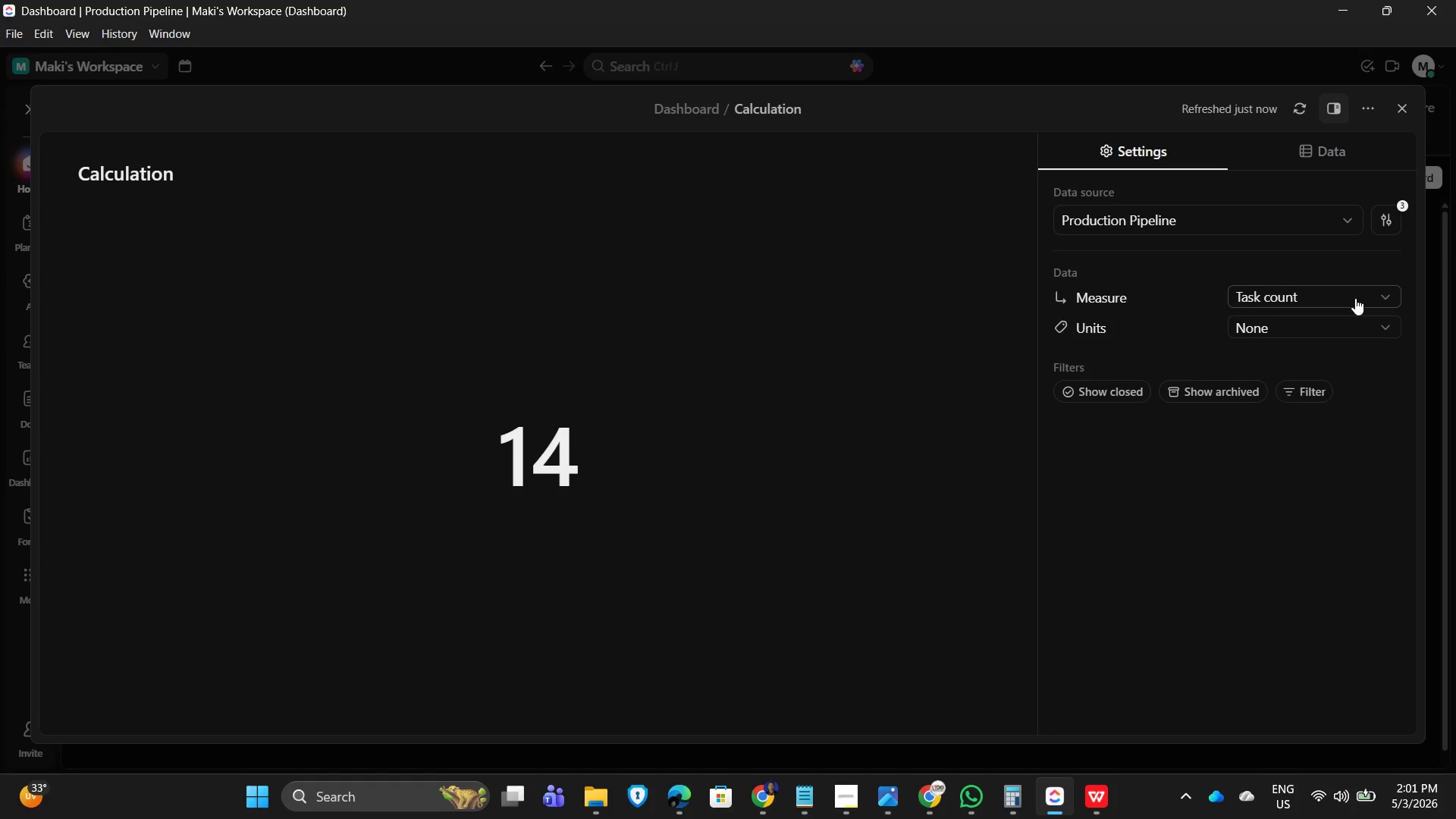 
wait(10.14)
 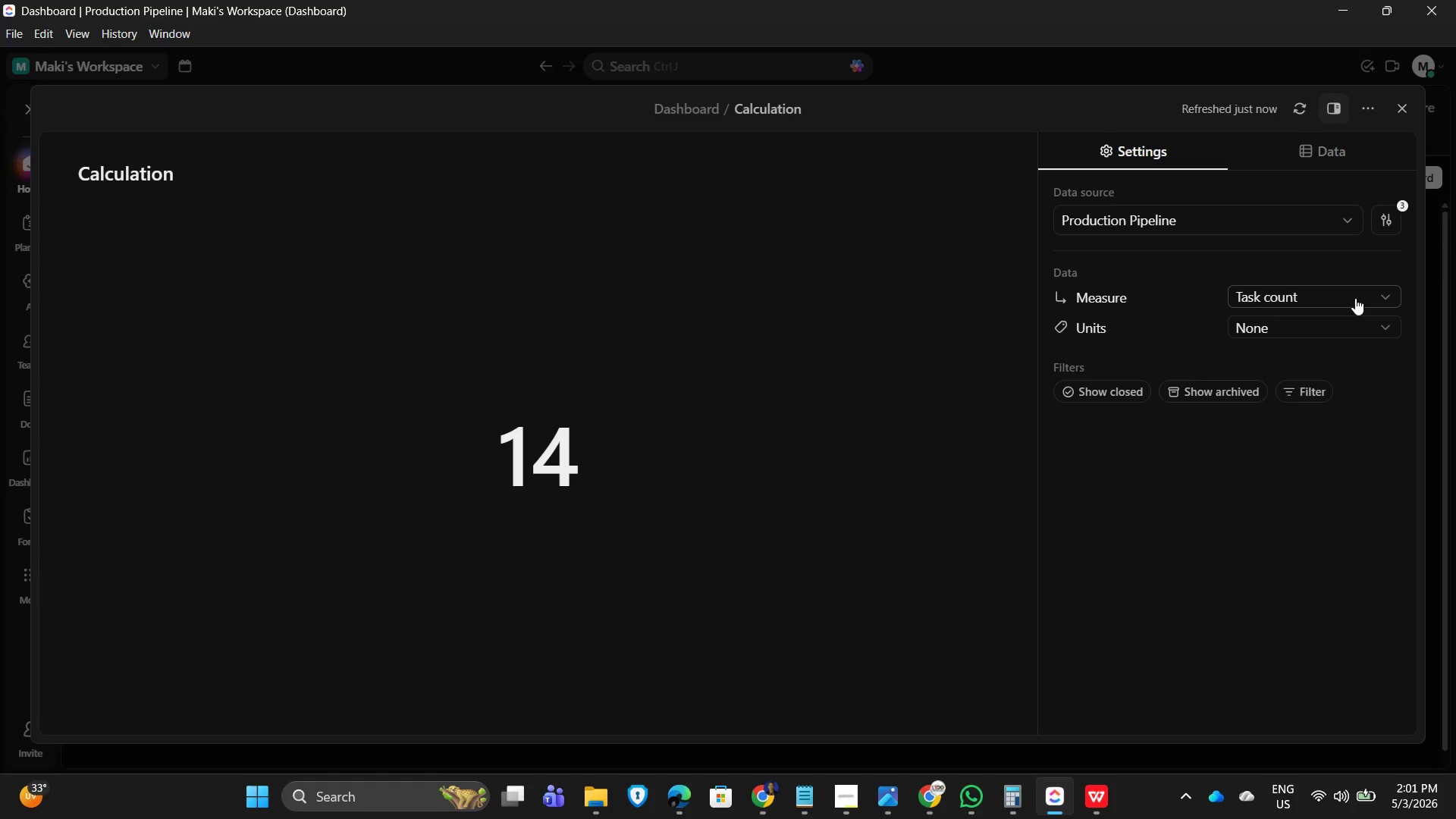 
left_click([1355, 298])
 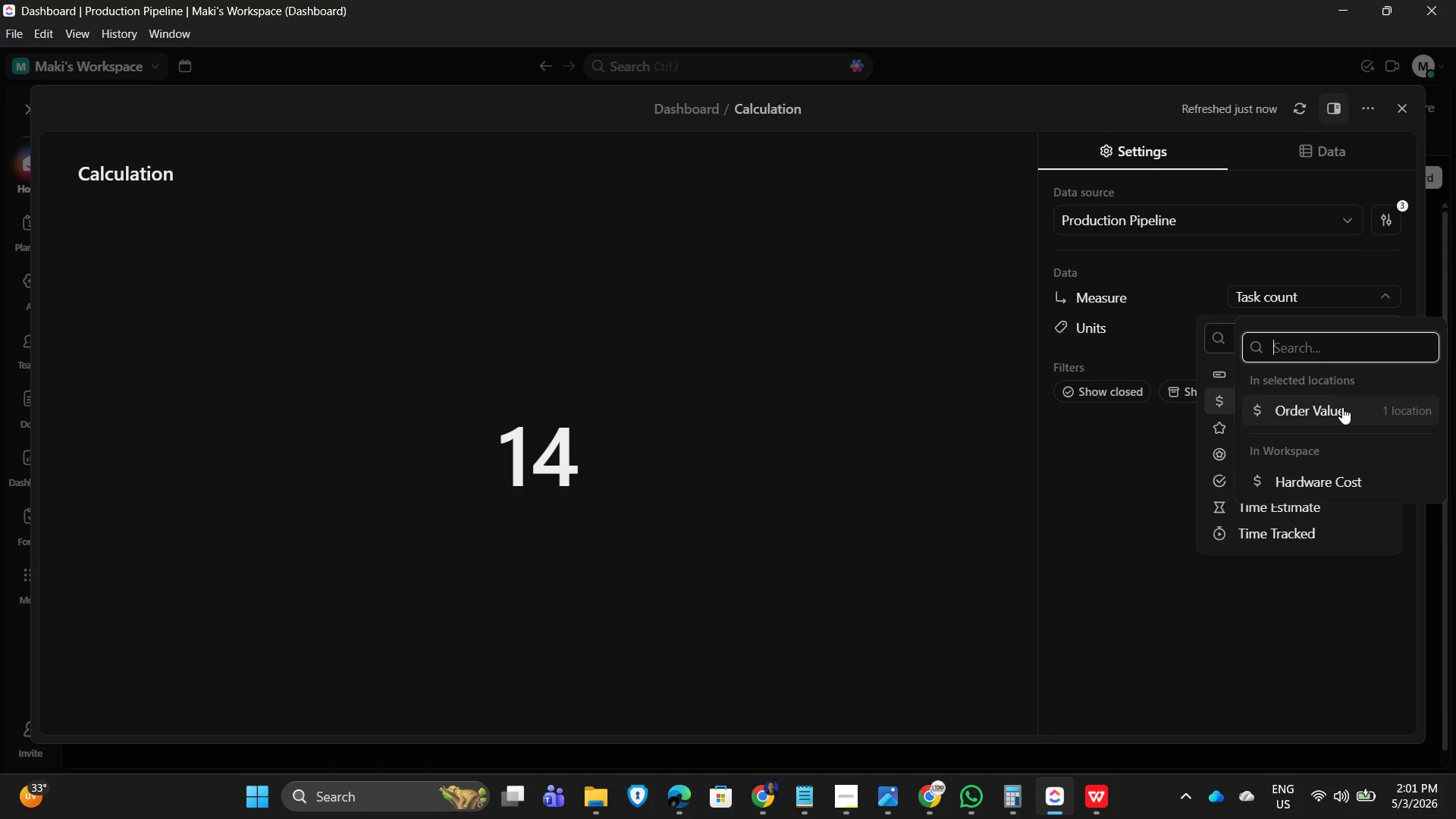 
left_click([1338, 409])
 